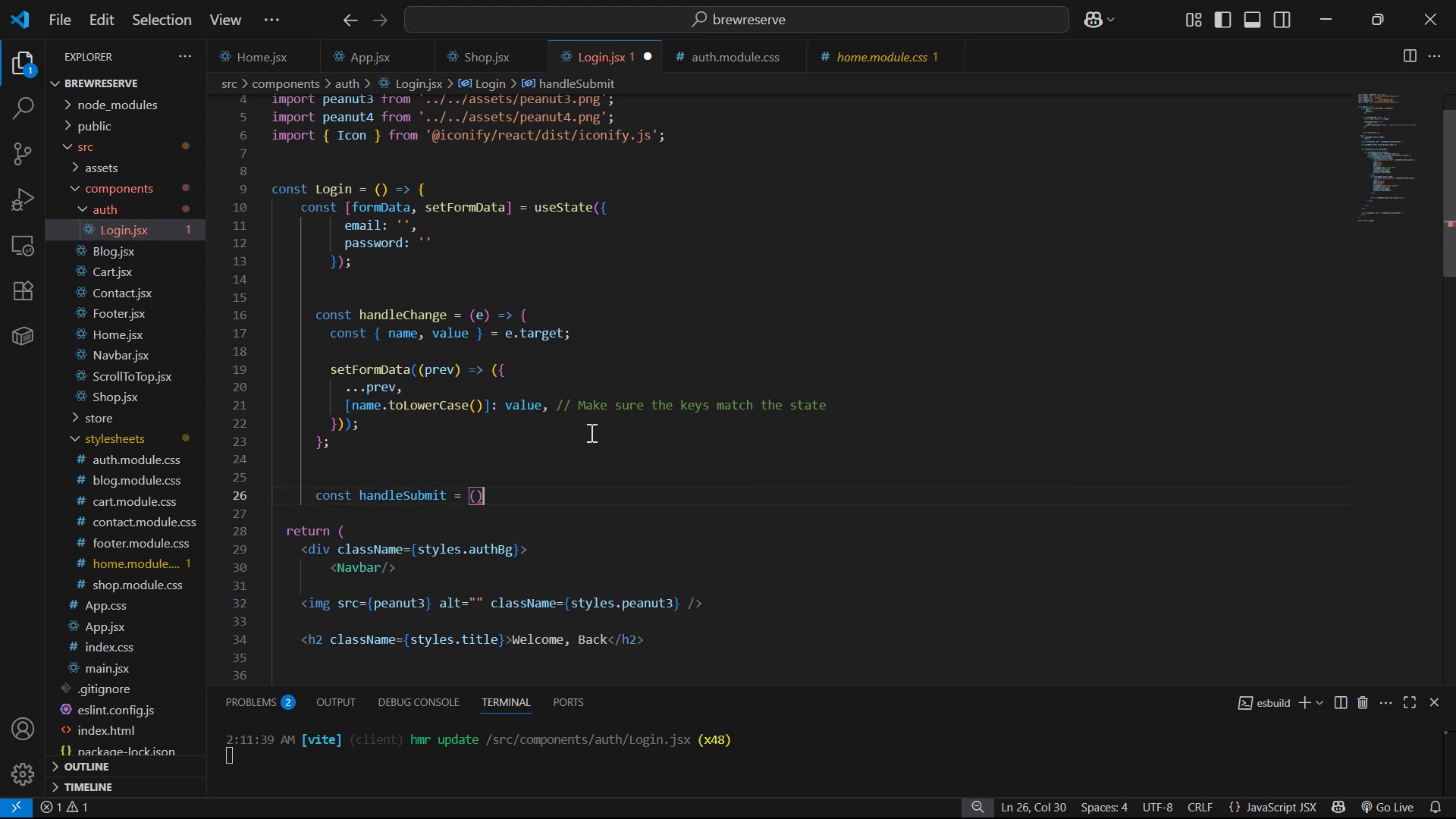 
key(ArrowLeft)
 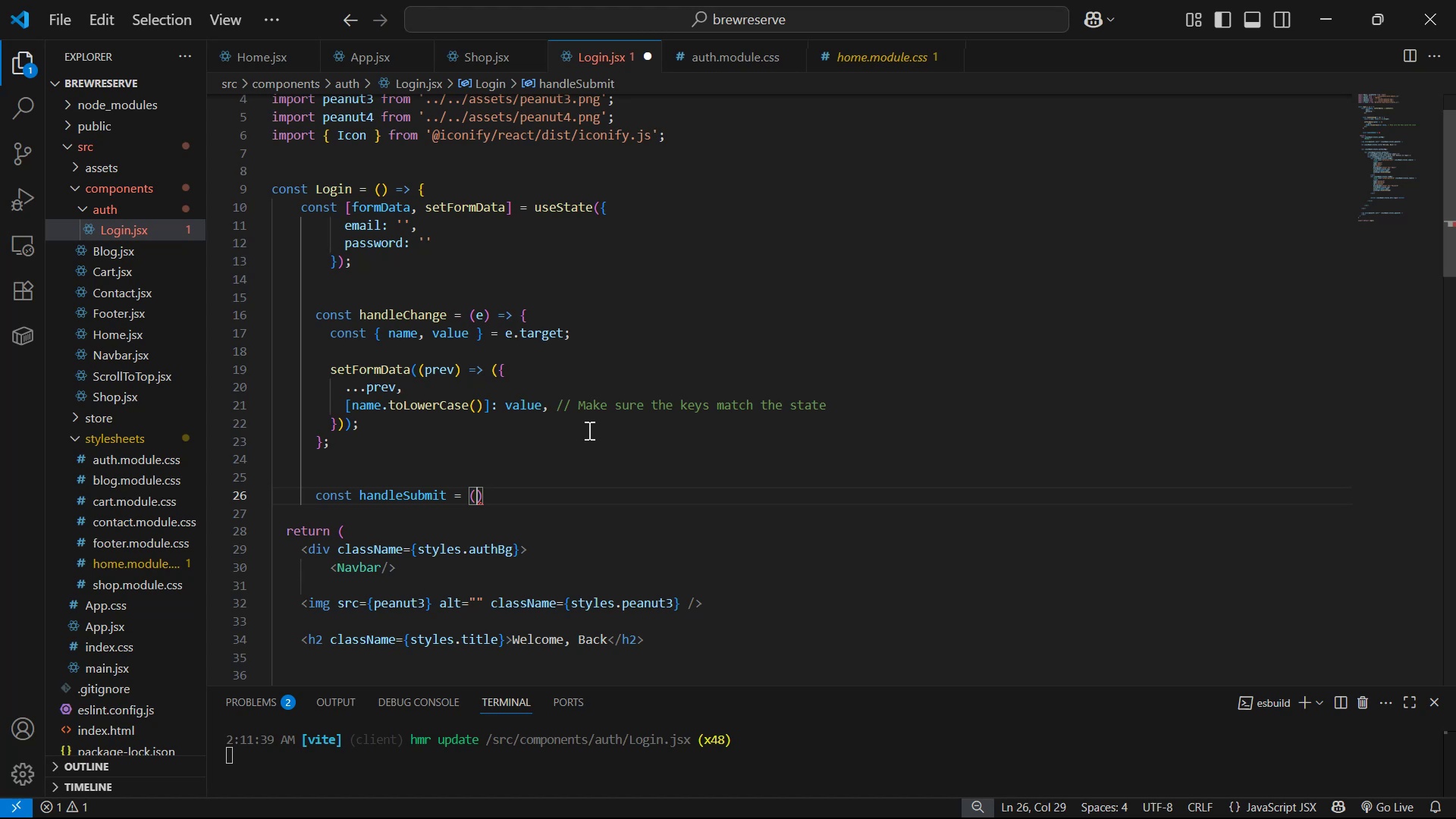 
key(E)
 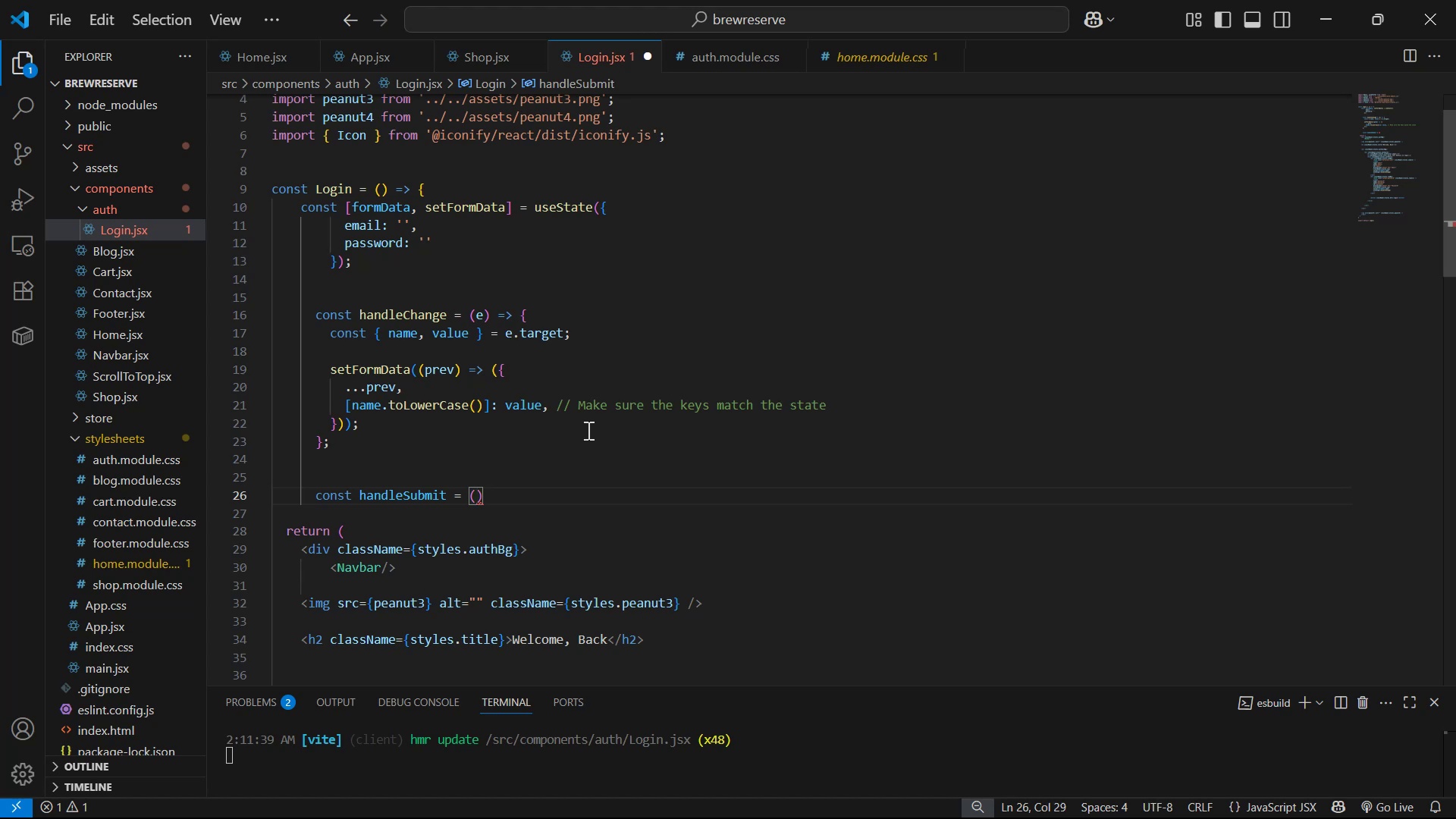 
key(ArrowRight)
 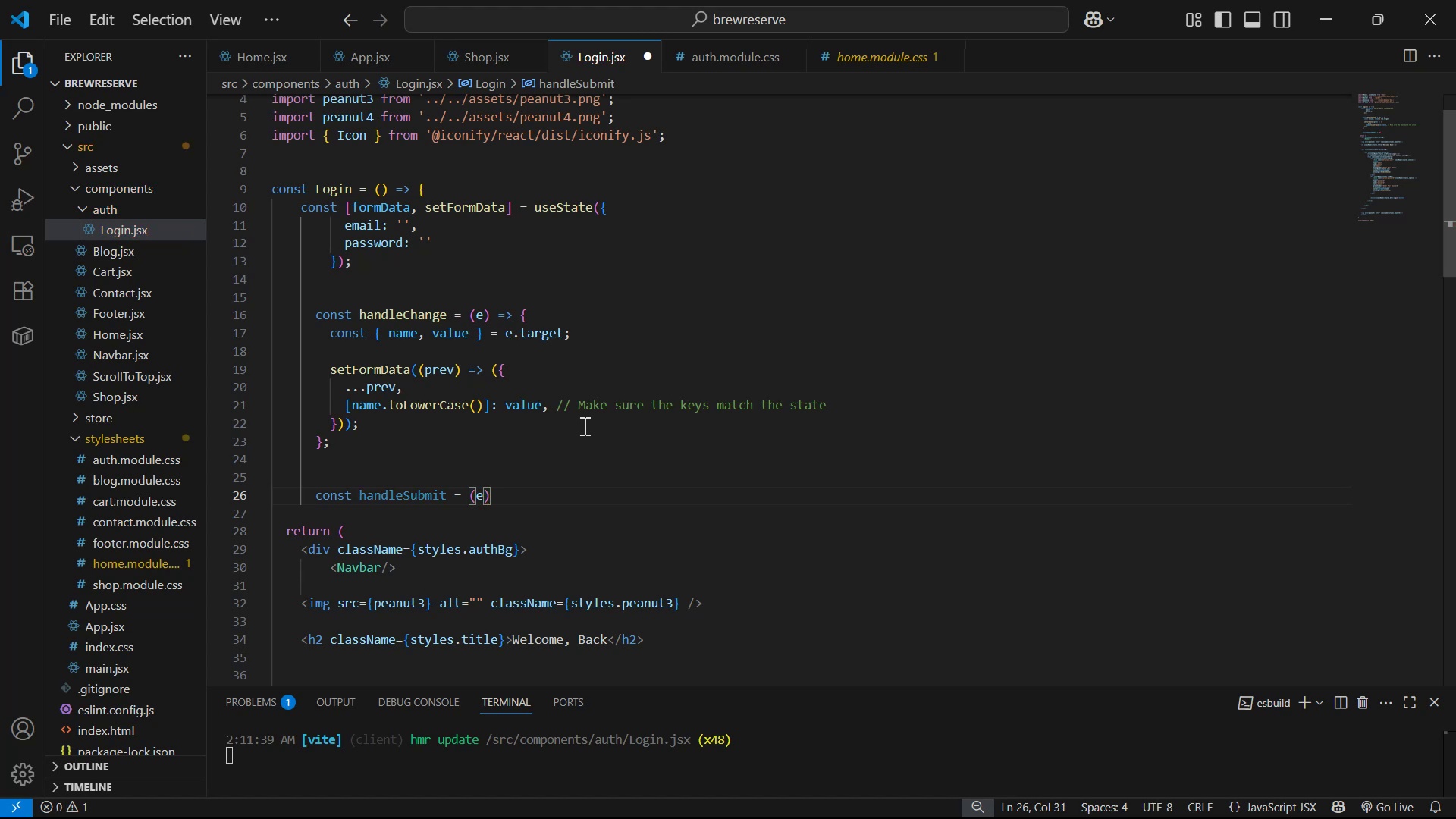 
key(ArrowLeft)
 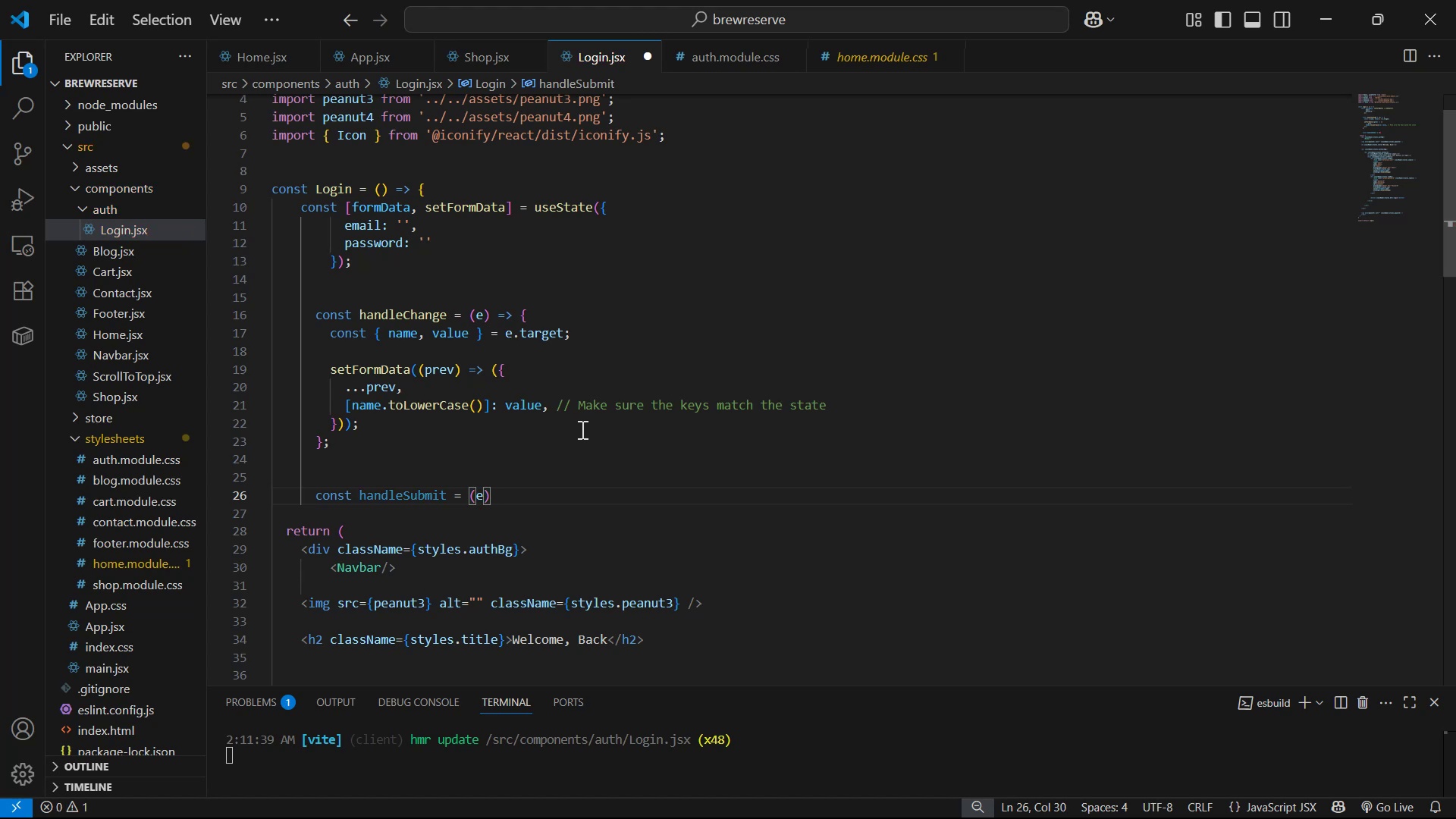 
key(Backspace)
 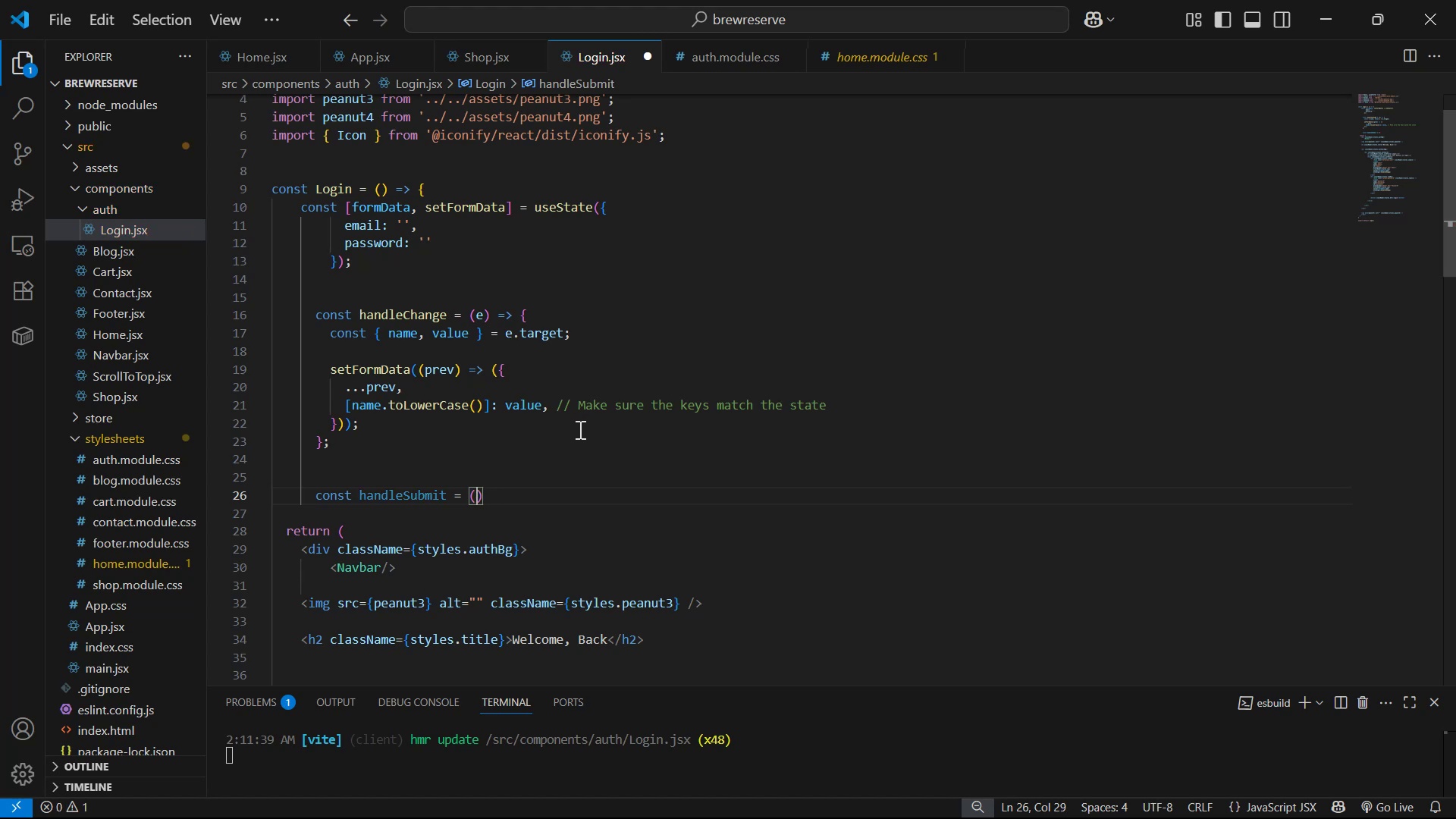 
key(ArrowRight)
 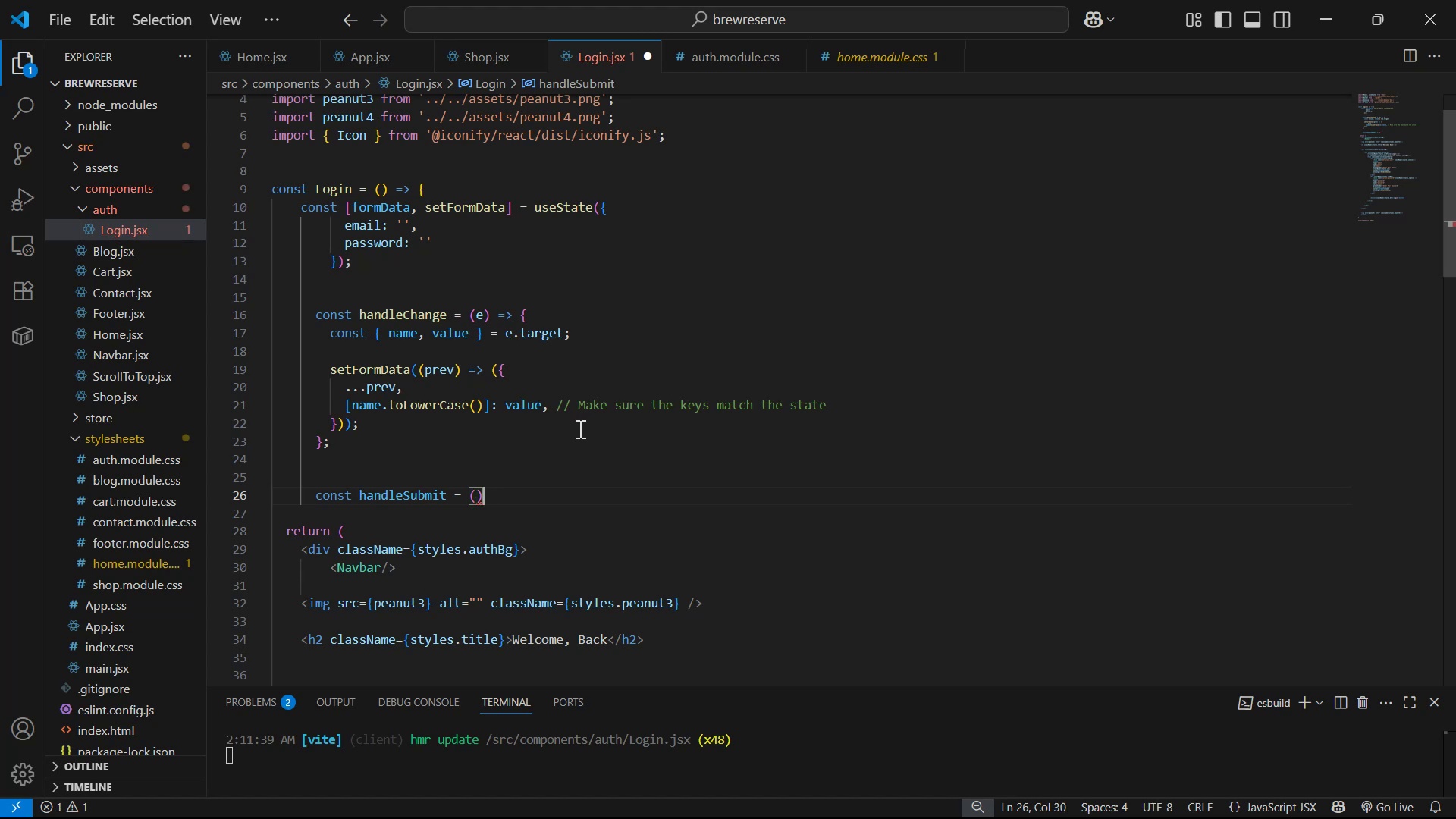 
key(Space)
 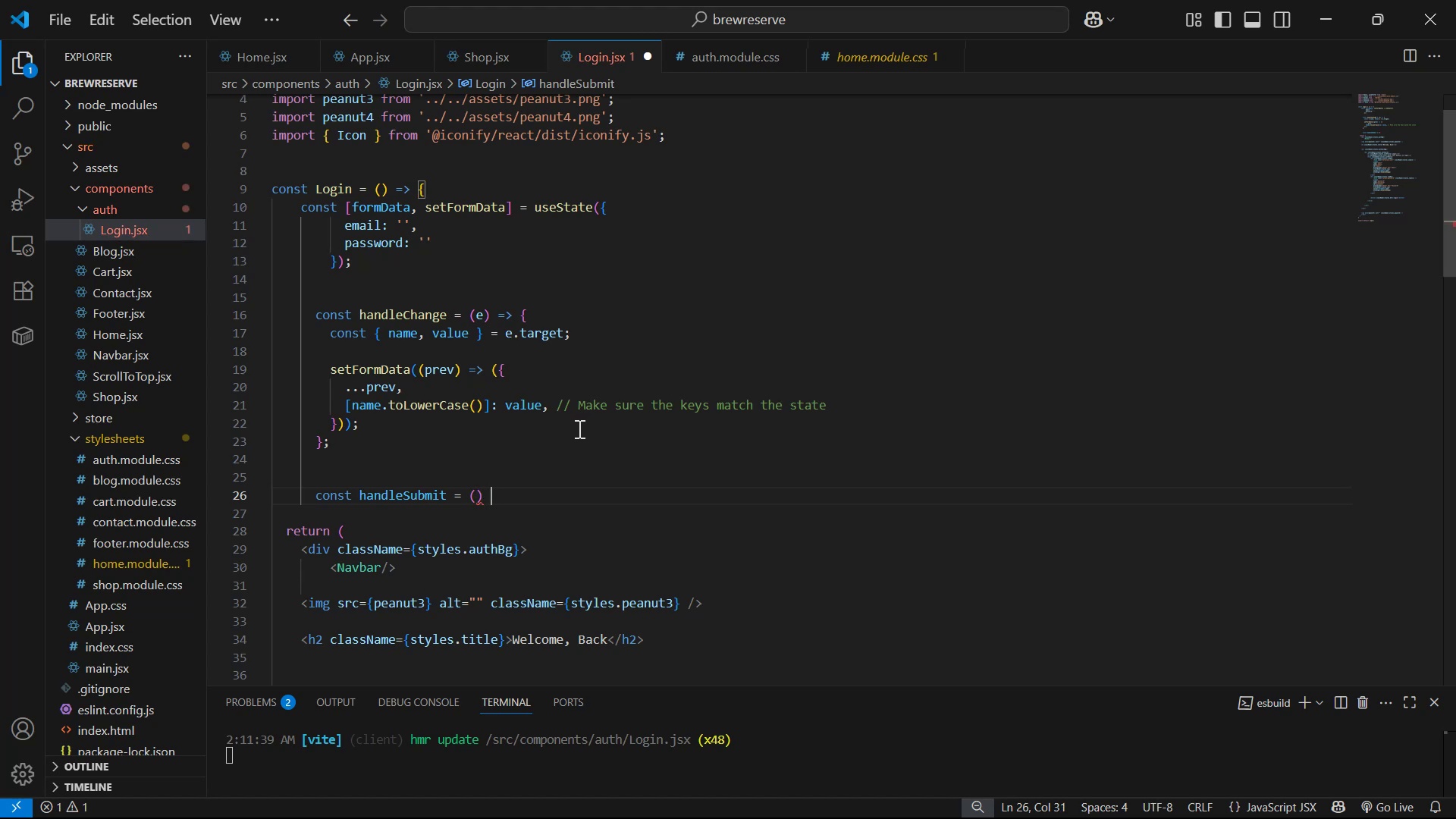 
key(Equal)
 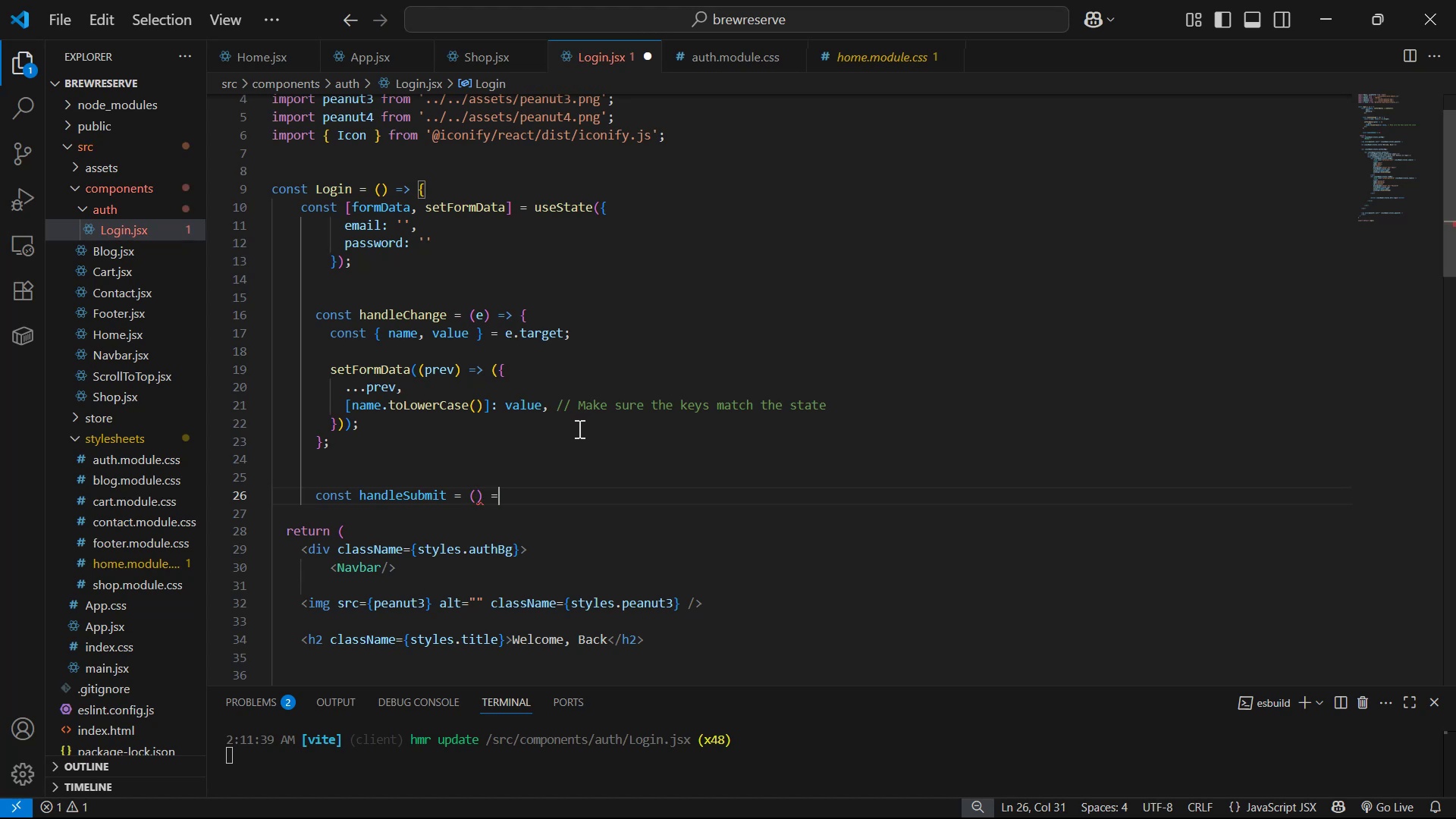 
hold_key(key=ShiftLeft, duration=0.33)
 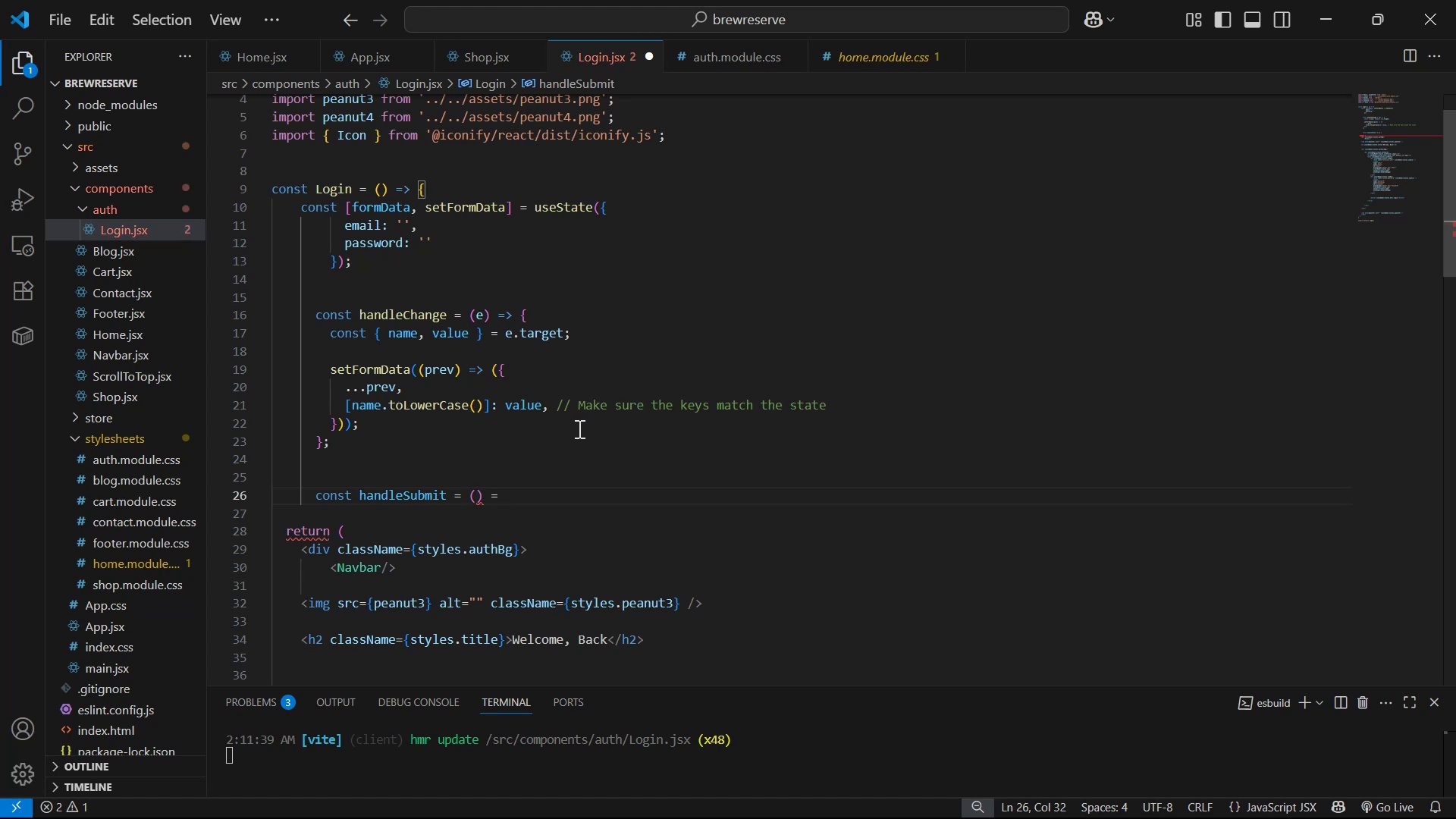 
key(Shift+ShiftLeft)
 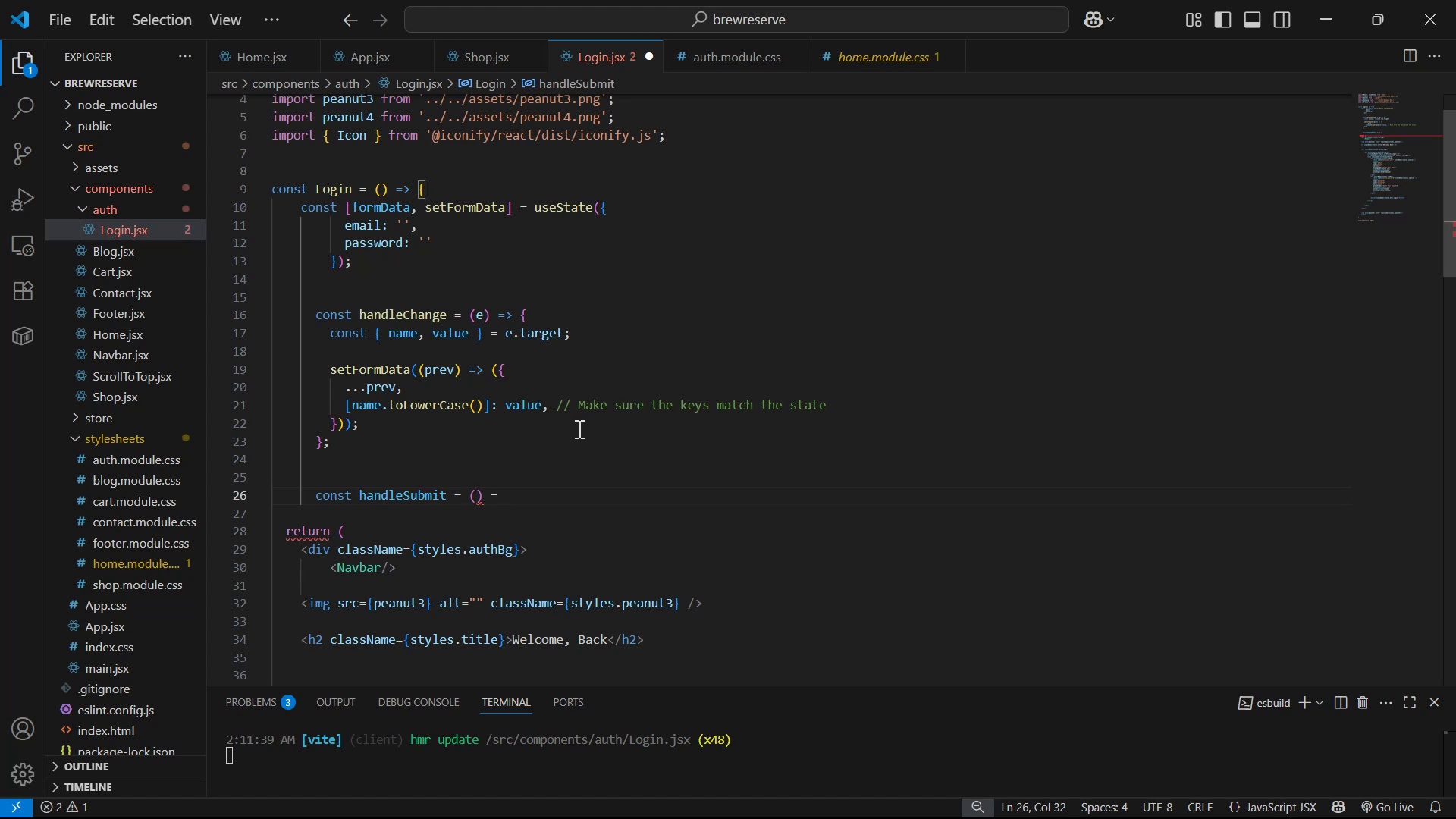 
key(Shift+Period)
 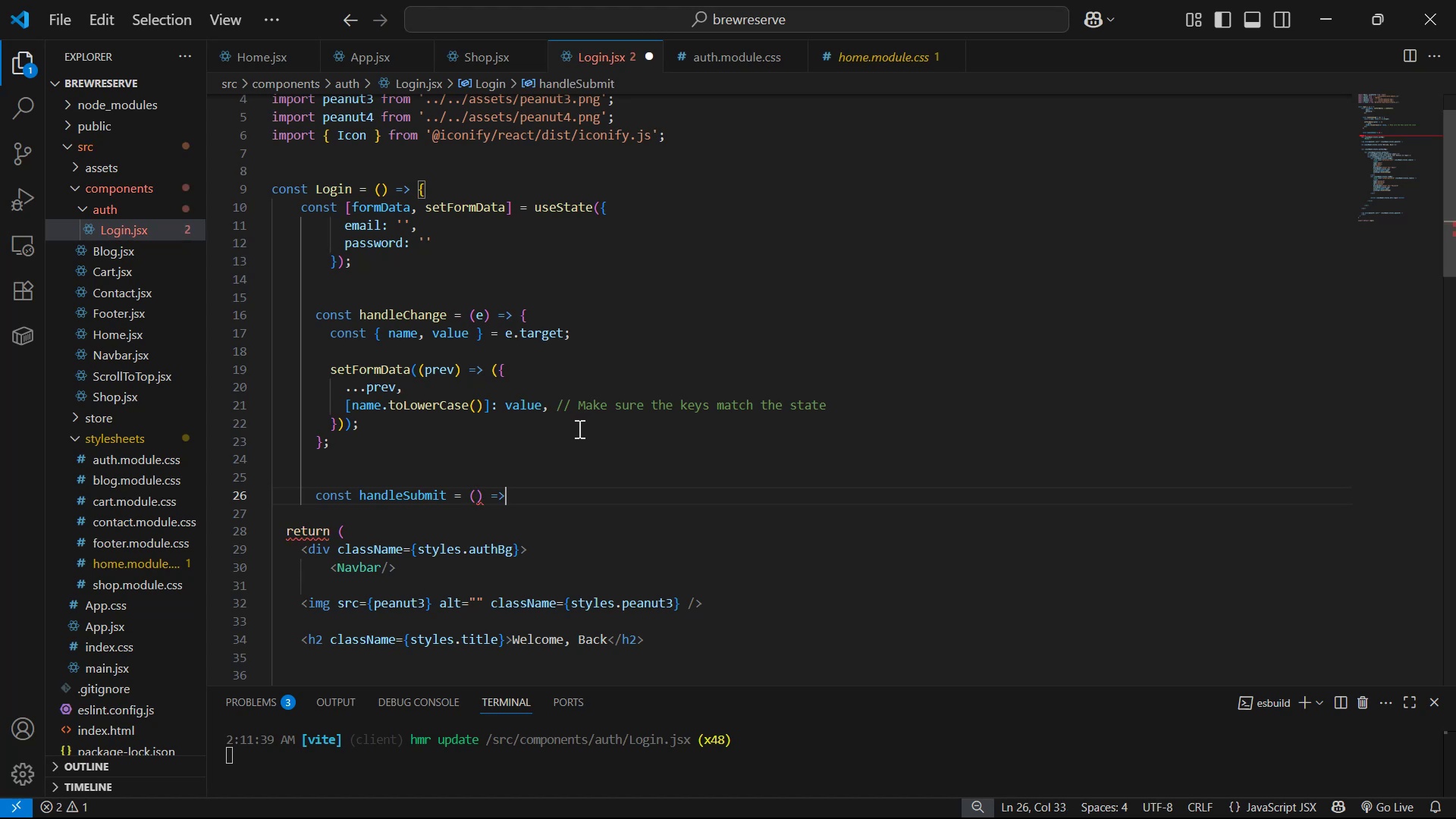 
key(Shift+BracketLeft)
 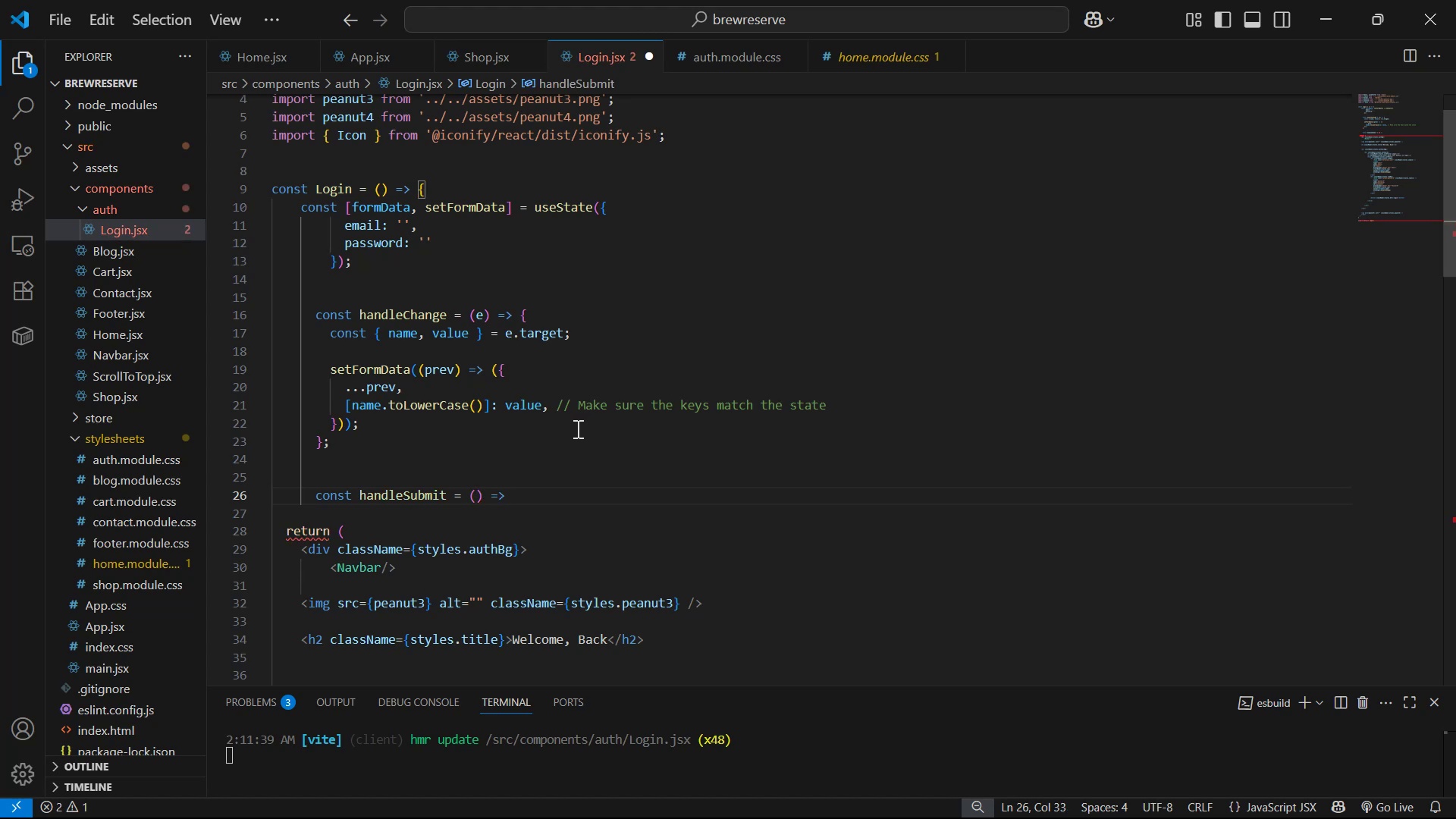 
key(Shift+Enter)
 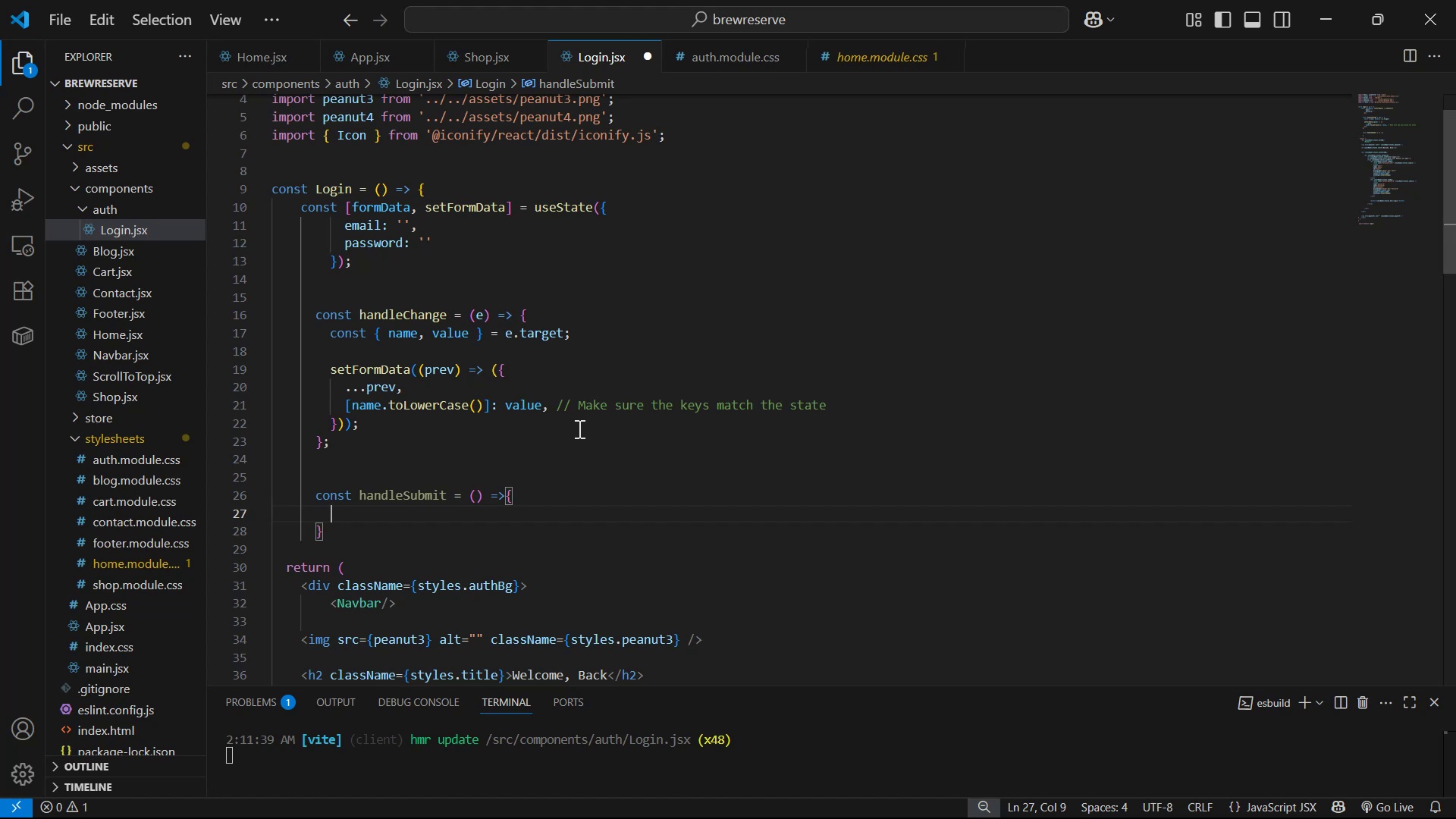 
wait(7.19)
 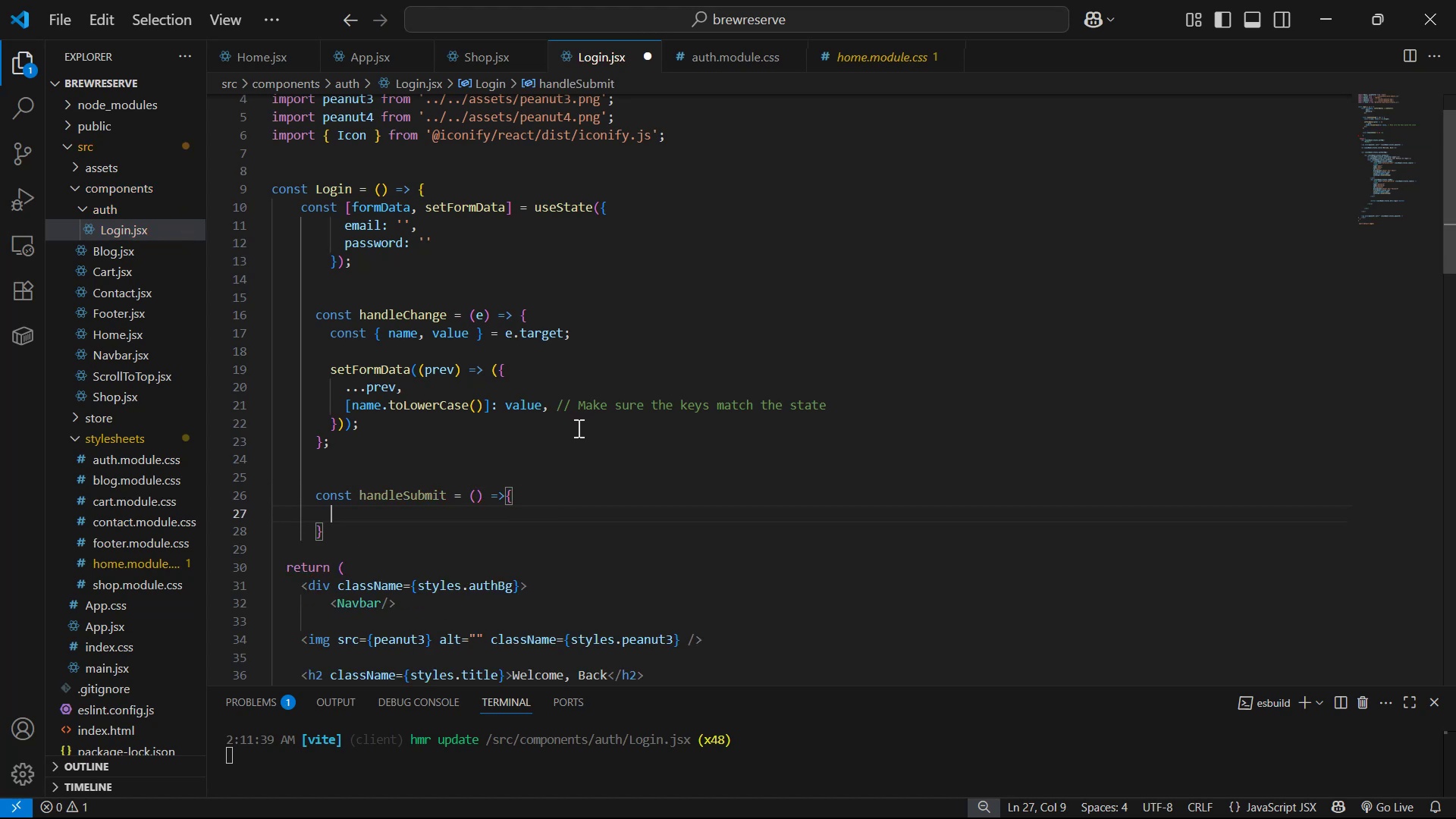 
key(ArrowUp)
 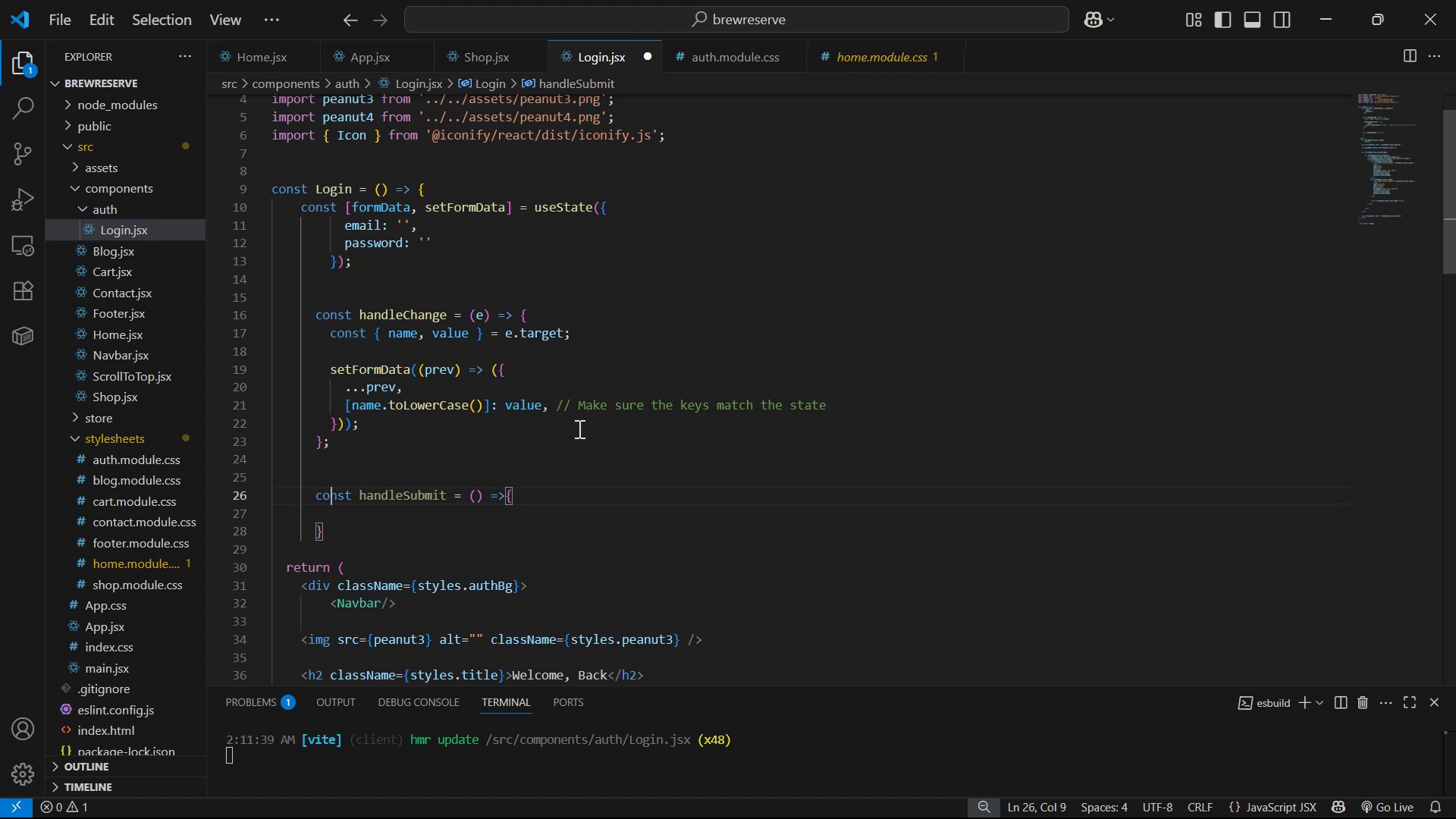 
hold_key(key=ArrowRight, duration=0.99)
 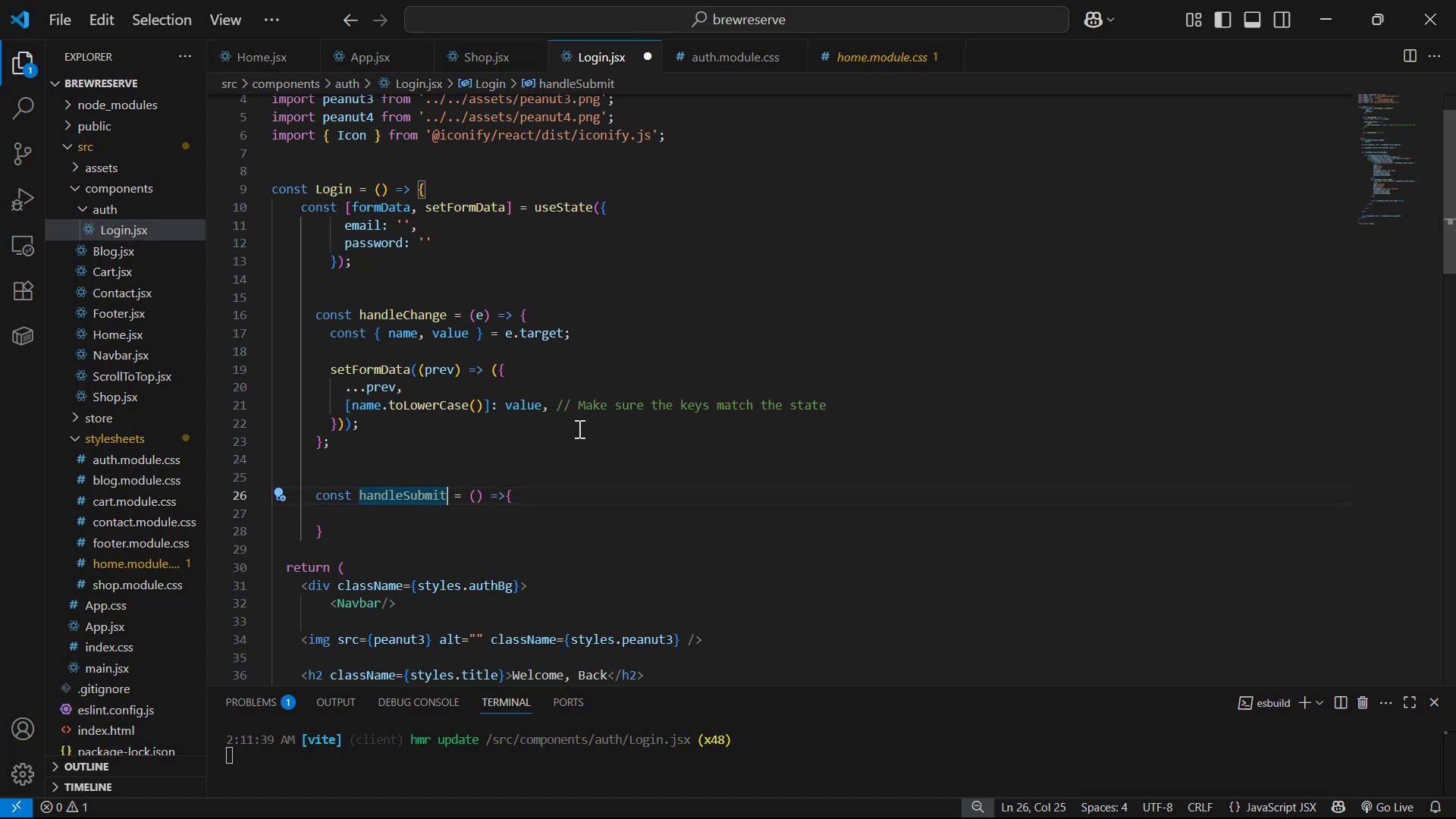 
key(ArrowRight)
 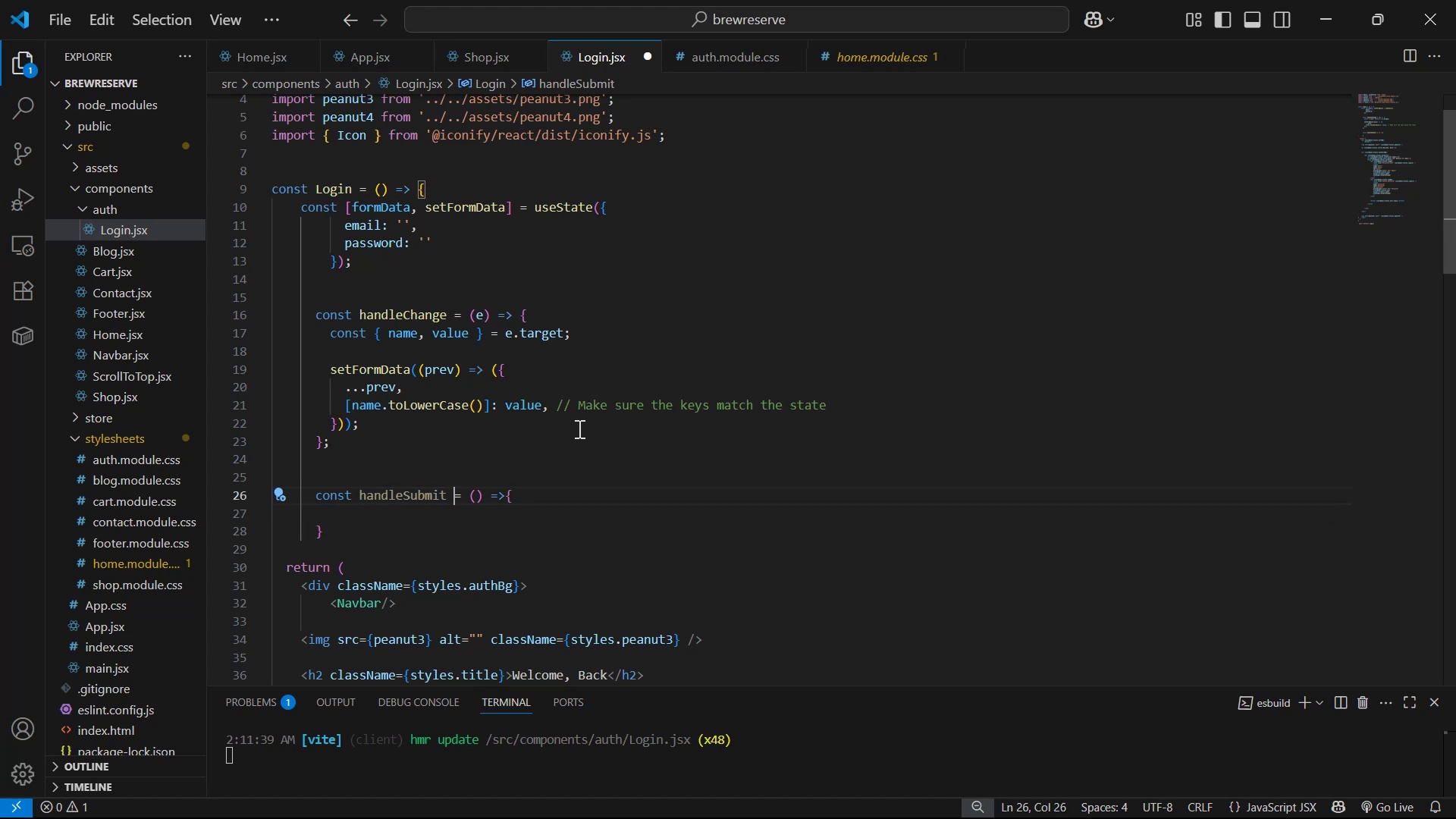 
key(ArrowRight)
 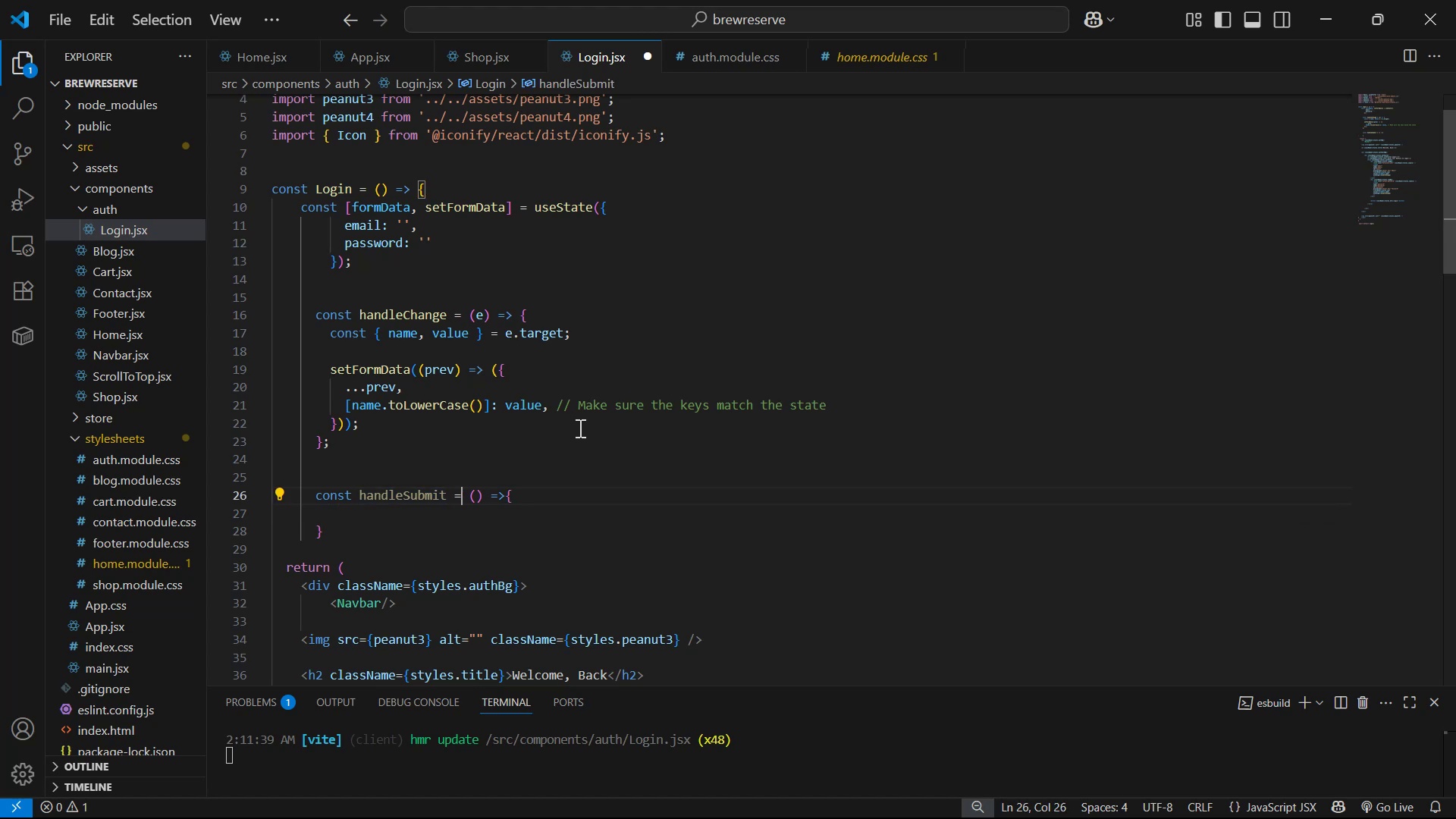 
key(ArrowRight)
 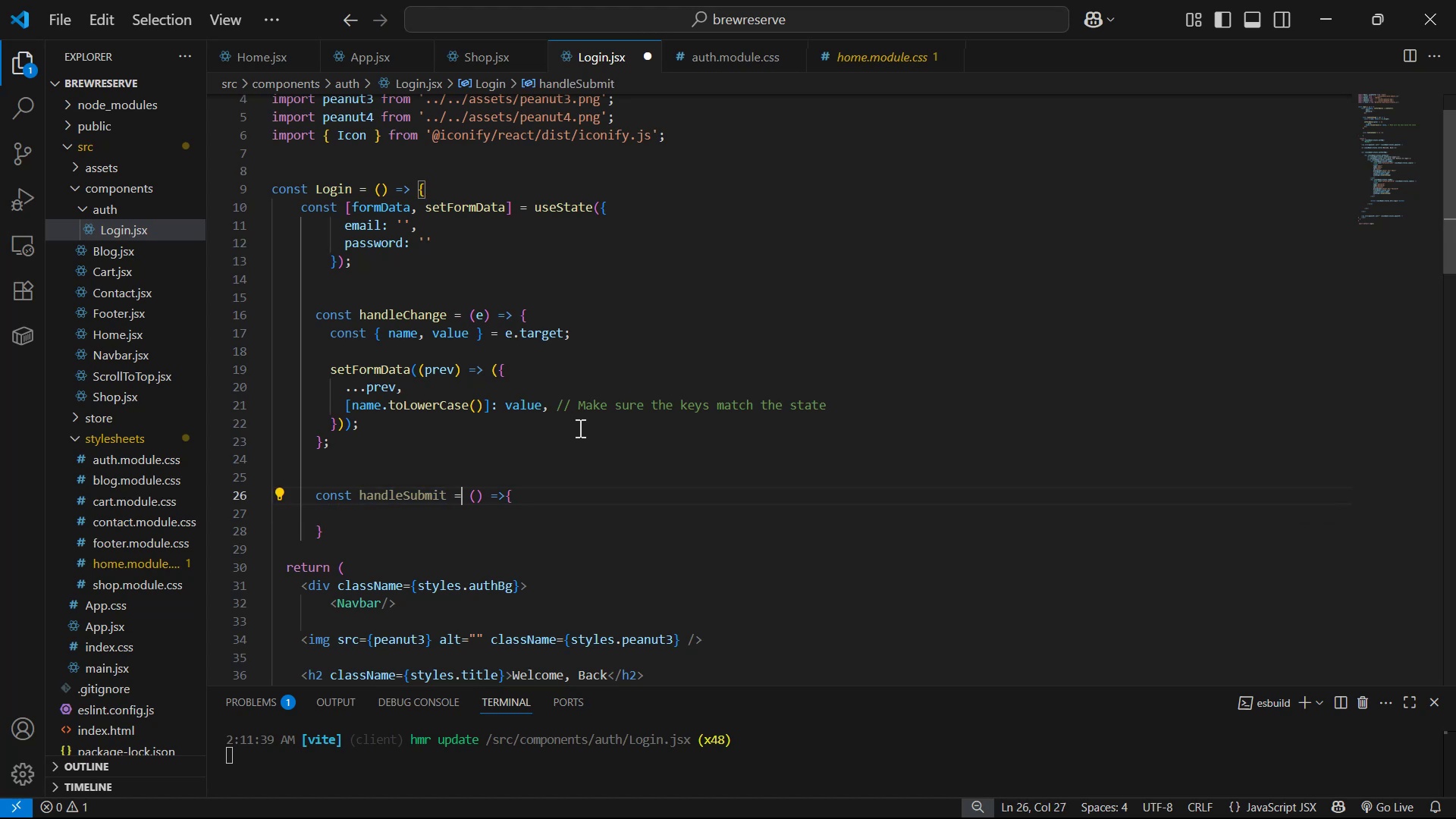 
key(ArrowRight)
 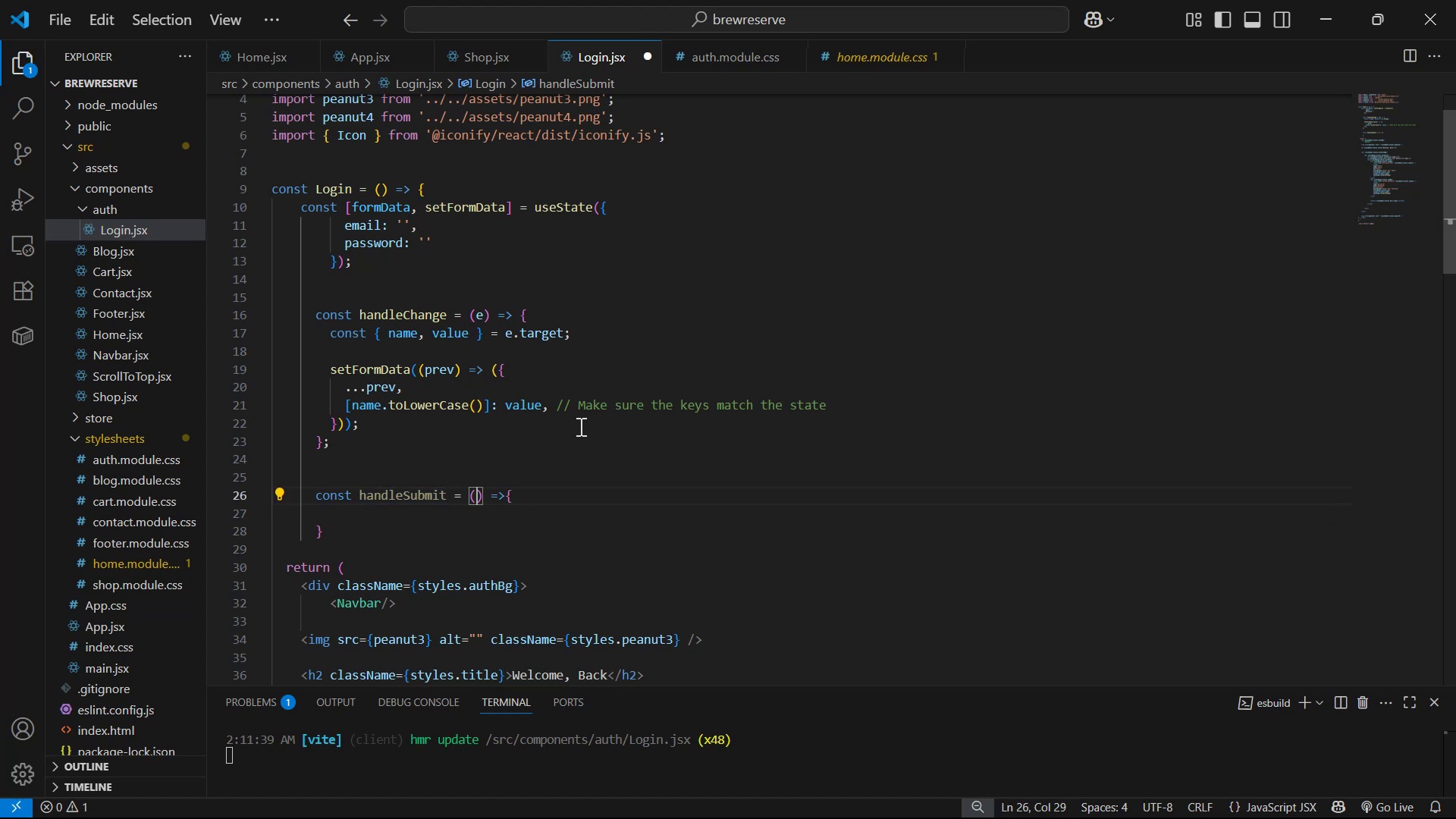 
key(E)
 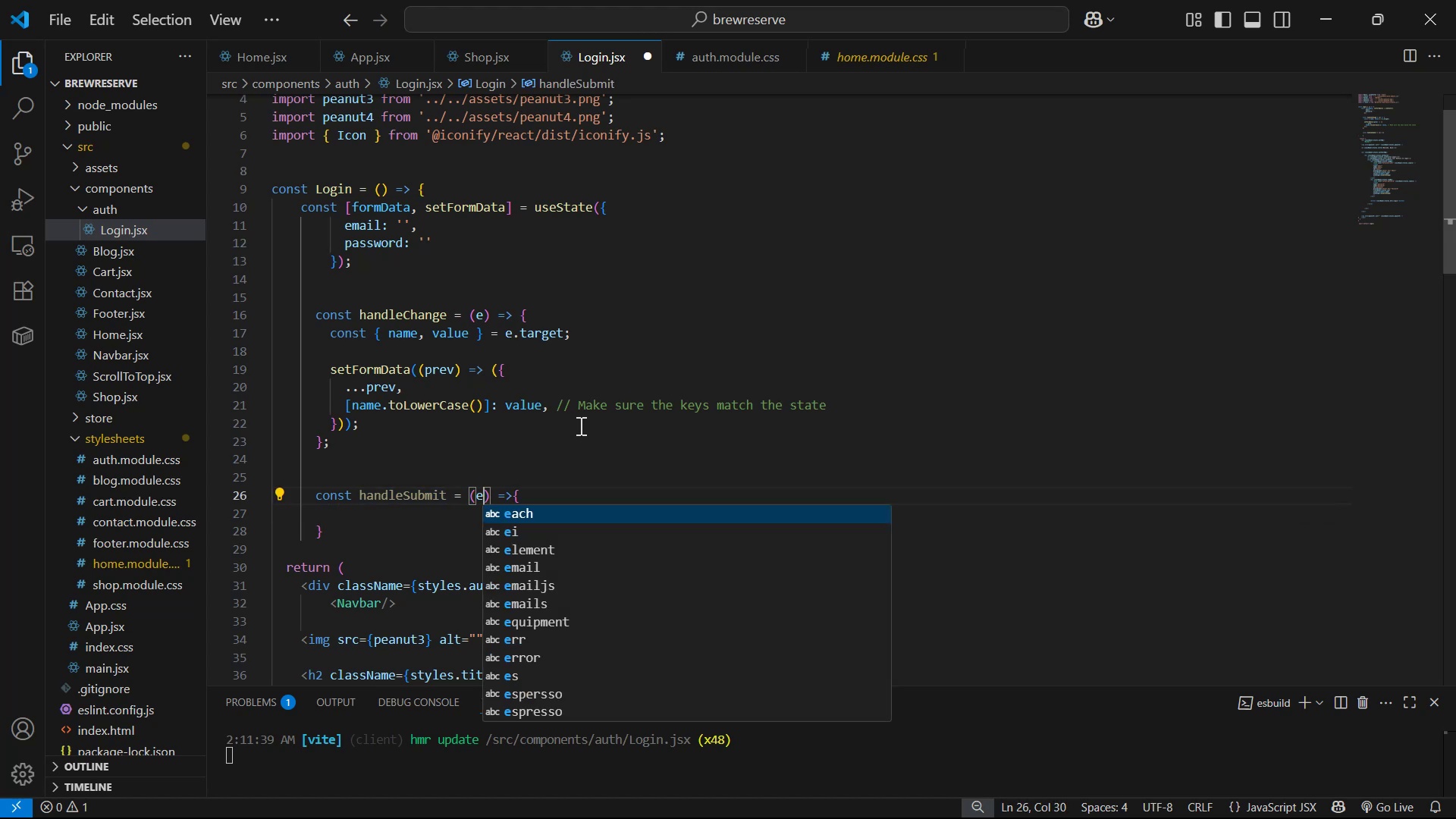 
hold_key(key=ArrowRight, duration=0.5)
 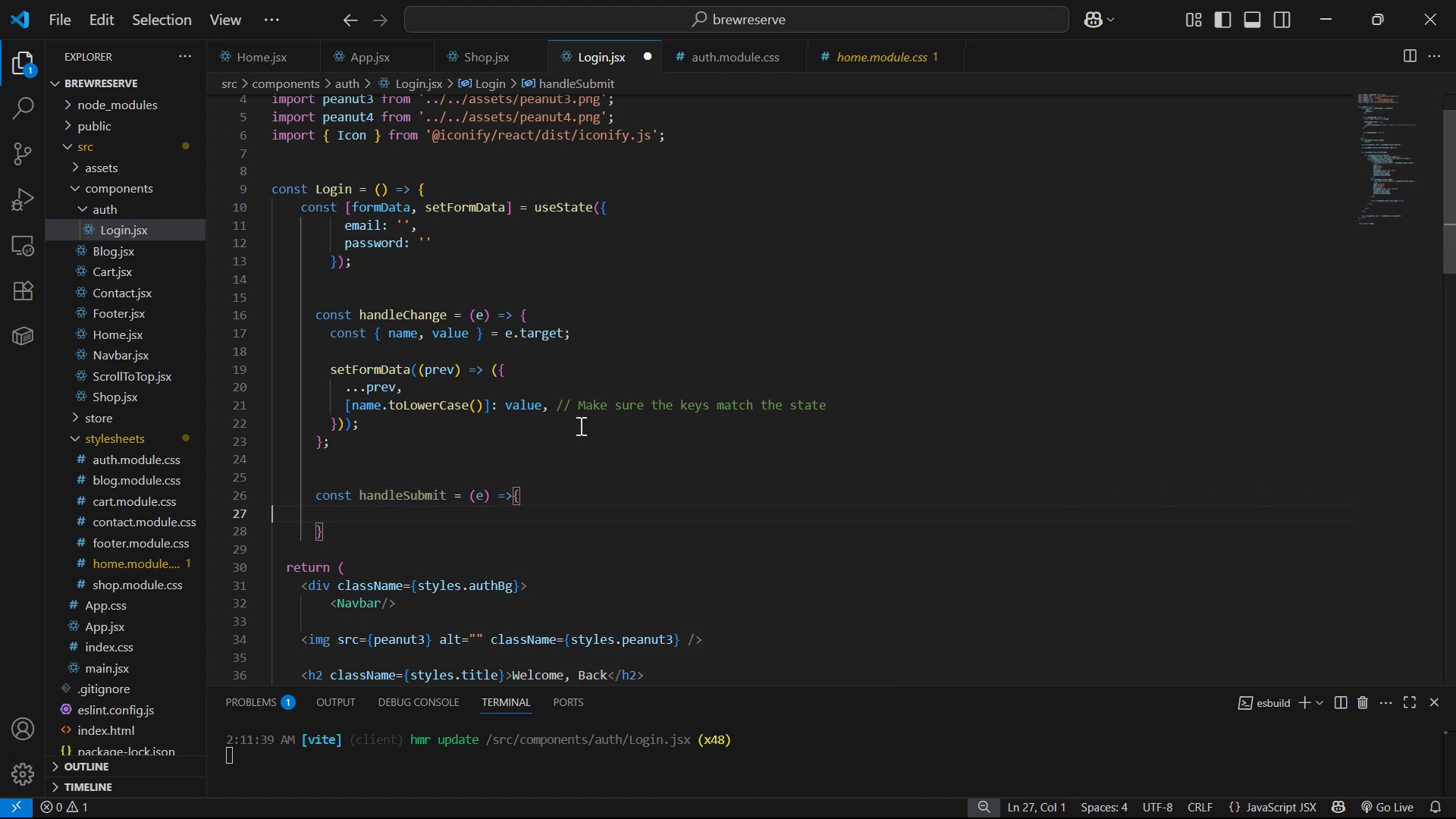 
key(ArrowDown)
 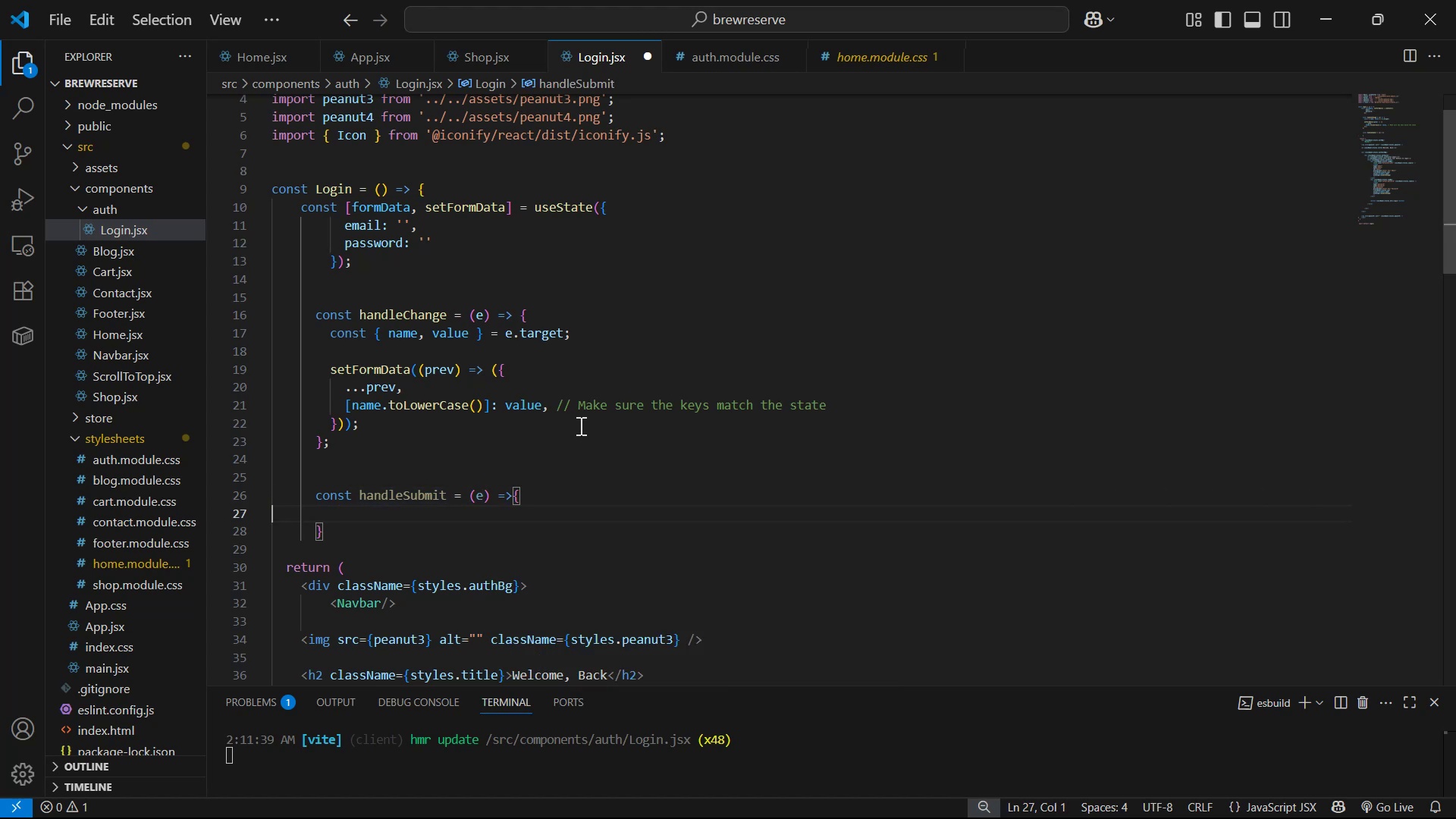 
key(Backspace)
 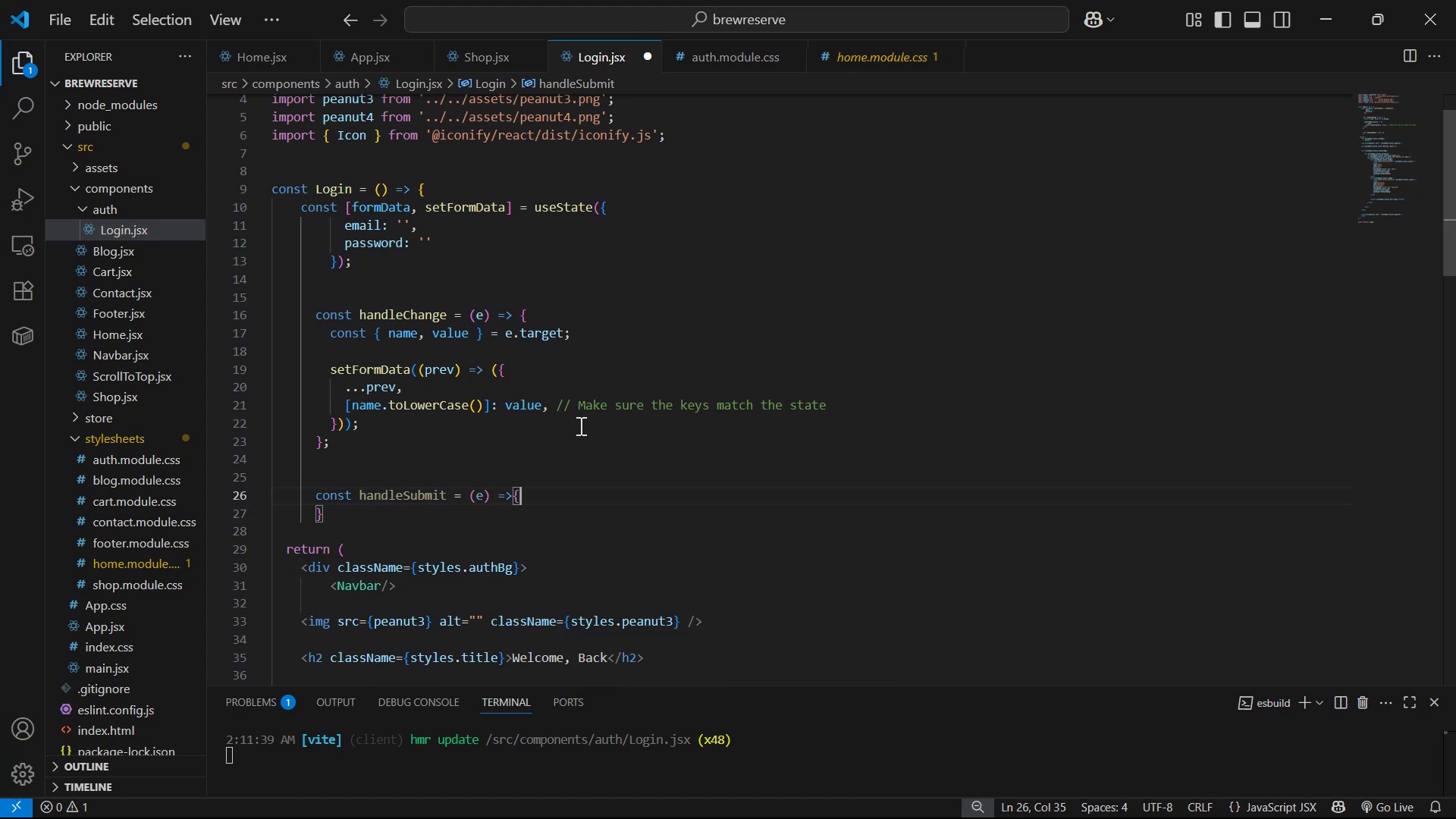 
key(Enter)
 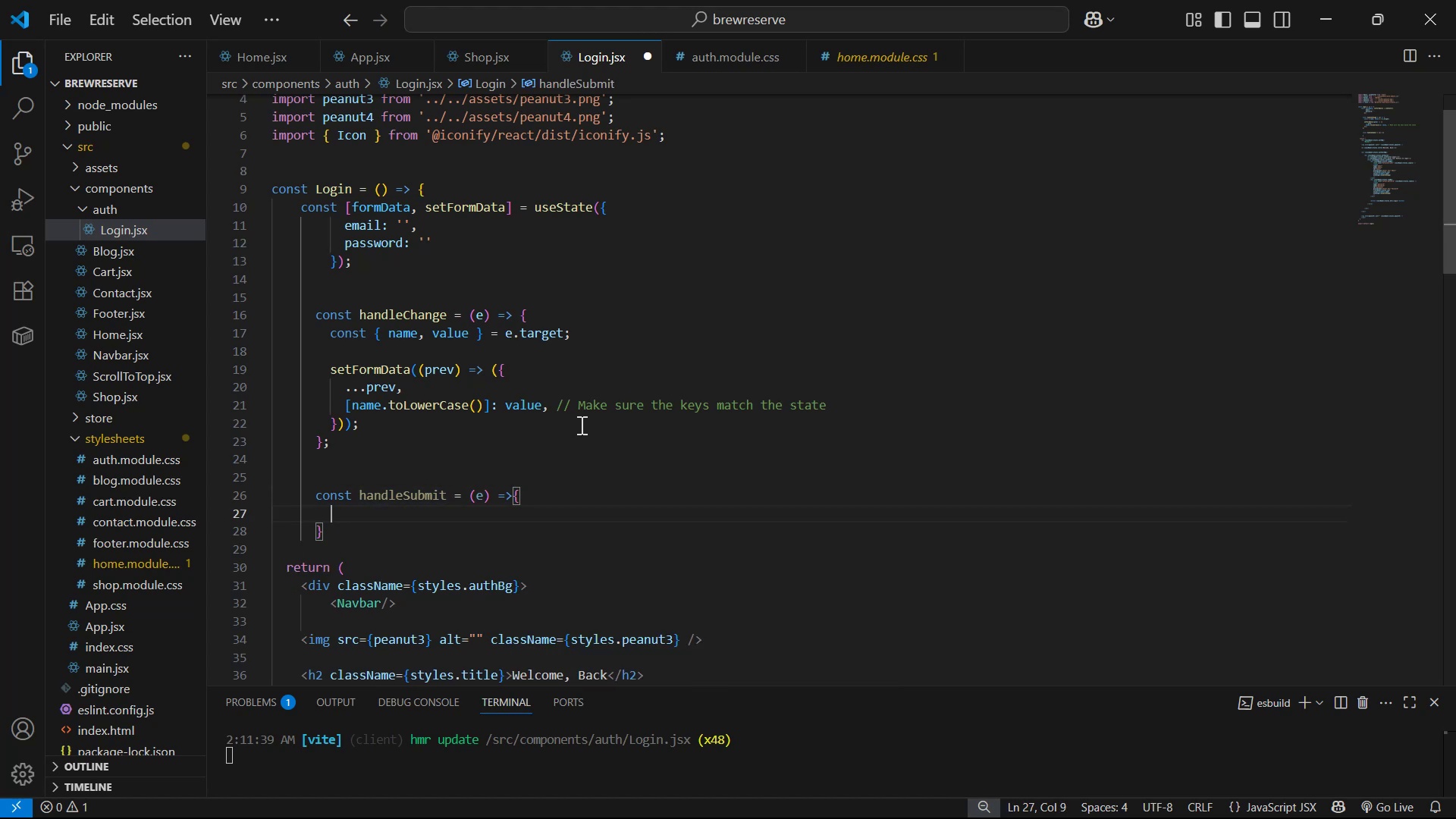 
type(e.preventDe)
key(Backspace)
 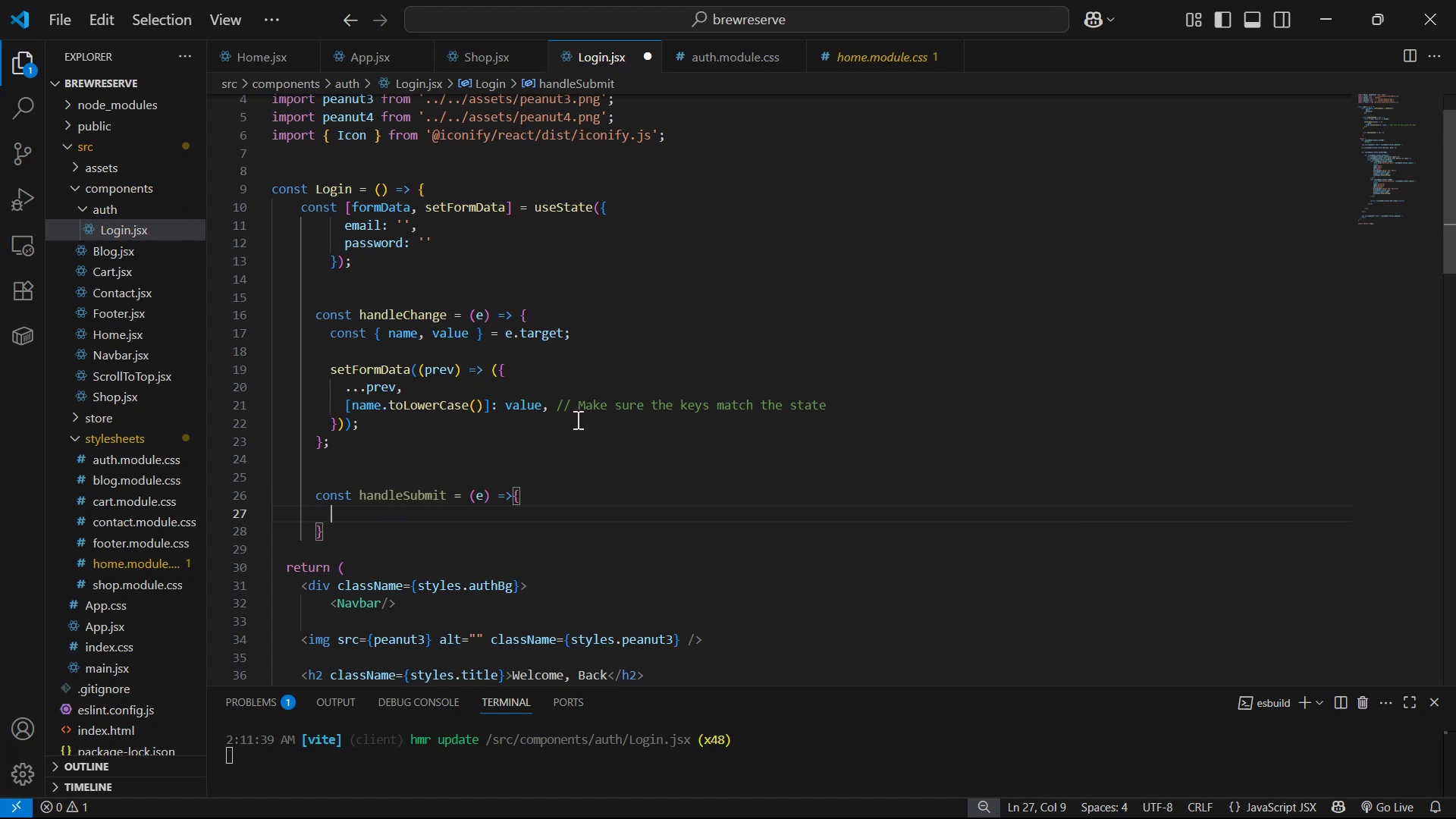 
key(ArrowUp)
 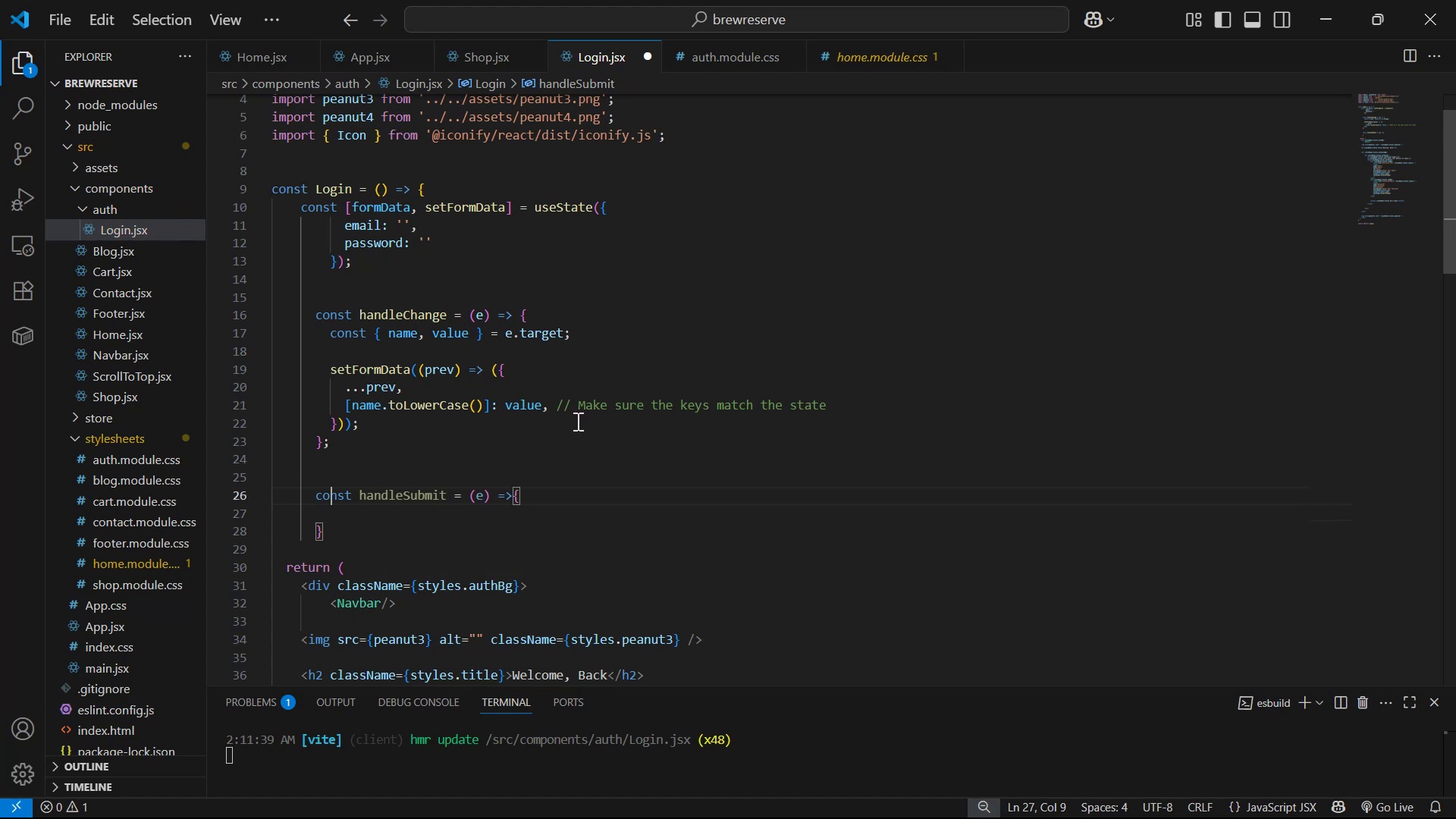 
hold_key(key=ArrowRight, duration=1.06)
 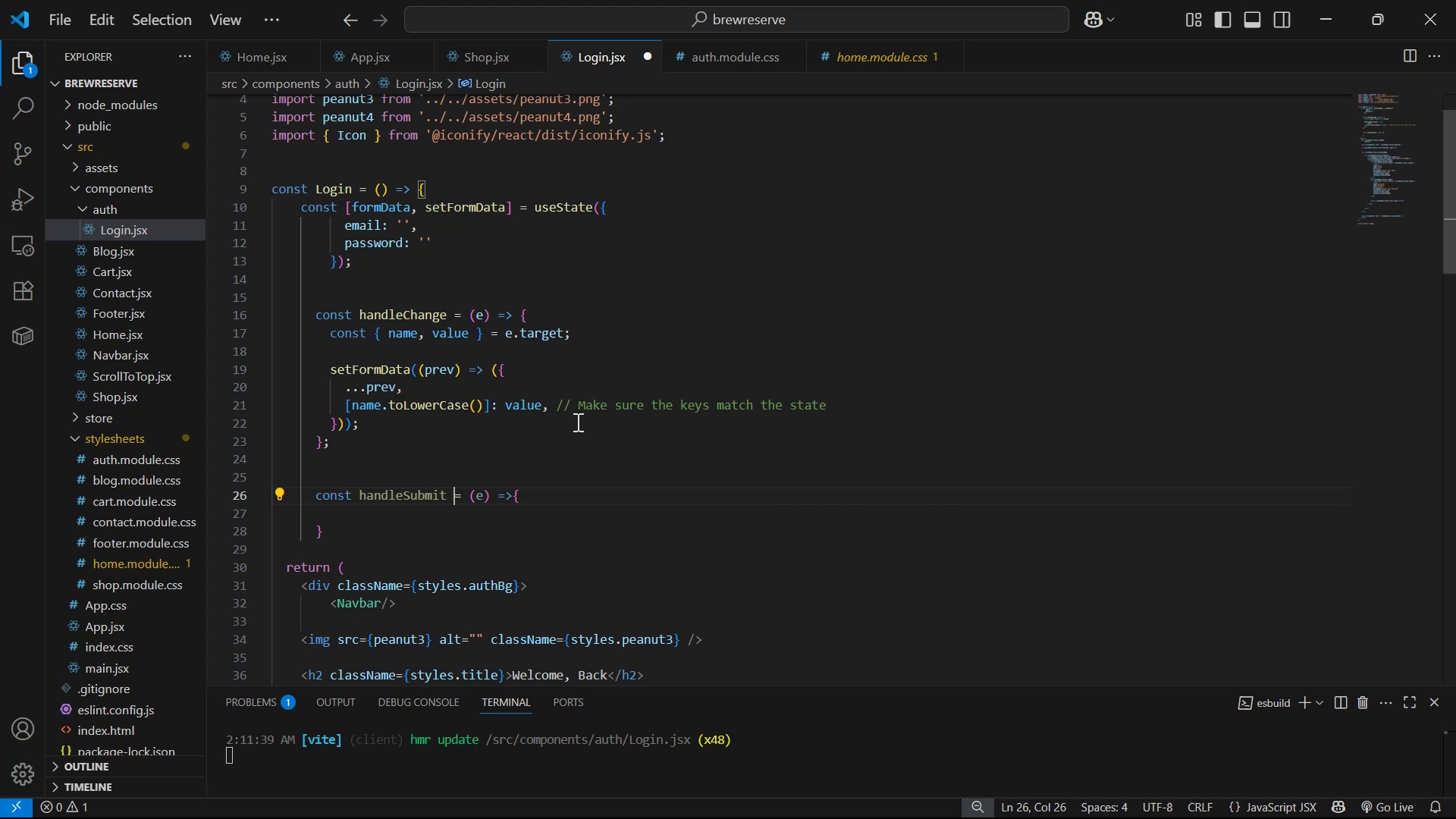 
key(ArrowRight)
 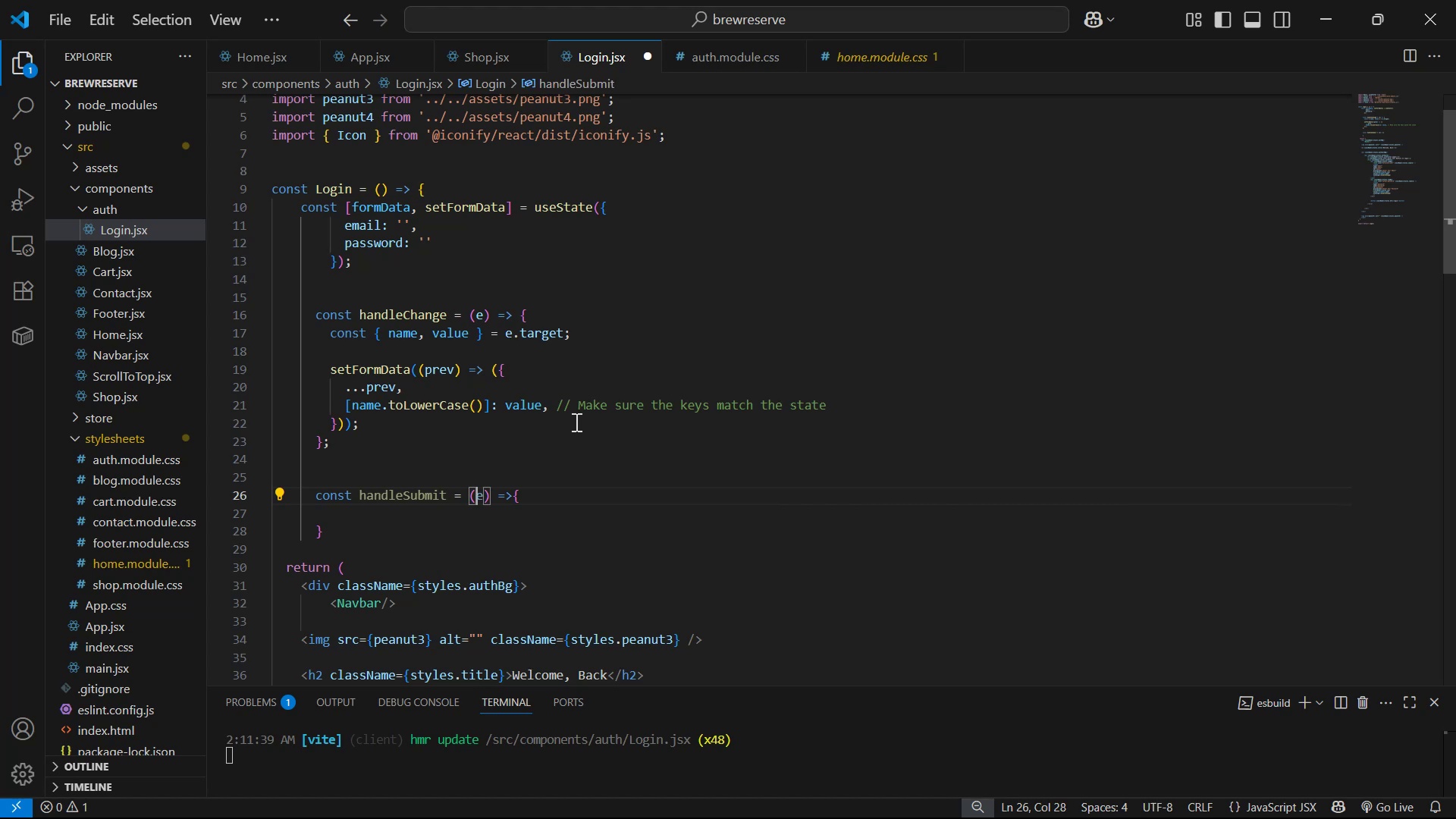 
key(ArrowRight)
 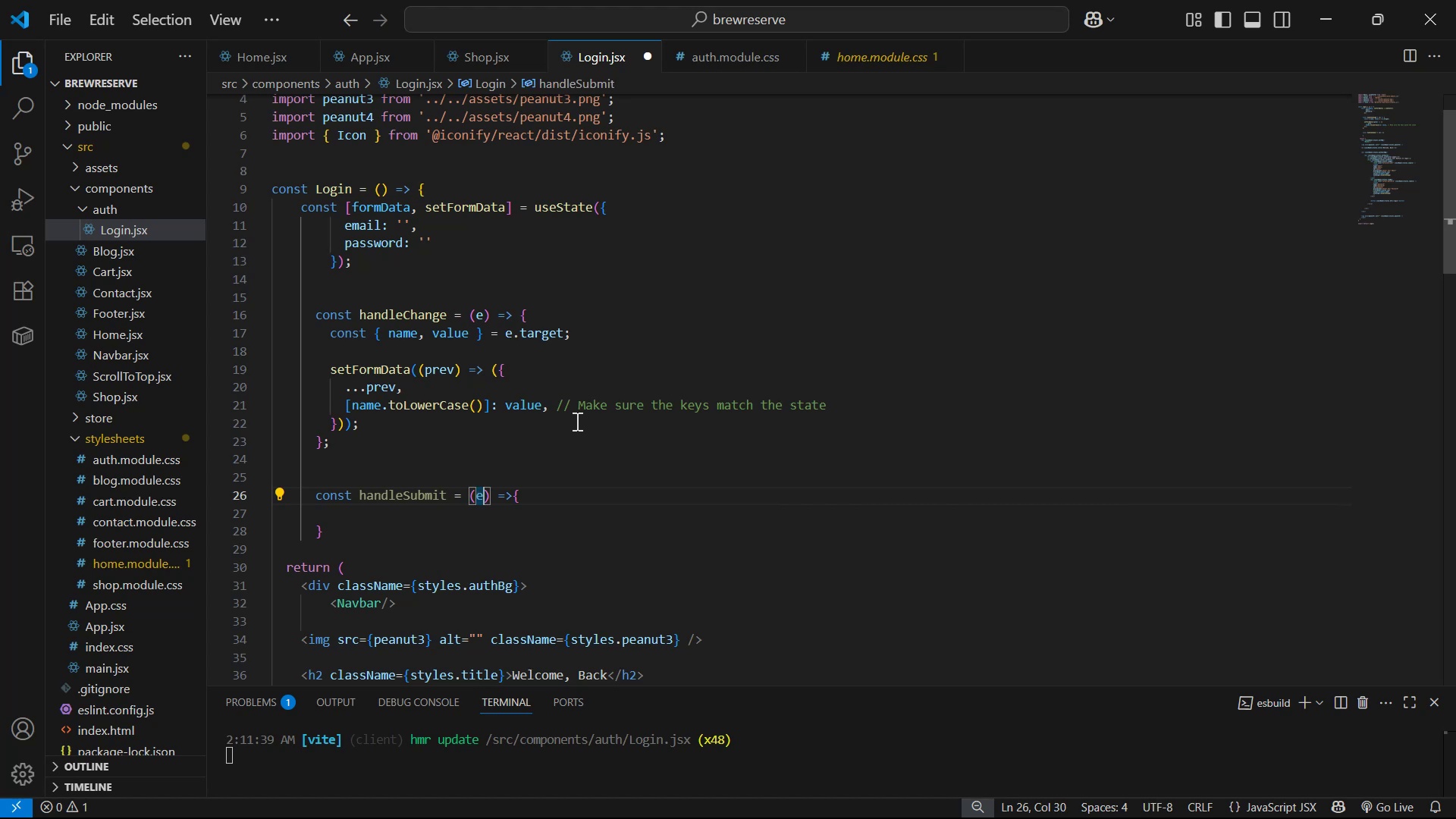 
key(Backspace)
 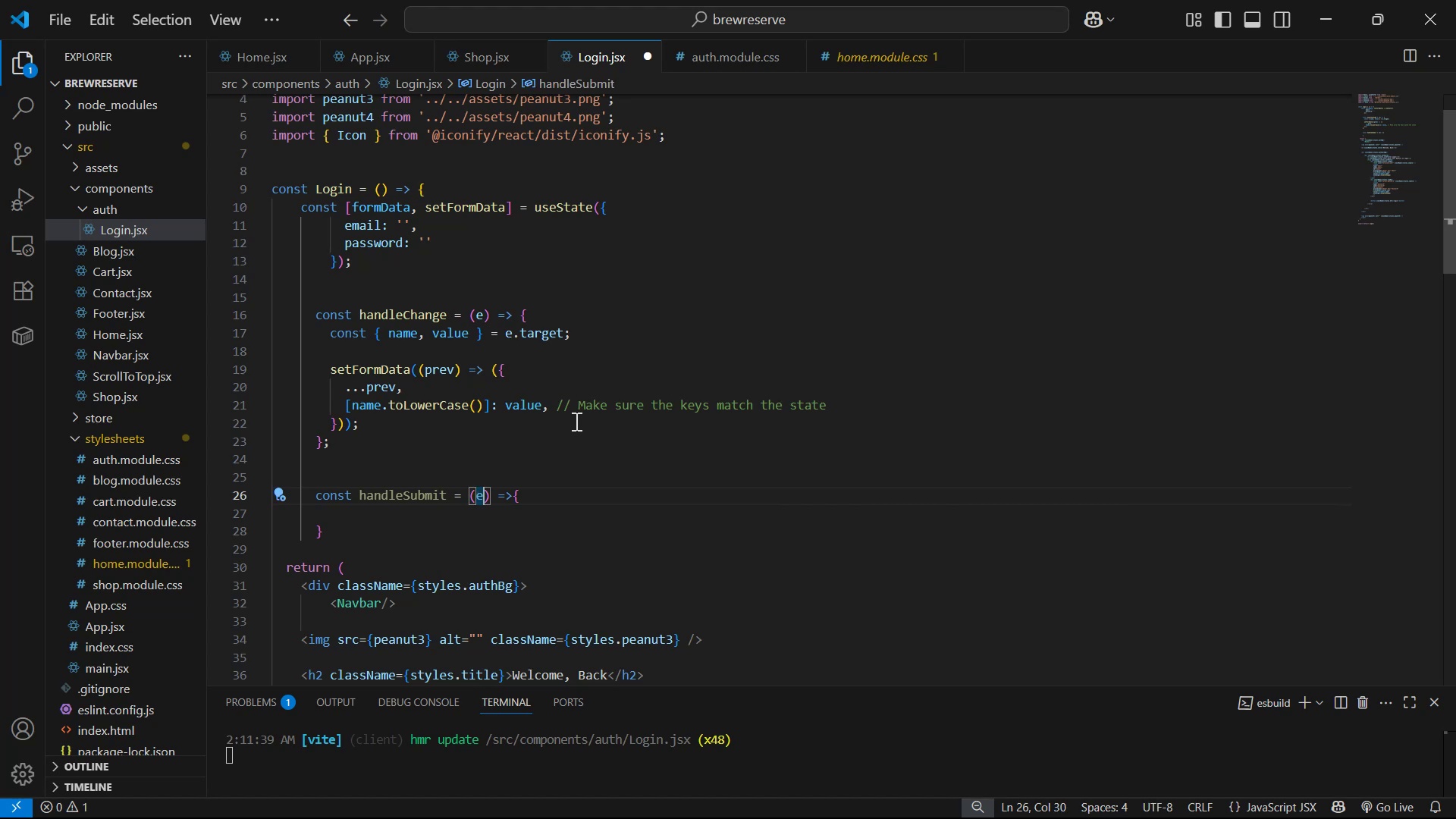 
key(Control+S)
 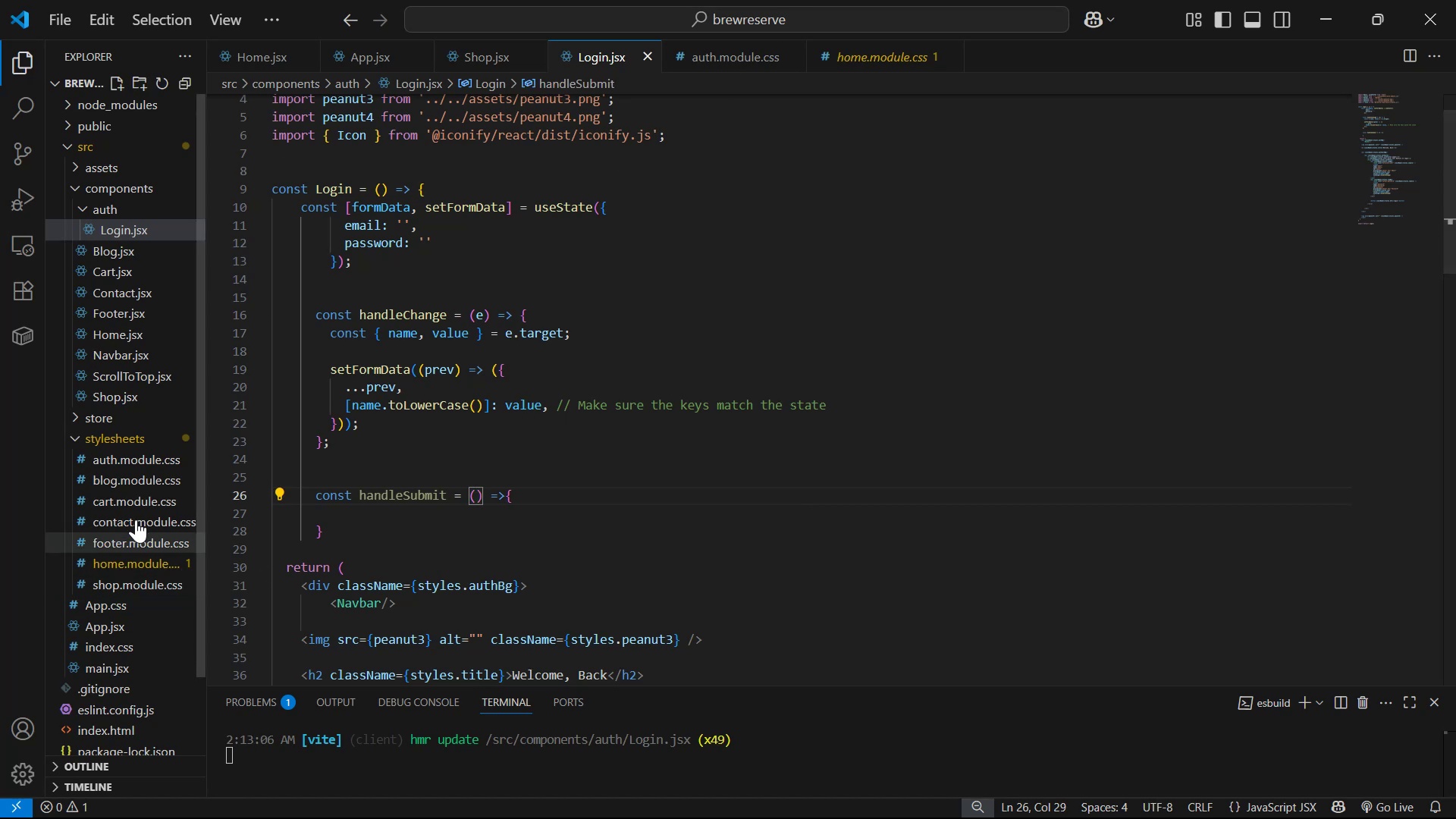 
scroll: coordinate [157, 336], scroll_direction: up, amount: 2.0
 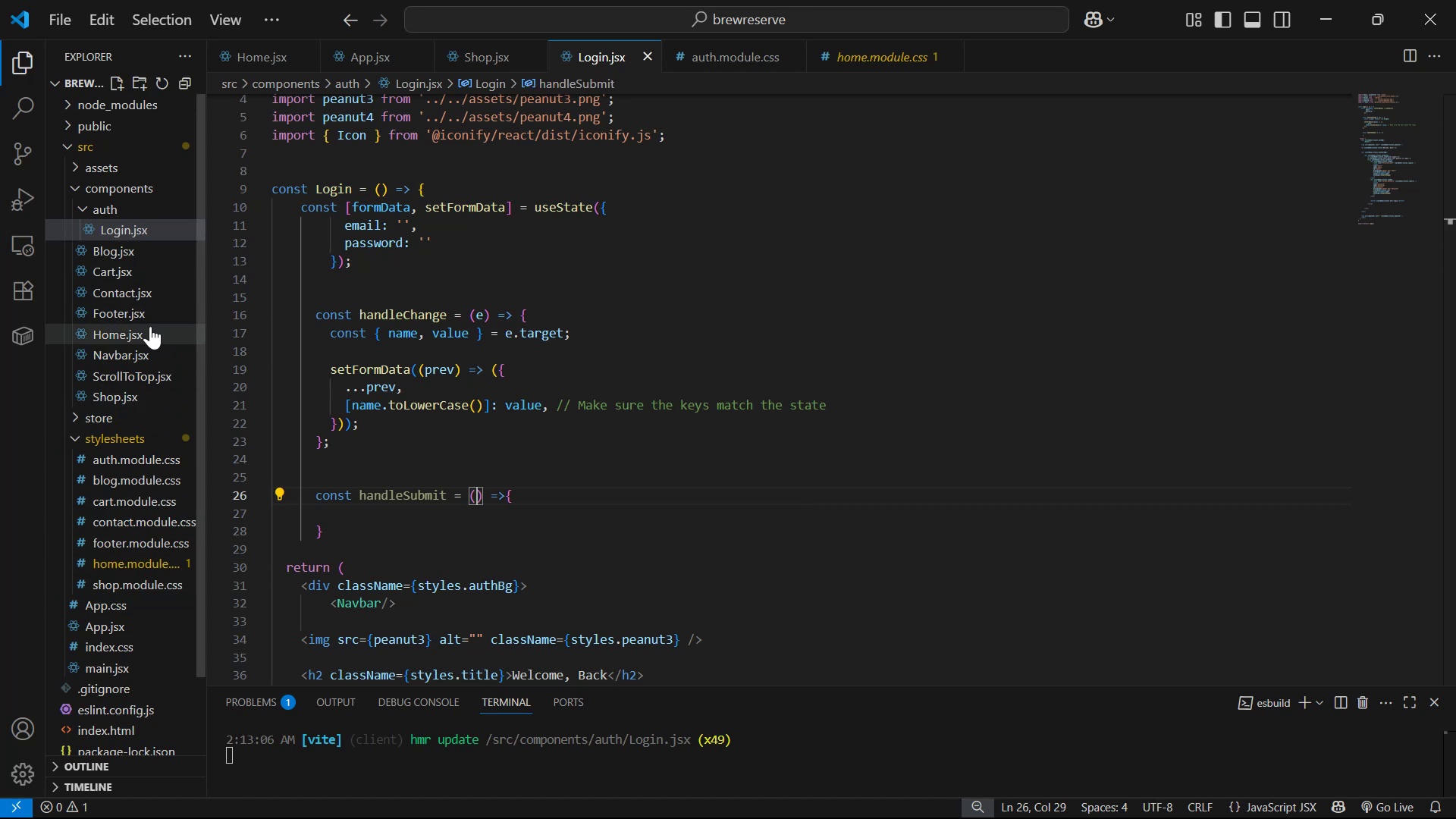 
left_click([161, 290])
 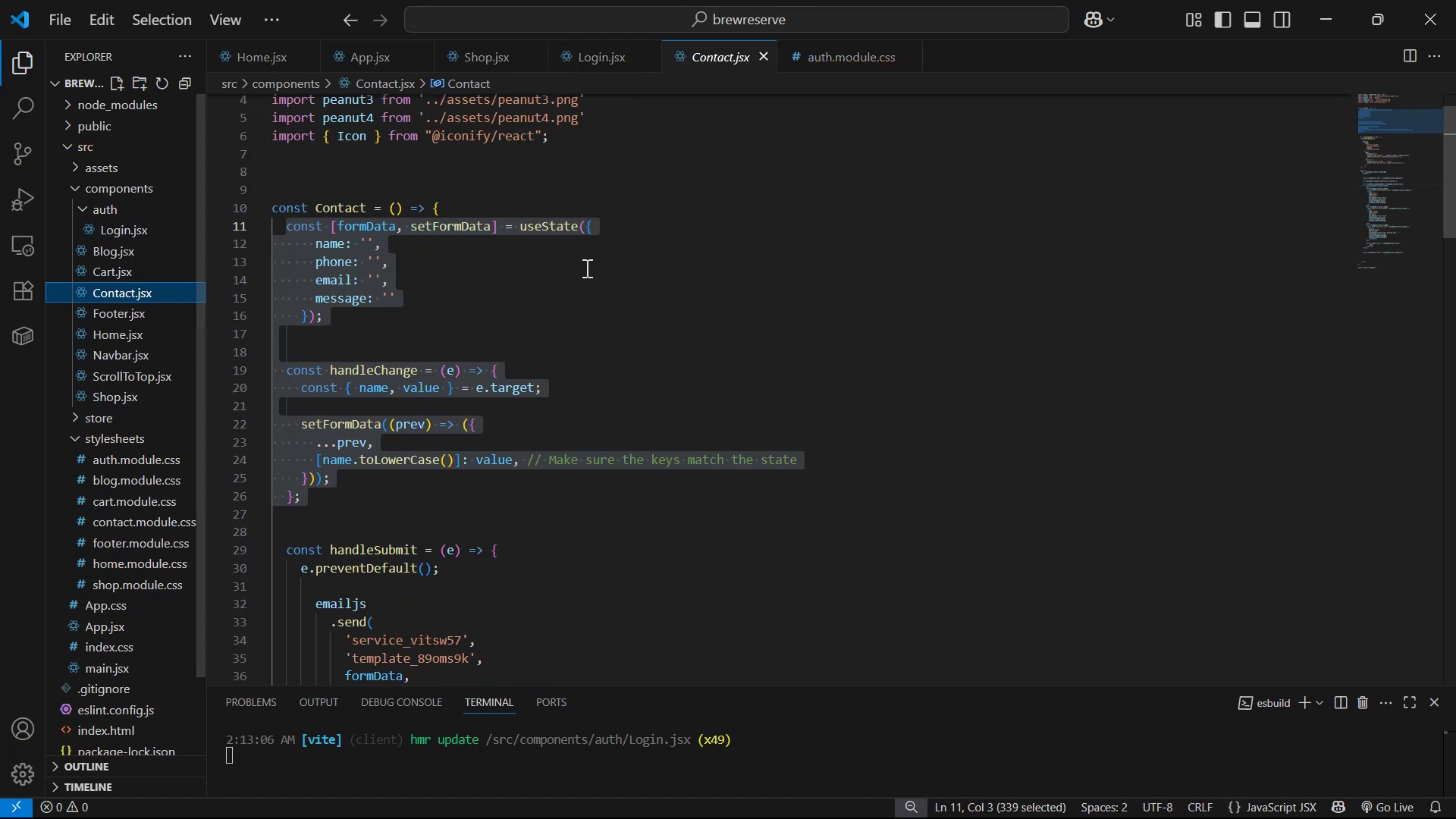 
left_click([831, 240])
 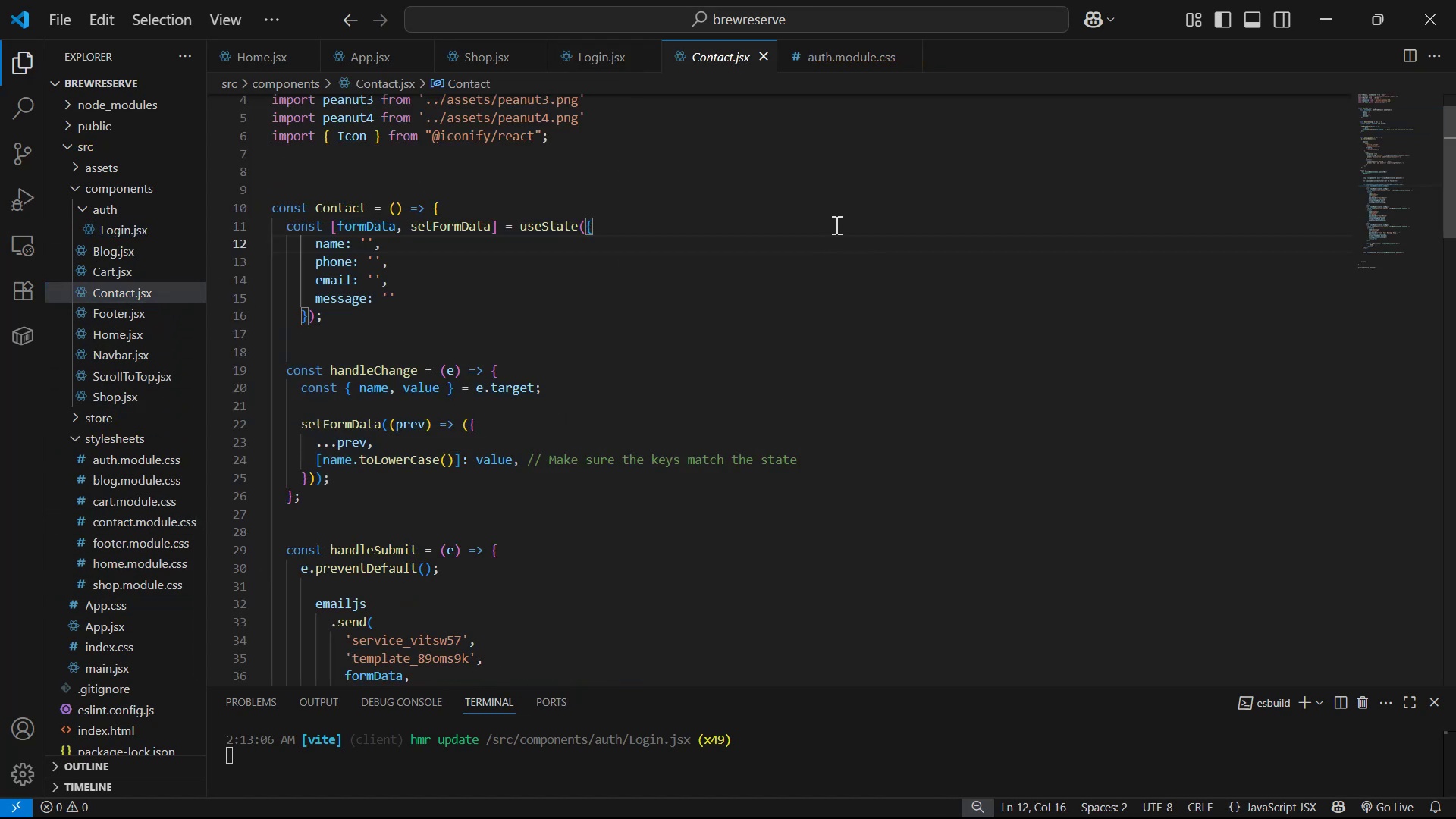 
scroll: coordinate [822, 250], scroll_direction: down, amount: 3.0
 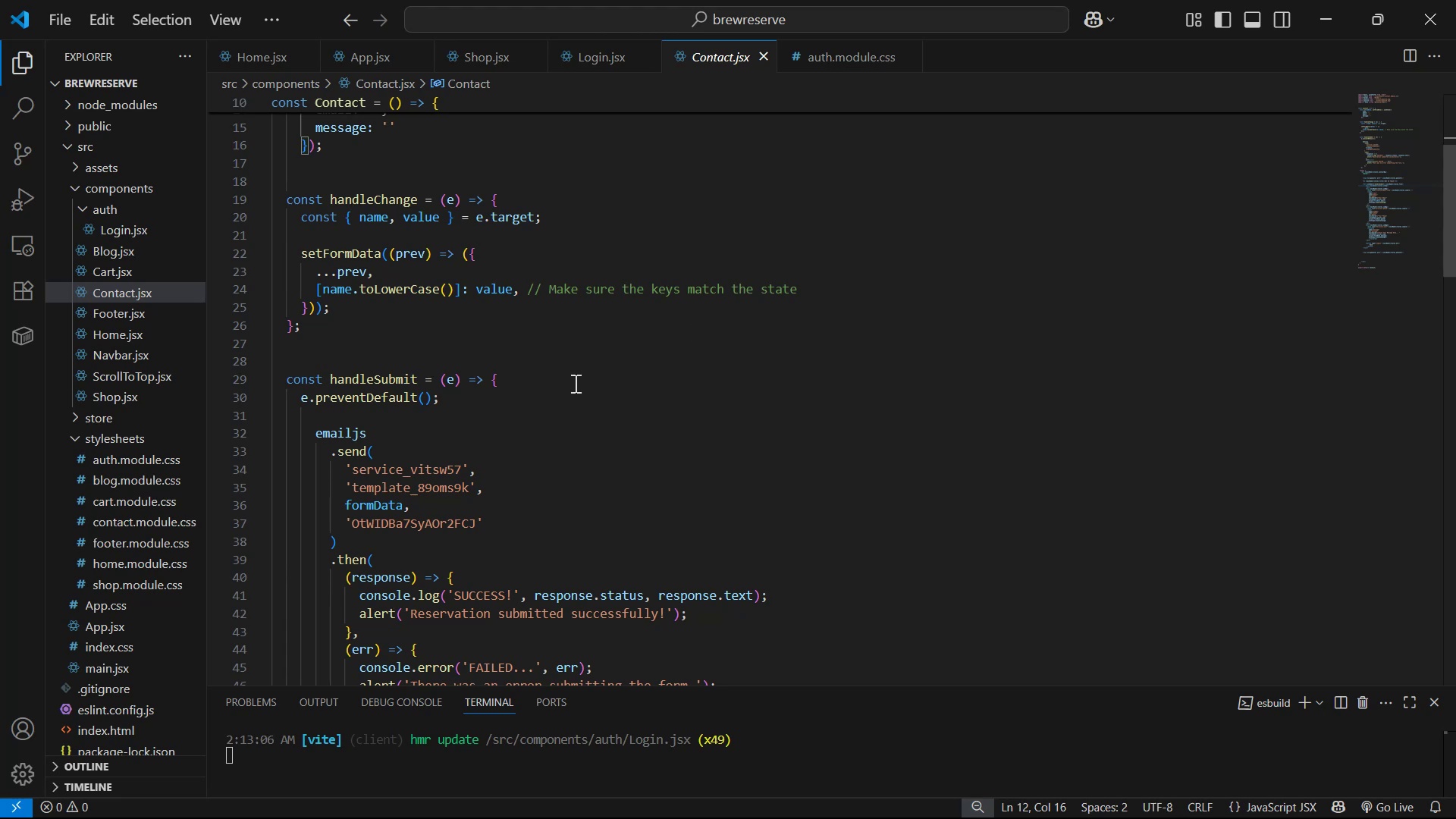 
left_click_drag(start_coordinate=[476, 403], to_coordinate=[301, 394])
 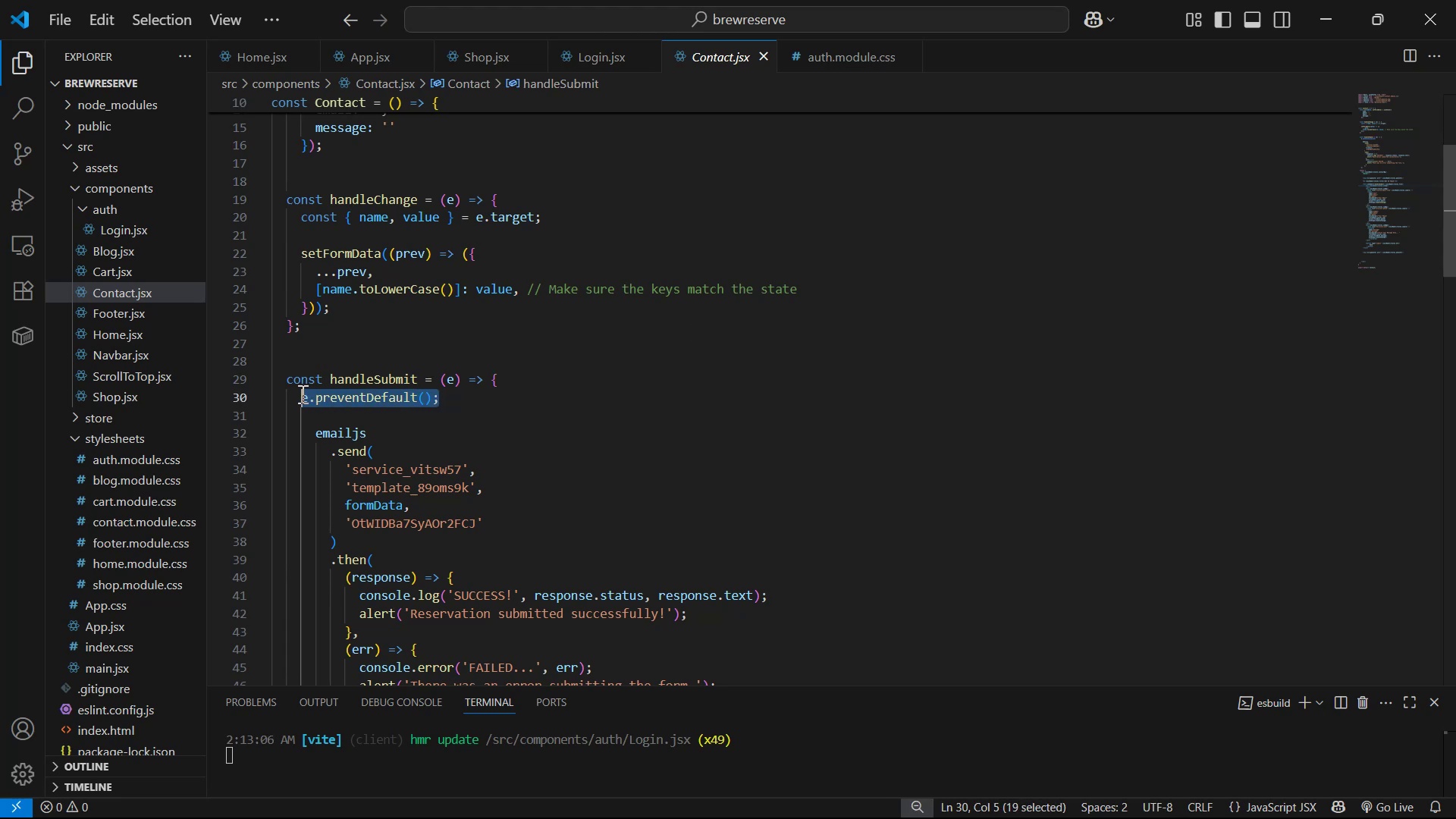 
key(Control+C)
 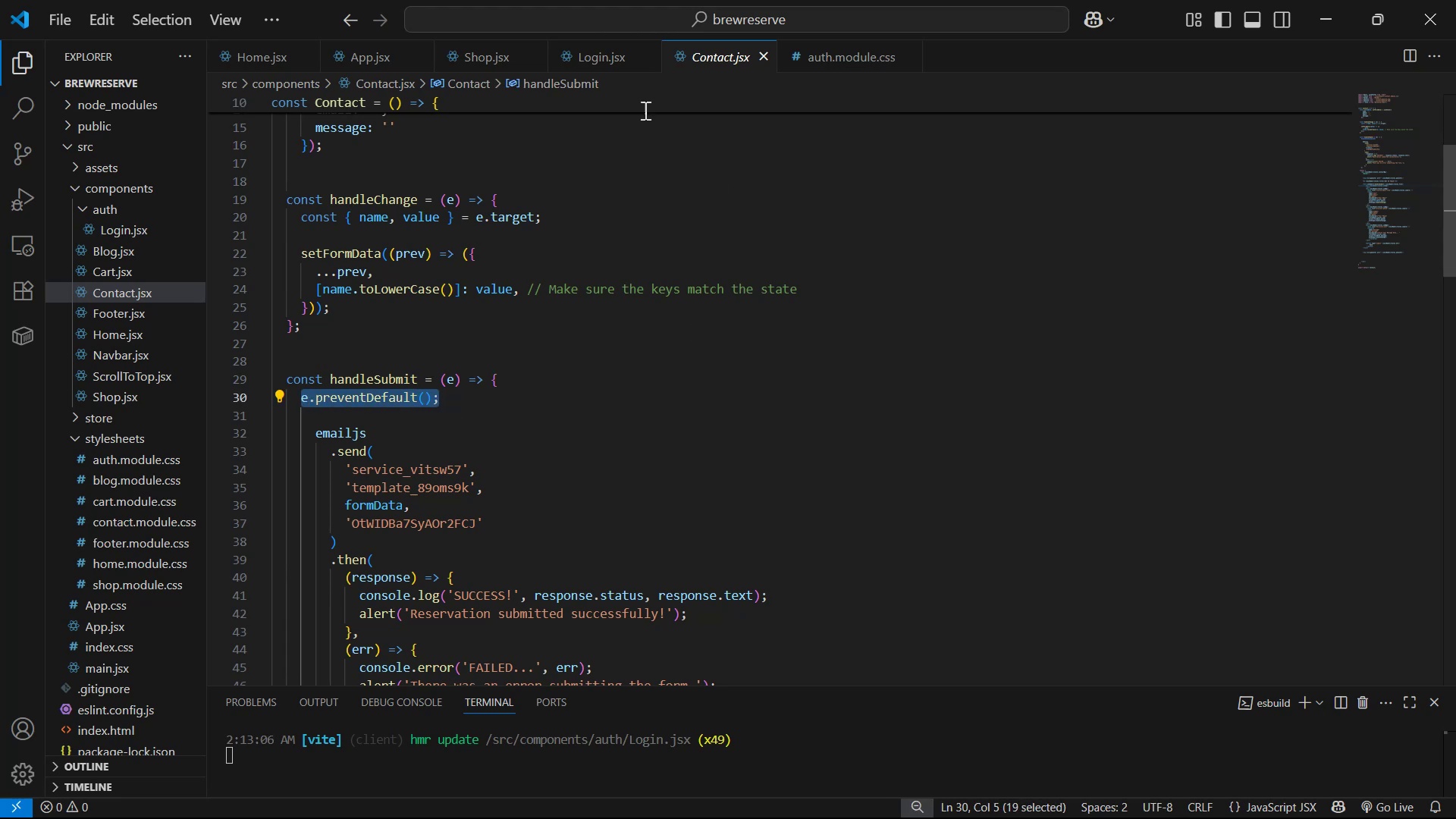 
left_click([602, 66])
 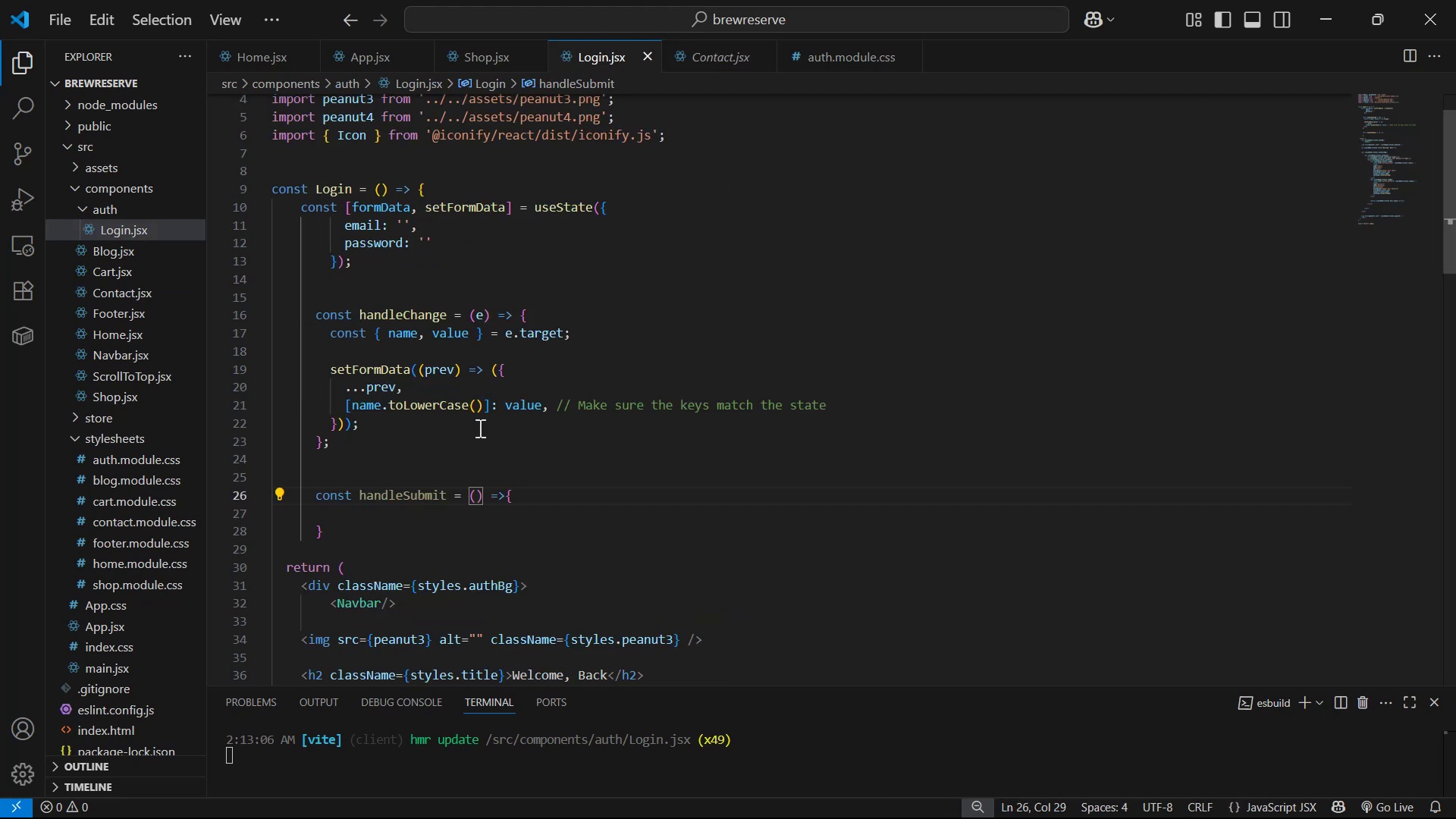 
left_click([510, 519])
 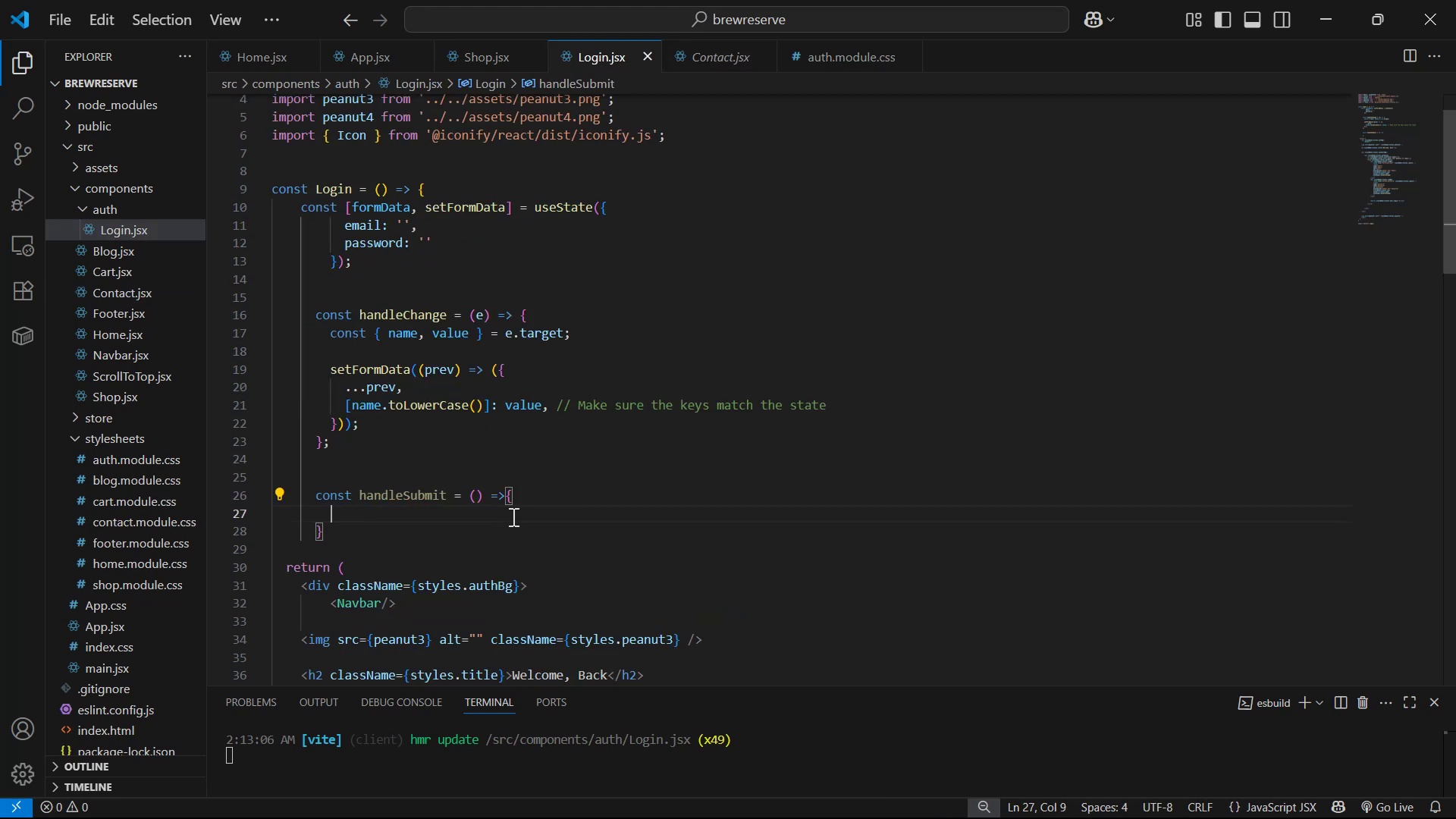 
key(Control+V)
 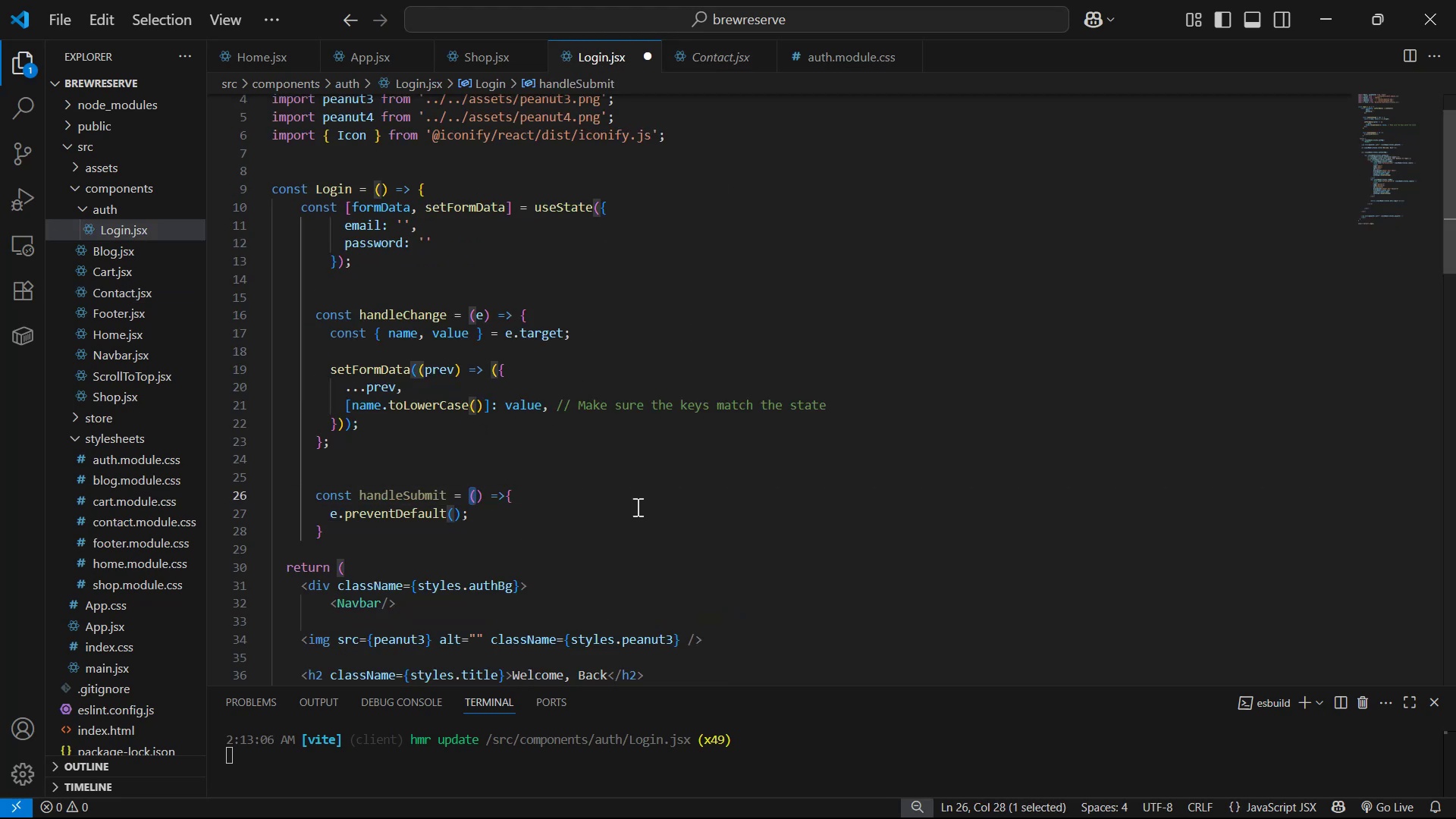 
key(ArrowRight)
 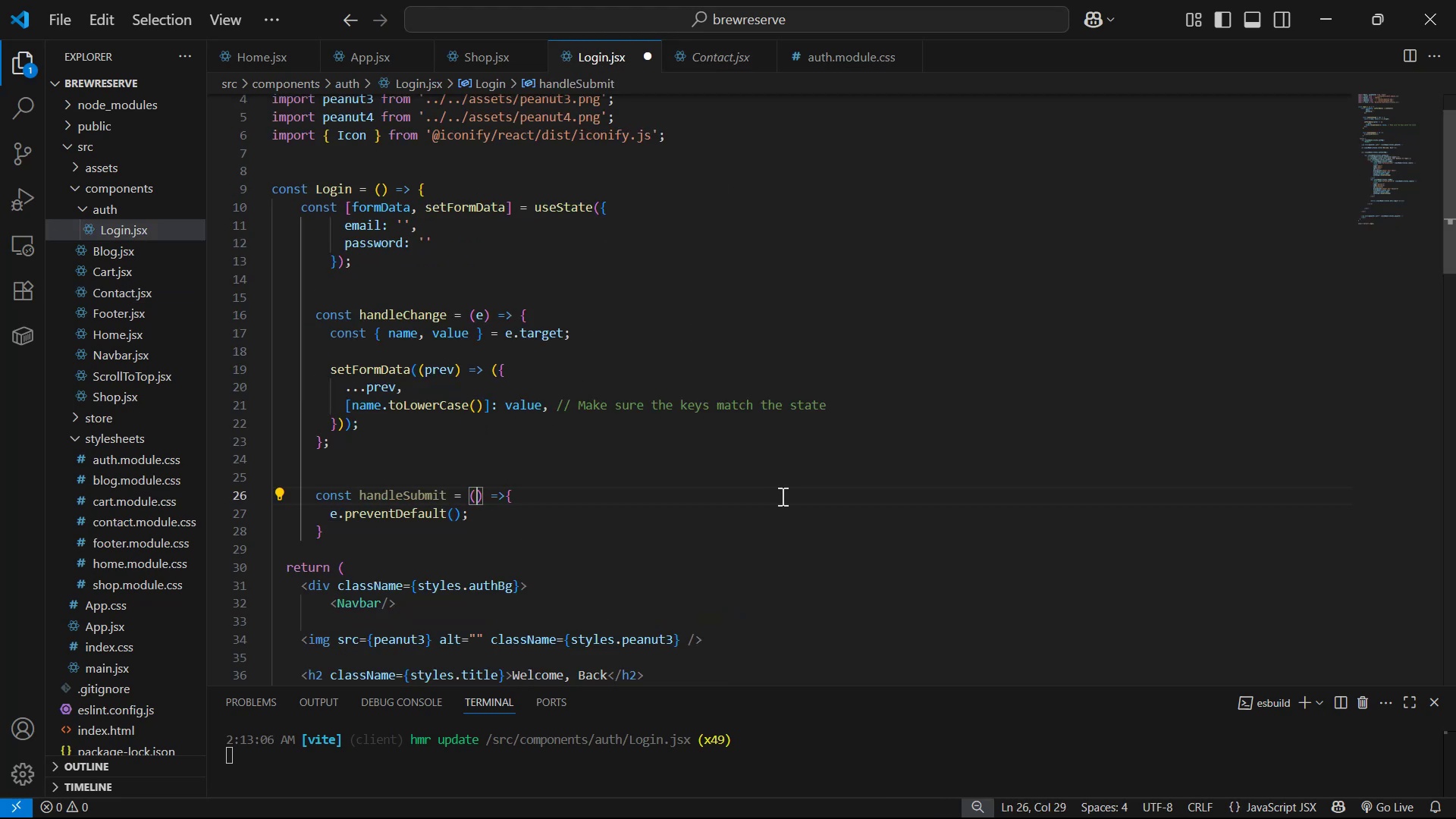 
key(E)
 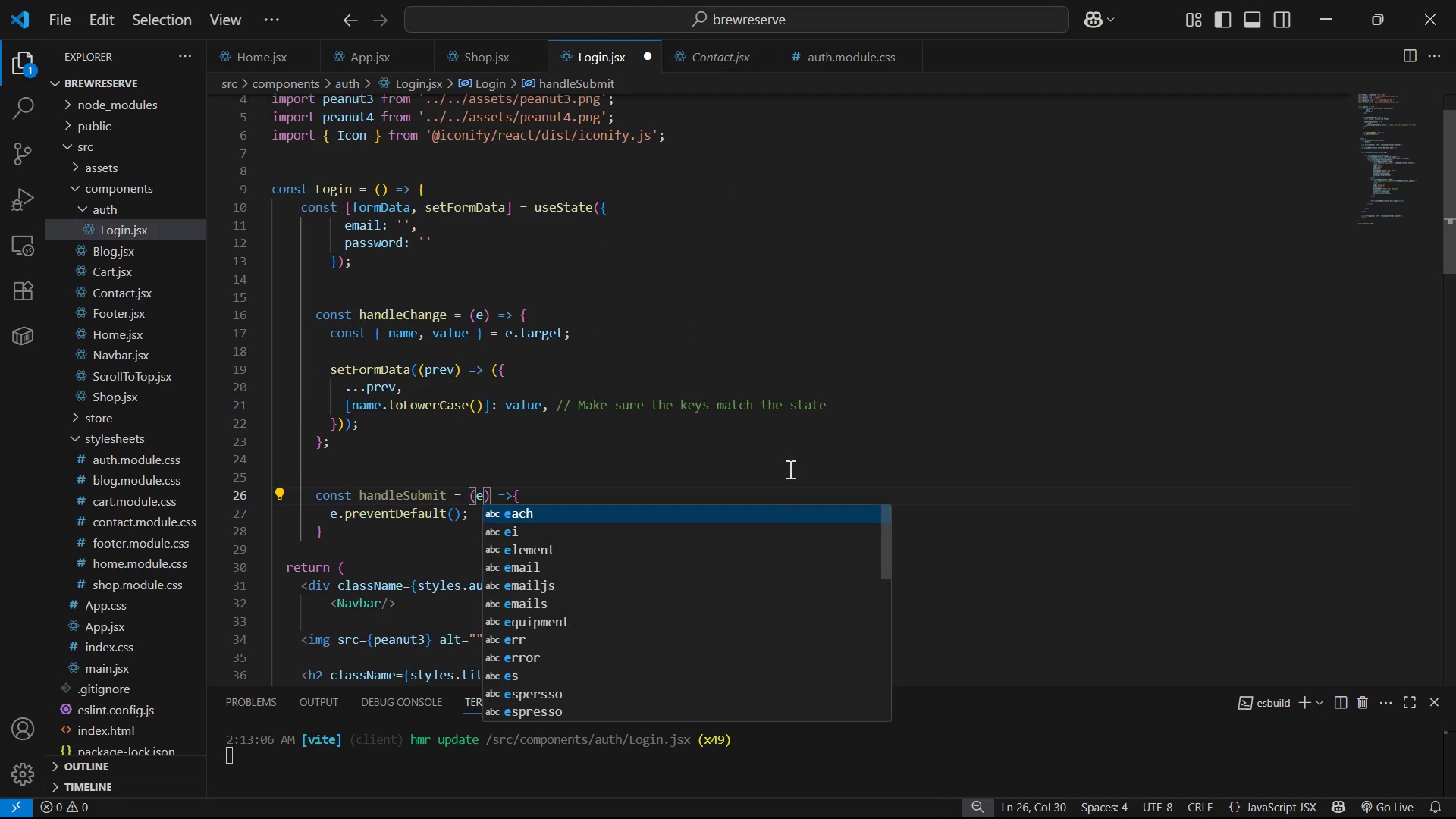 
scroll: coordinate [863, 422], scroll_direction: down, amount: 2.0
 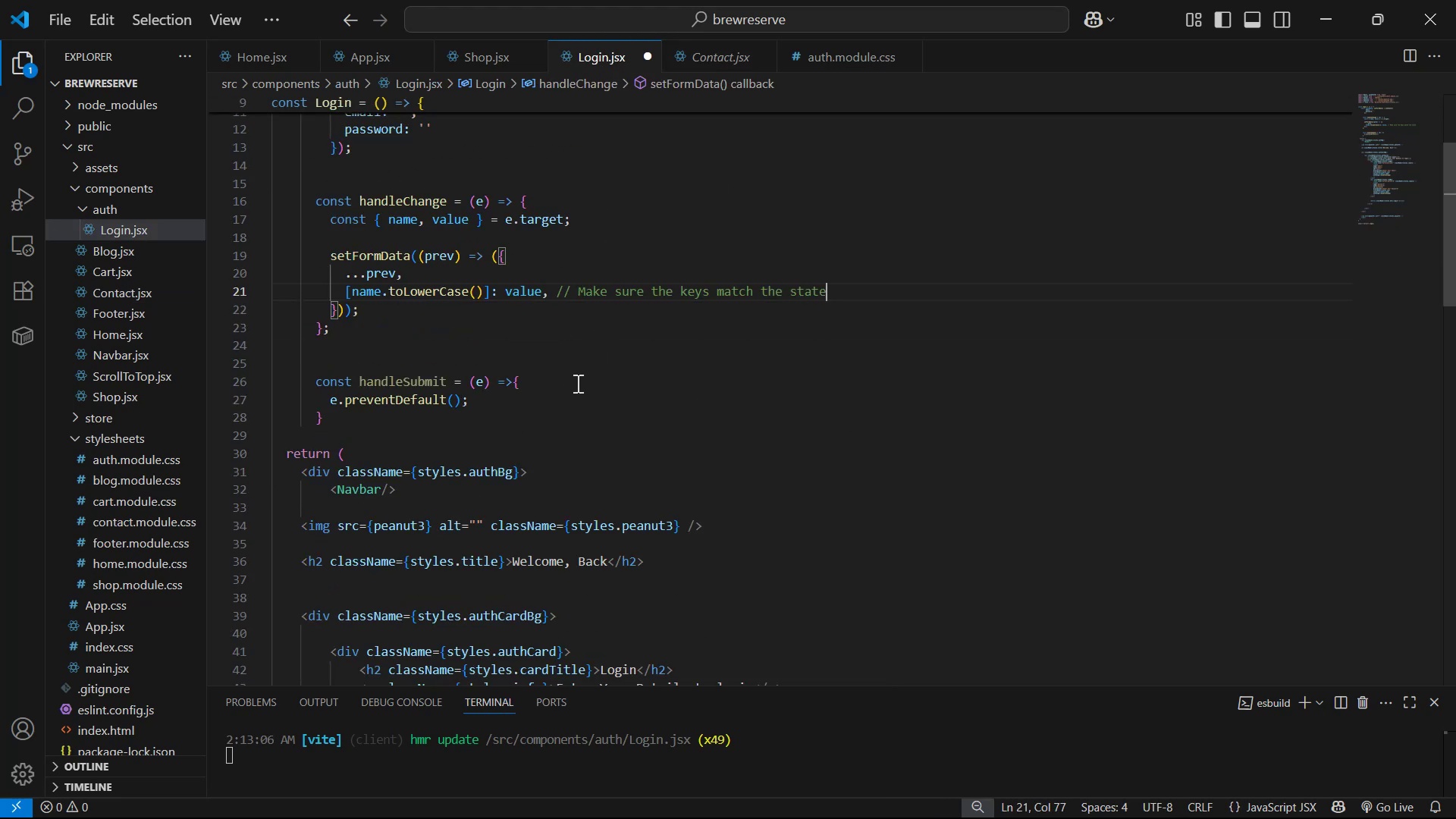 
double_click([579, 392])
 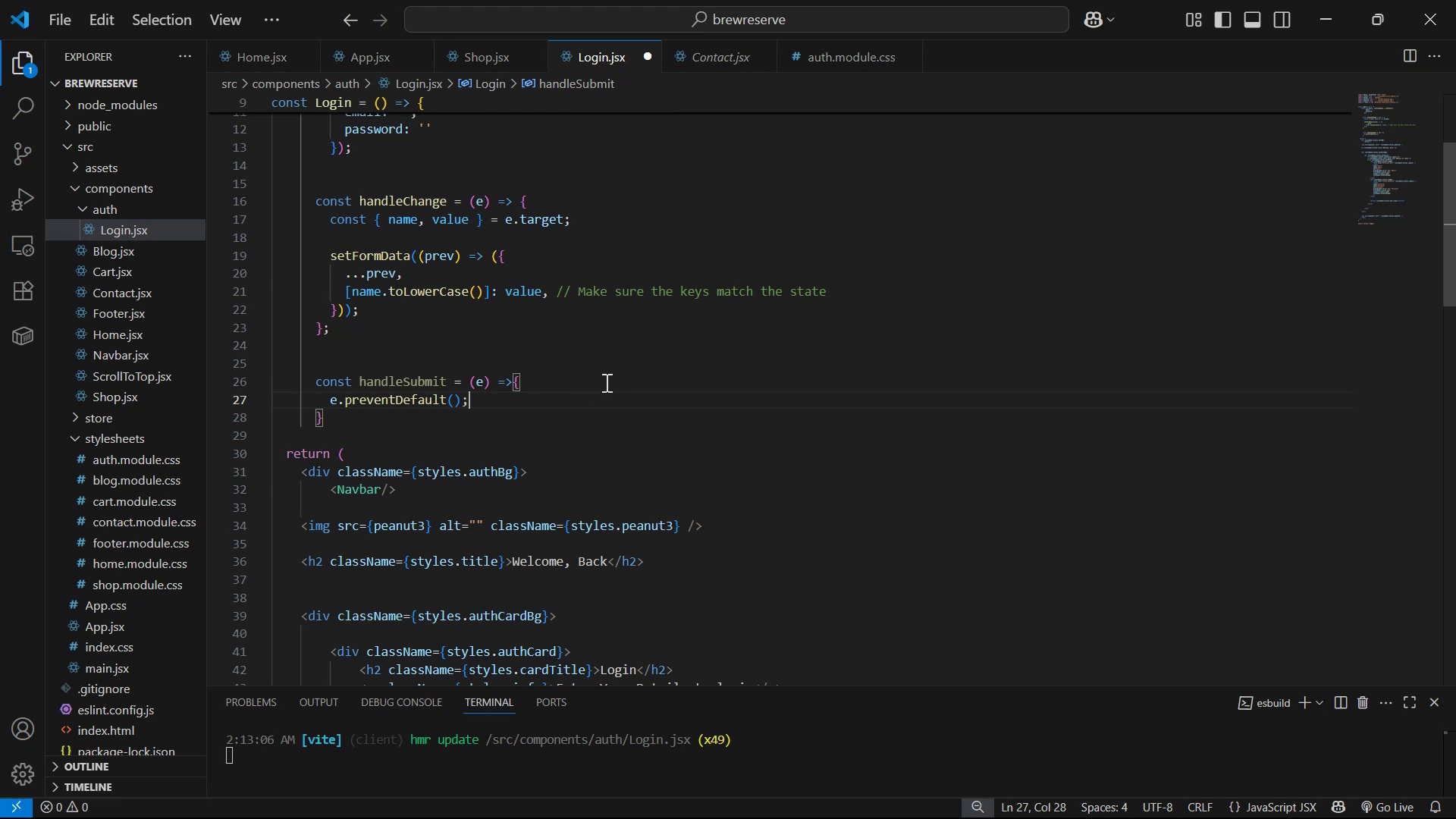 
scroll: coordinate [687, 331], scroll_direction: up, amount: 3.0
 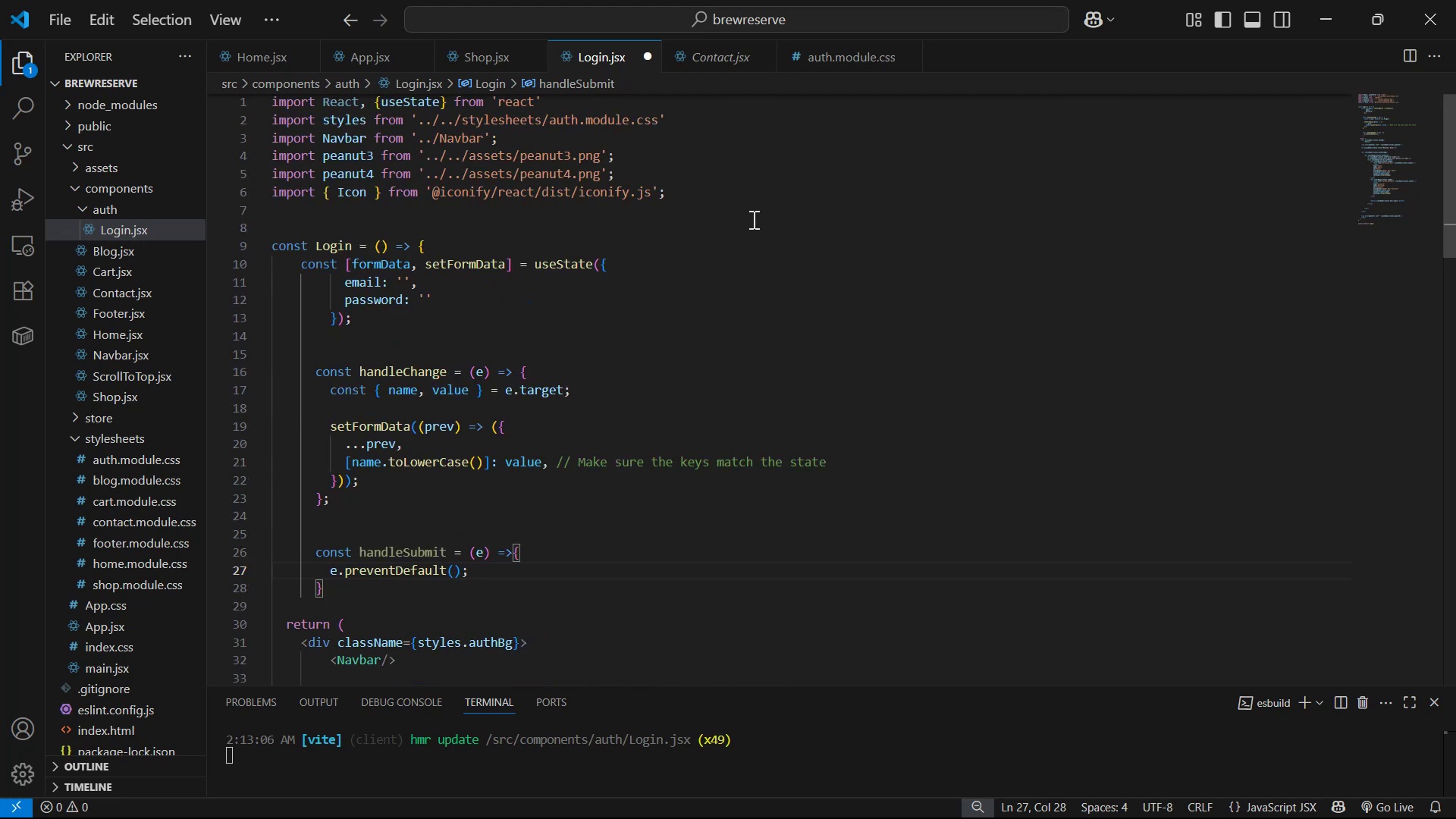 
left_click([750, 206])
 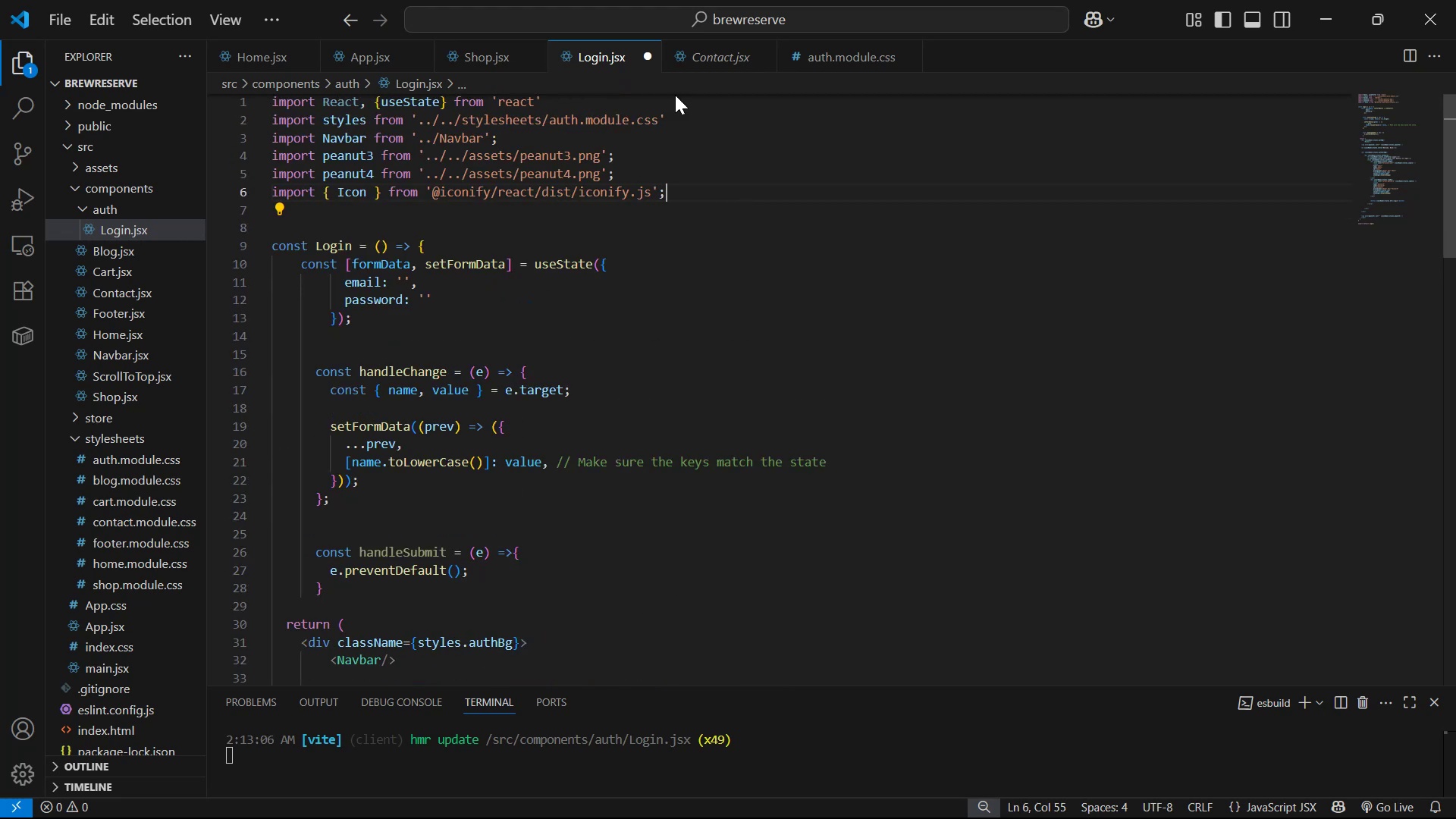 
scroll: coordinate [737, 137], scroll_direction: up, amount: 12.0
 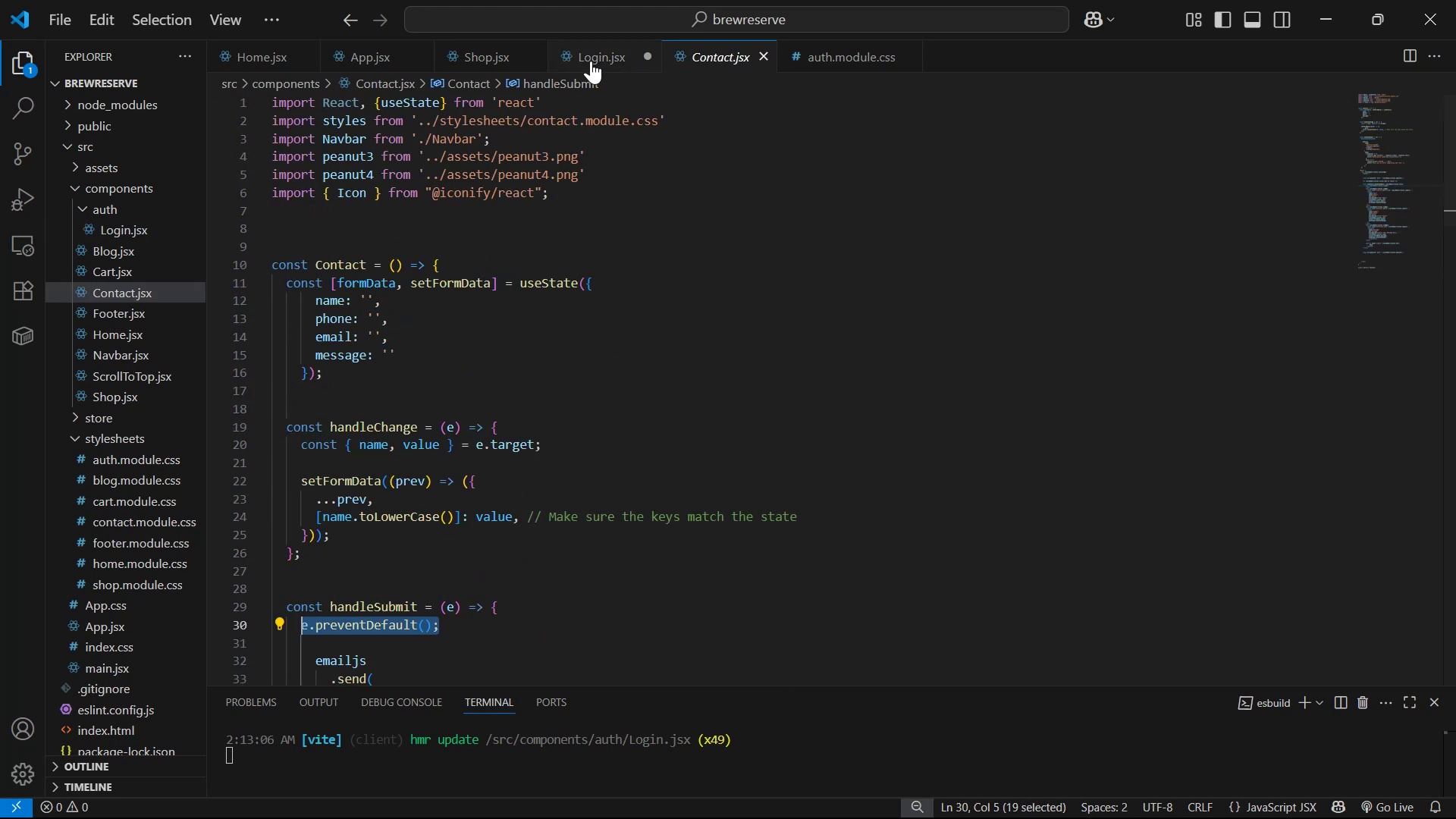 
left_click([729, 193])
 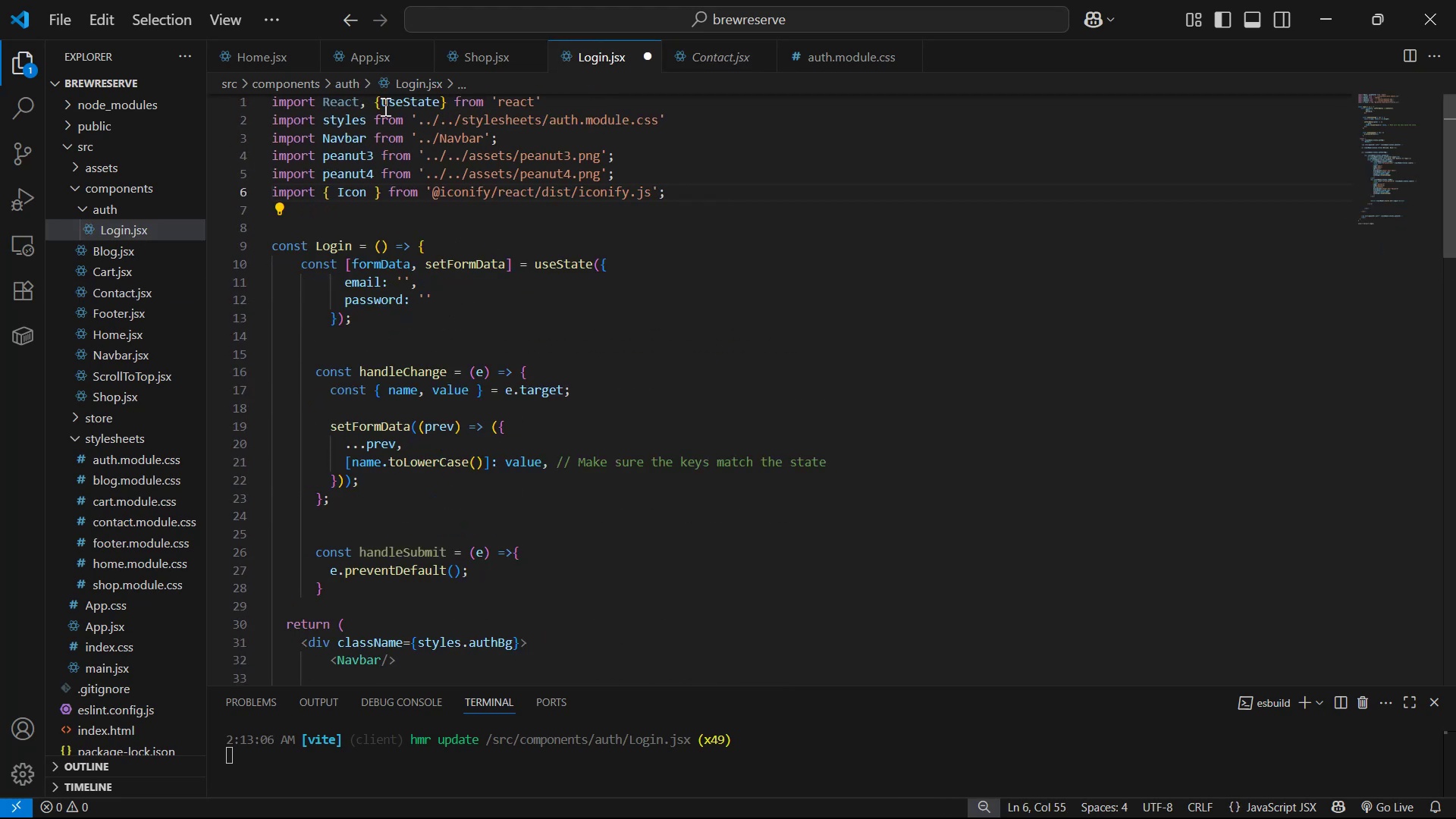 
left_click([257, 59])
 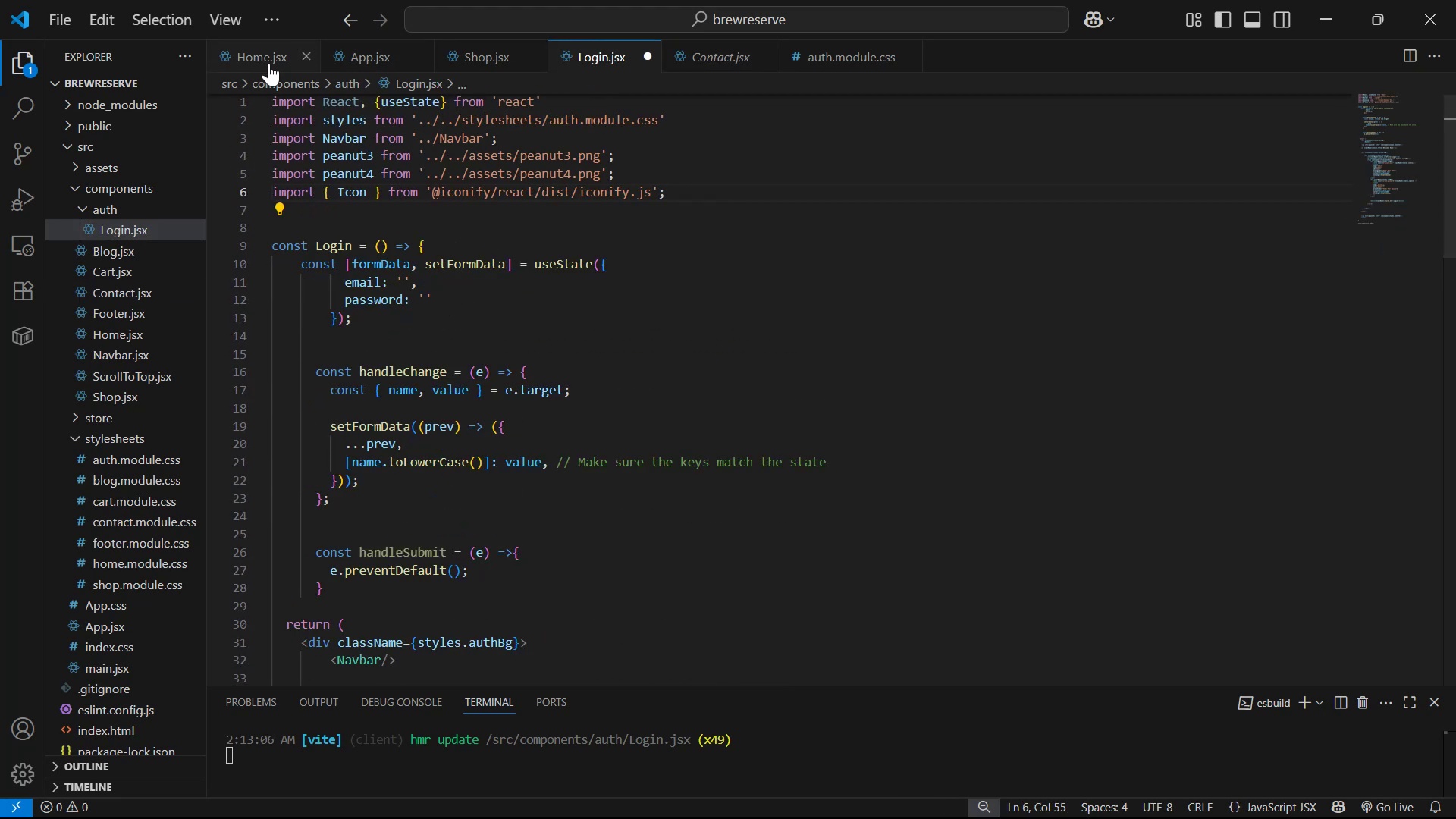 
scroll: coordinate [568, 175], scroll_direction: up, amount: 6.0
 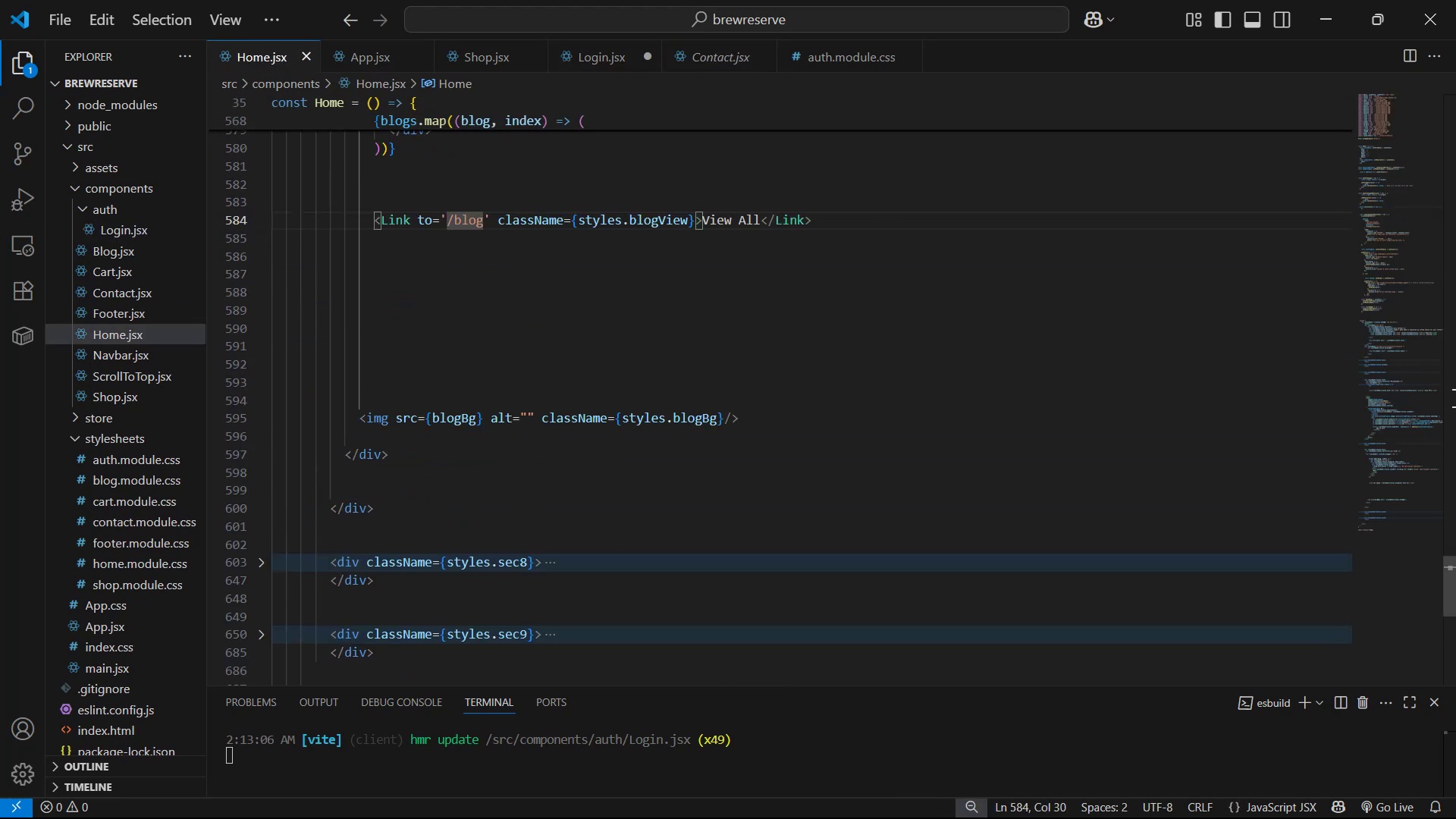 
left_click_drag(start_coordinate=[1455, 492], to_coordinate=[1455, 15])
 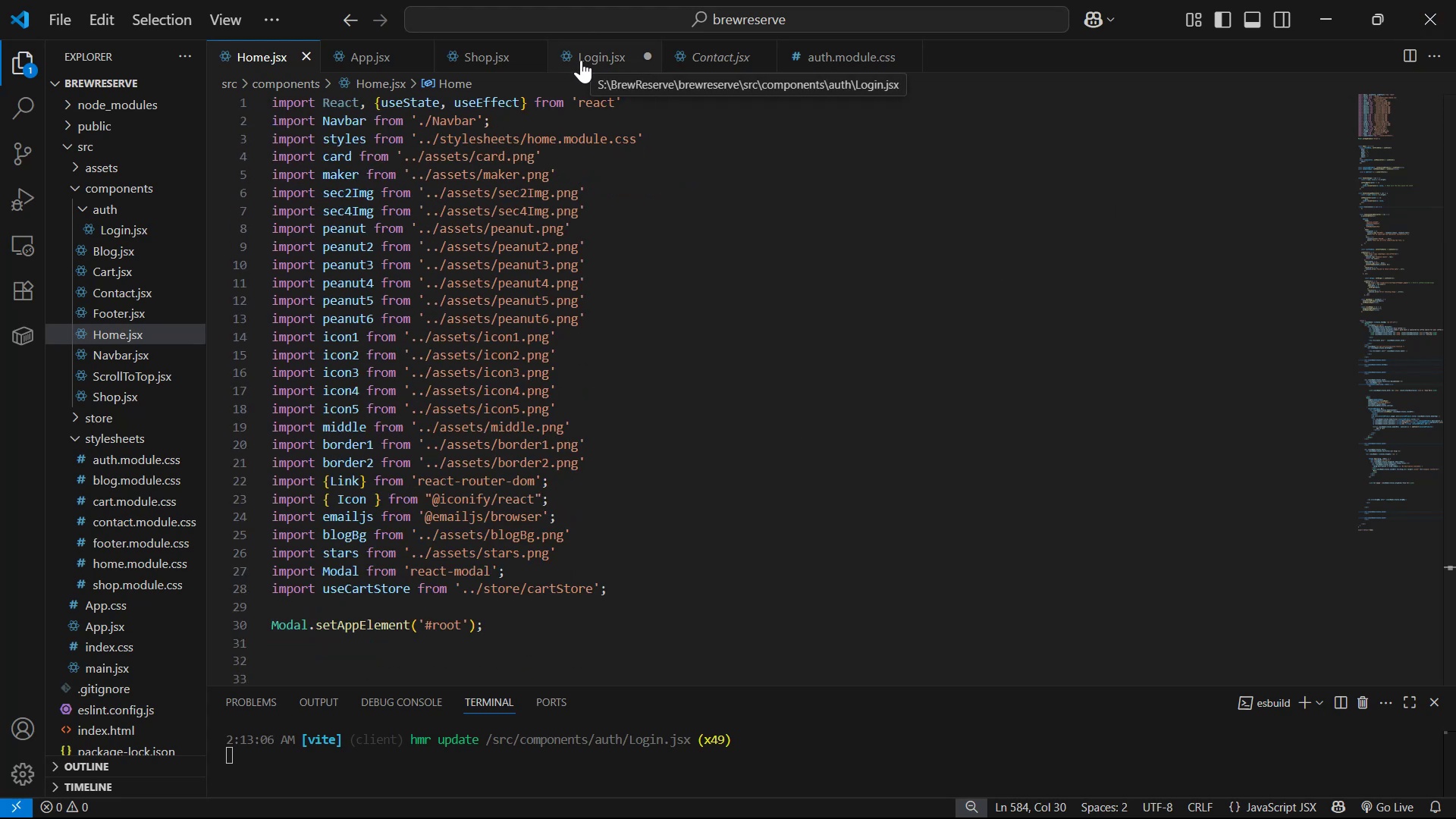 
wait(7.5)
 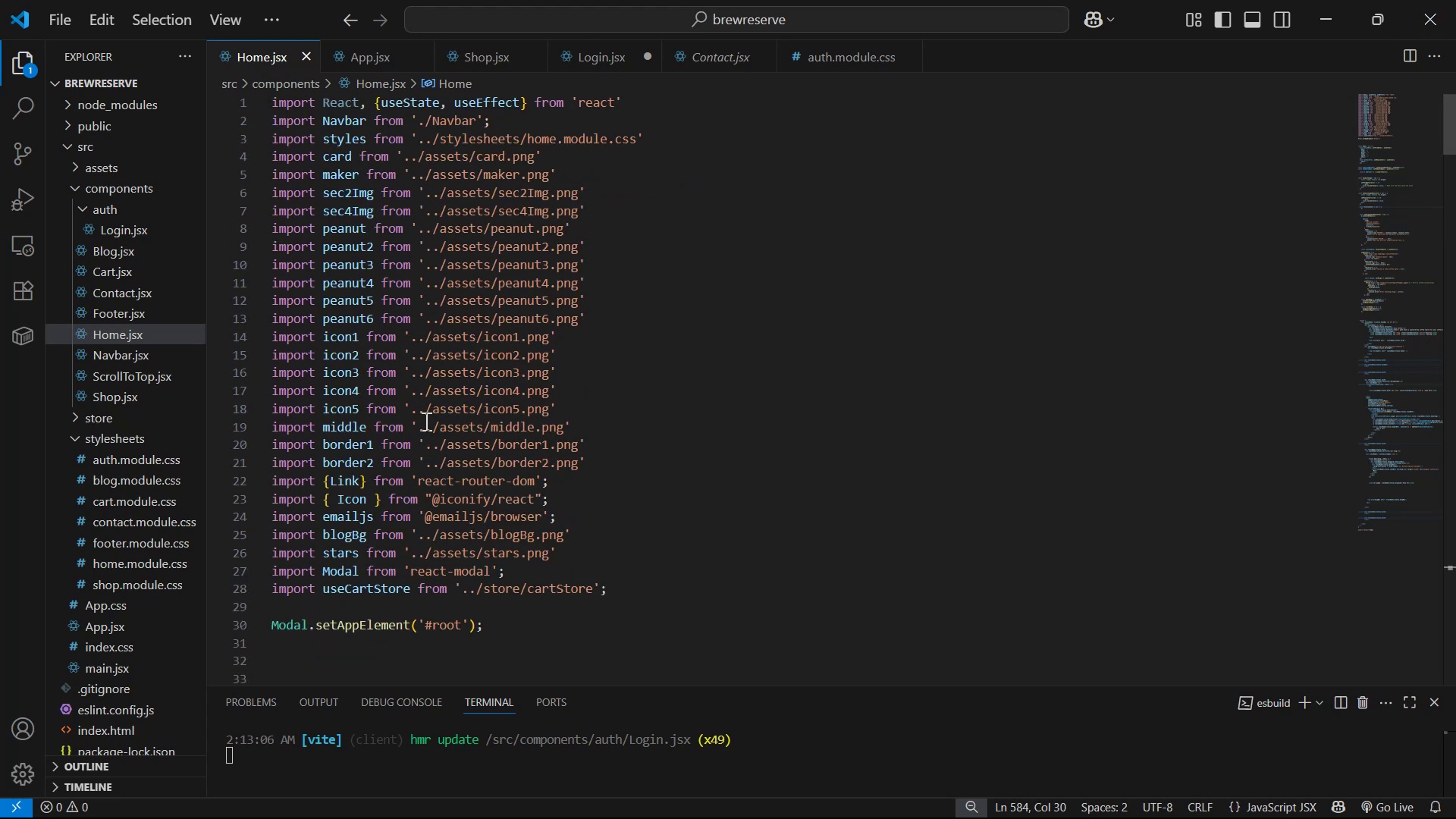 
left_click([600, 54])
 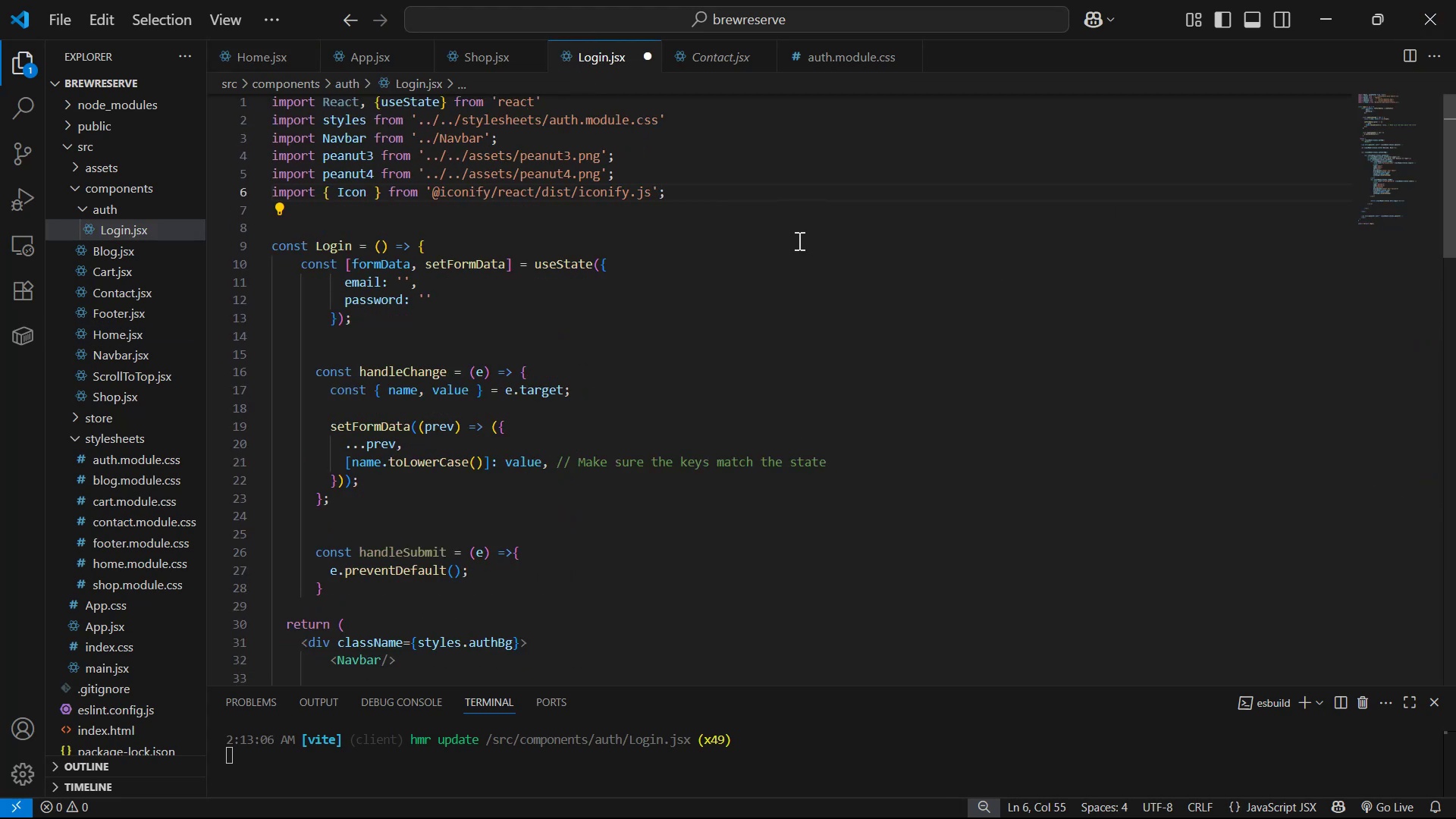 
key(Enter)
 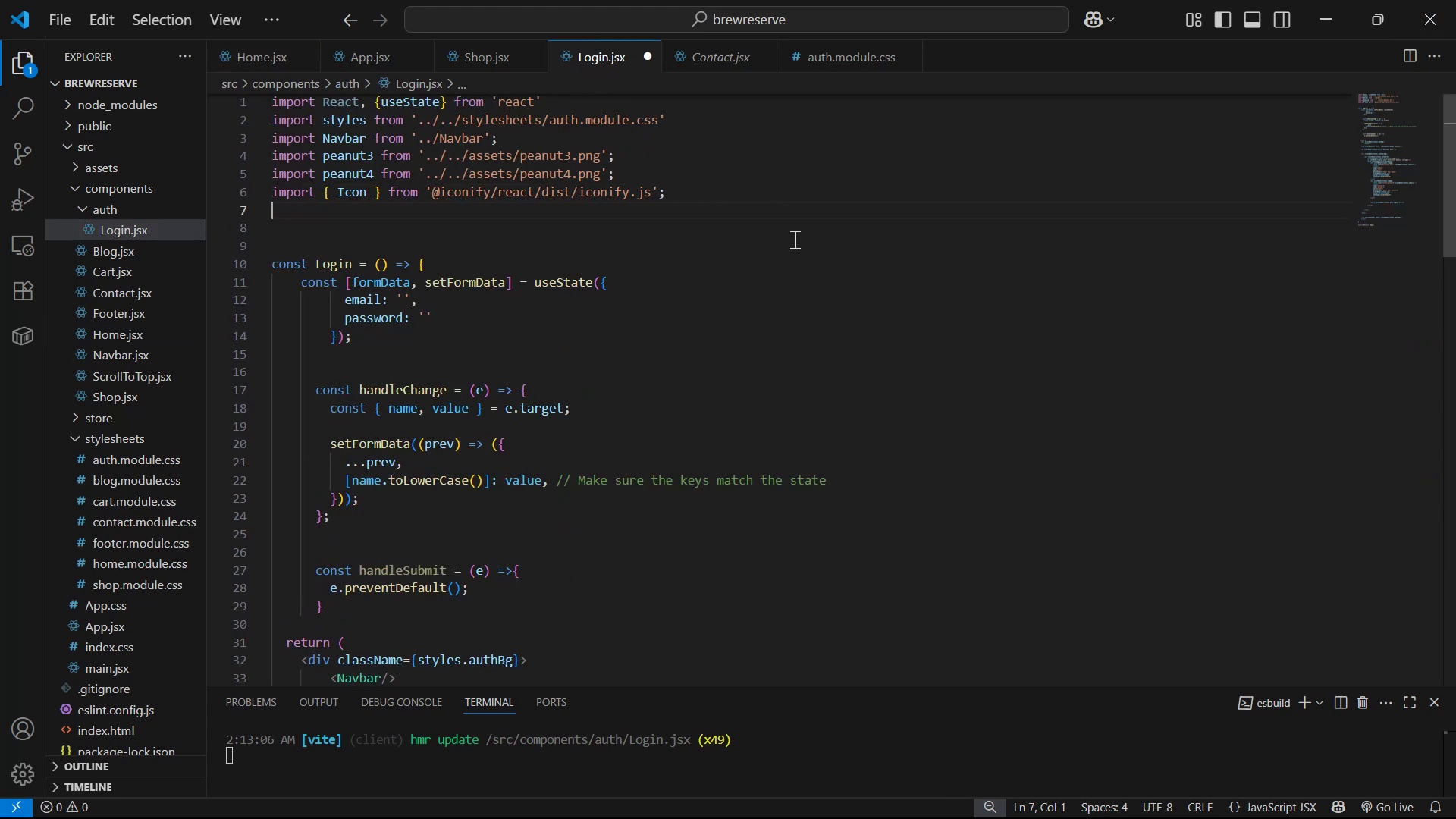 
type(im)
 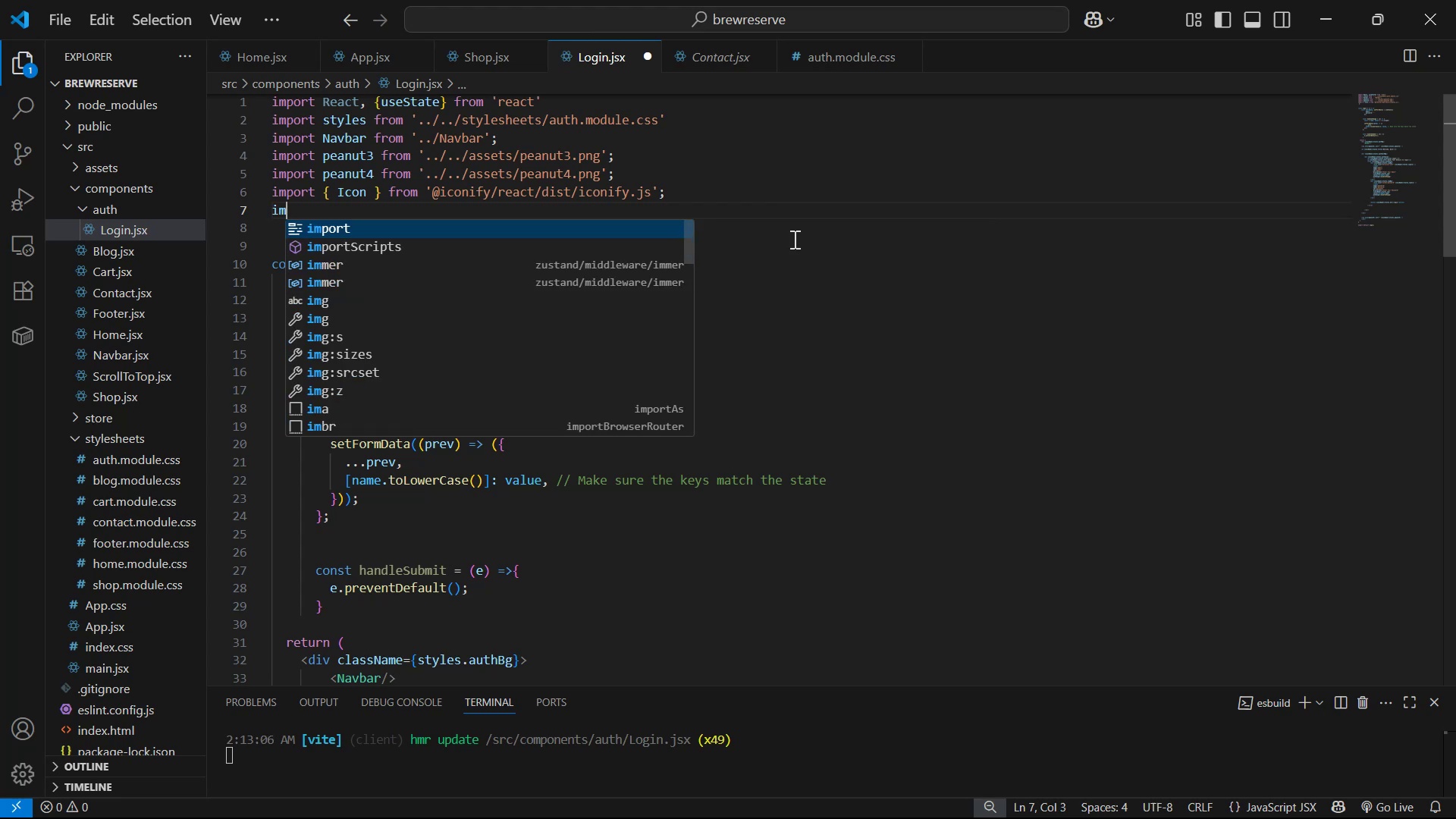 
key(Enter)
 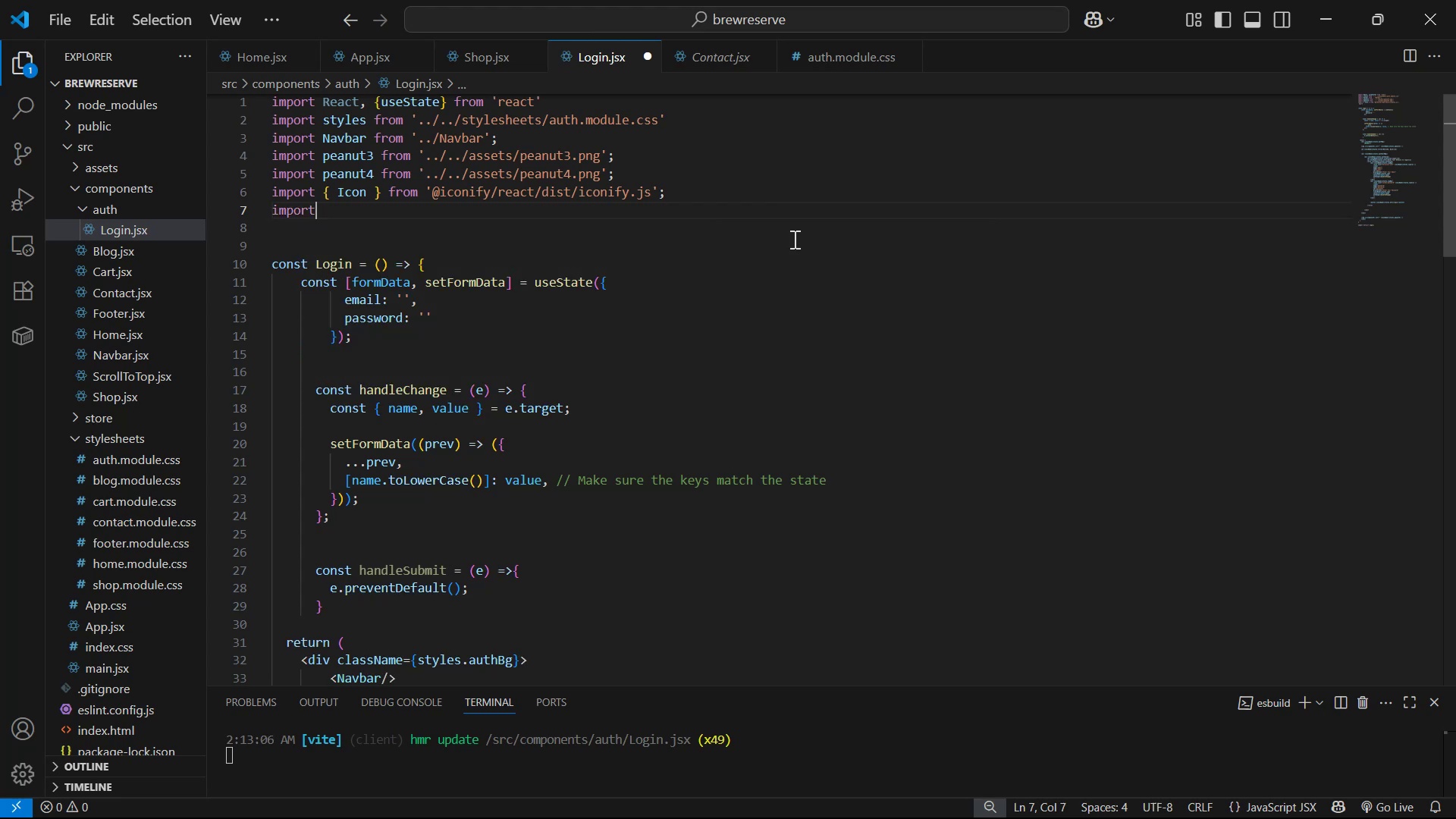 
type( {ta)
 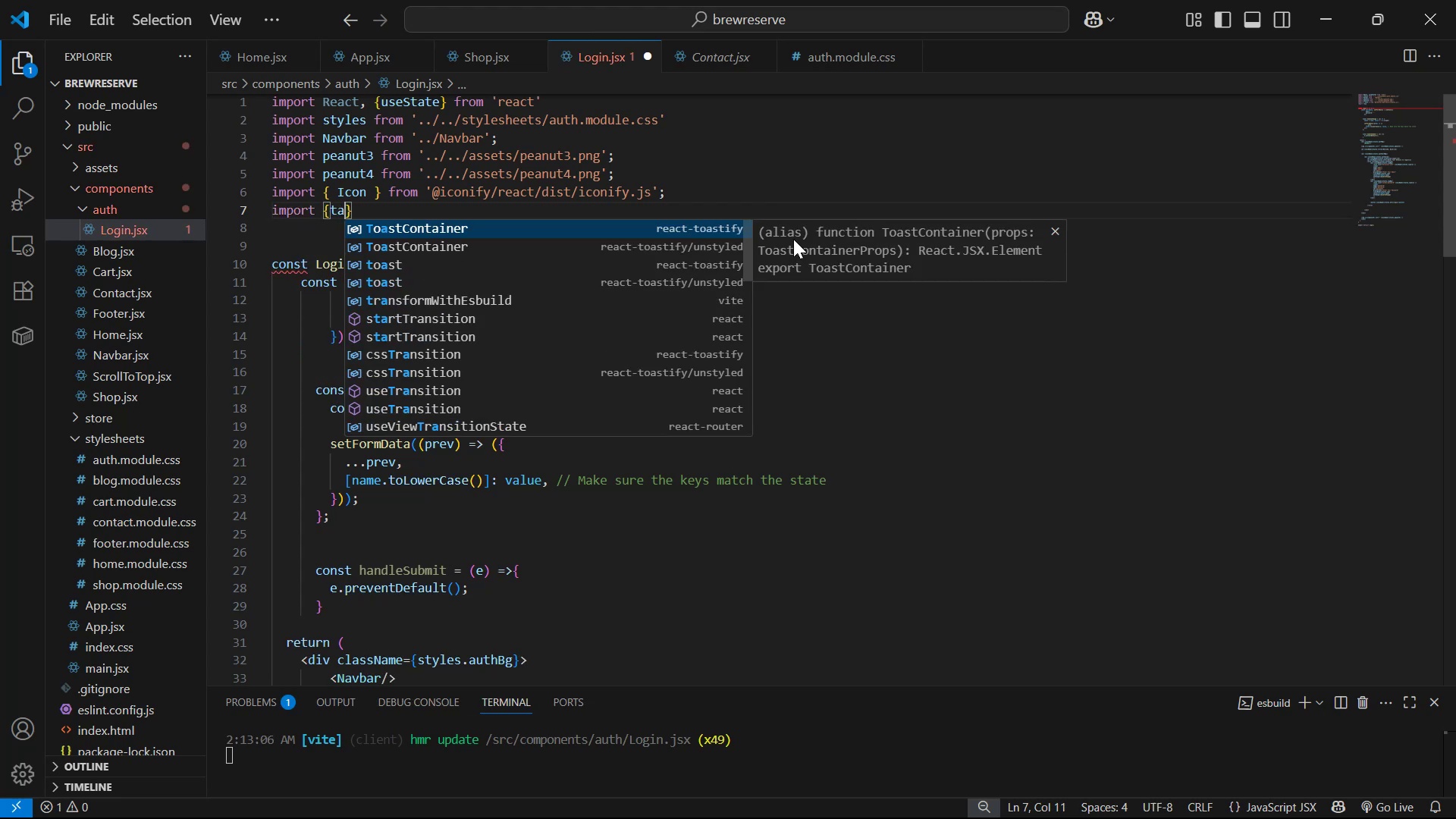 
key(ArrowDown)
 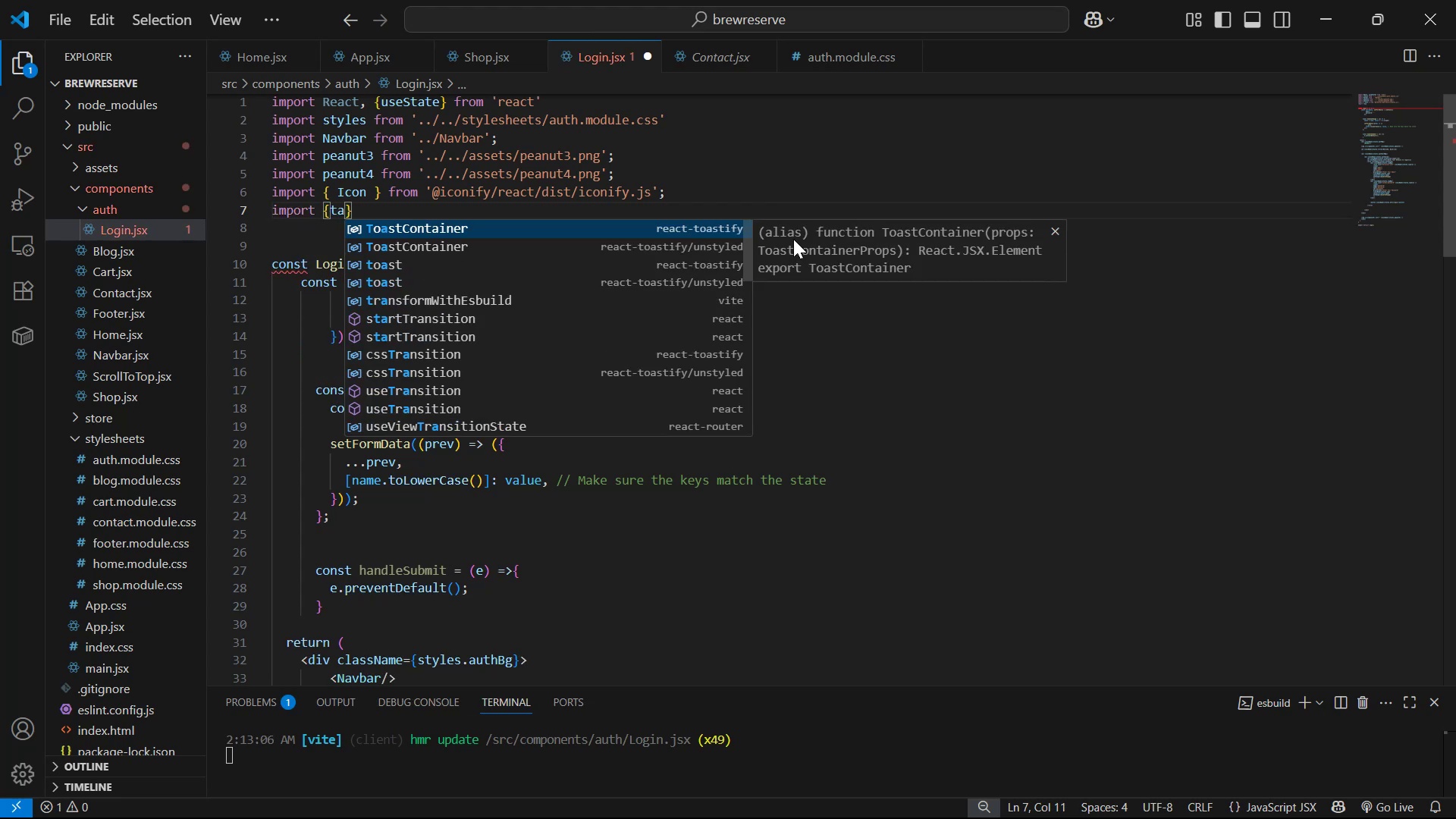 
key(ArrowDown)
 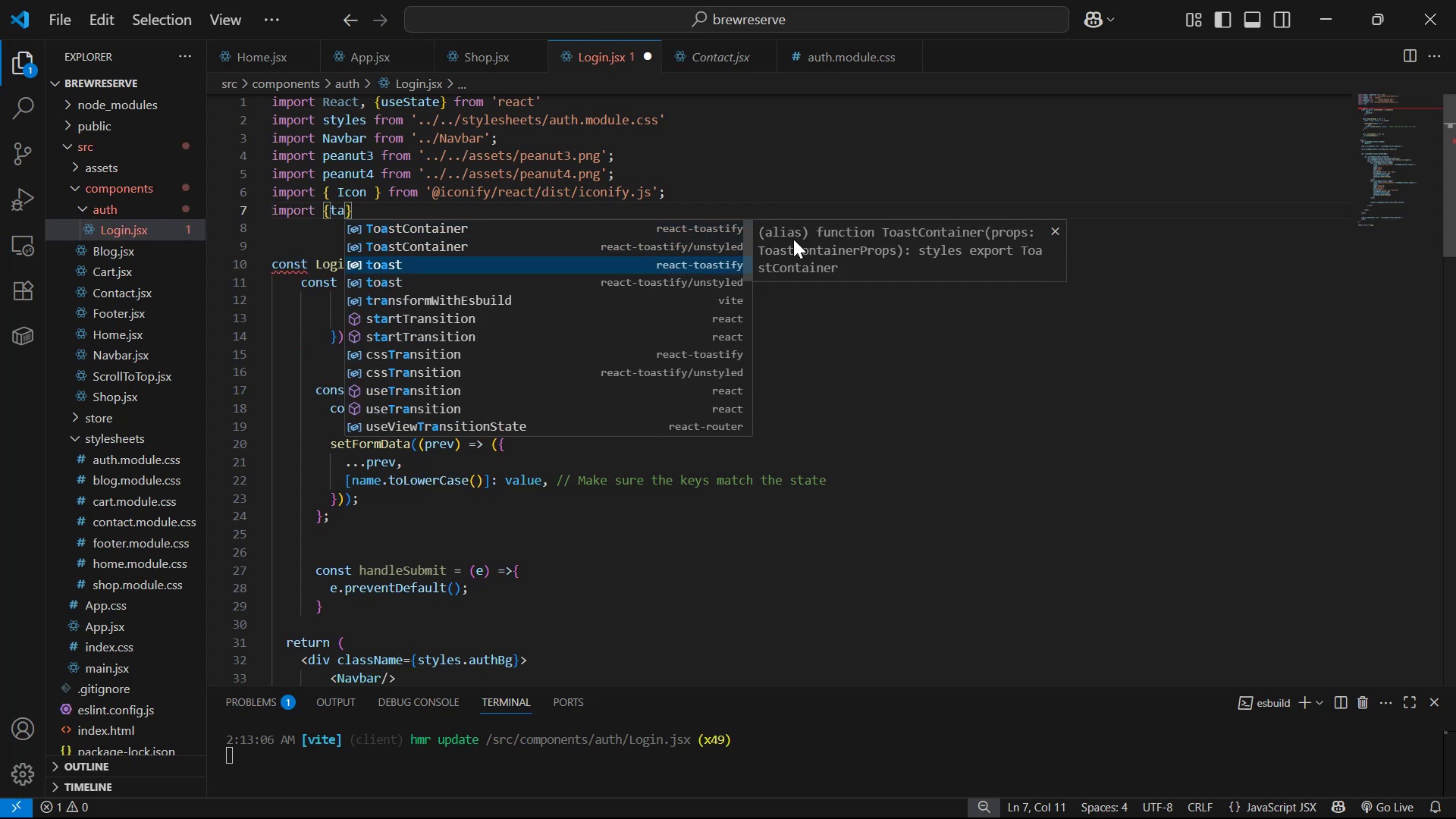 
key(Enter)
 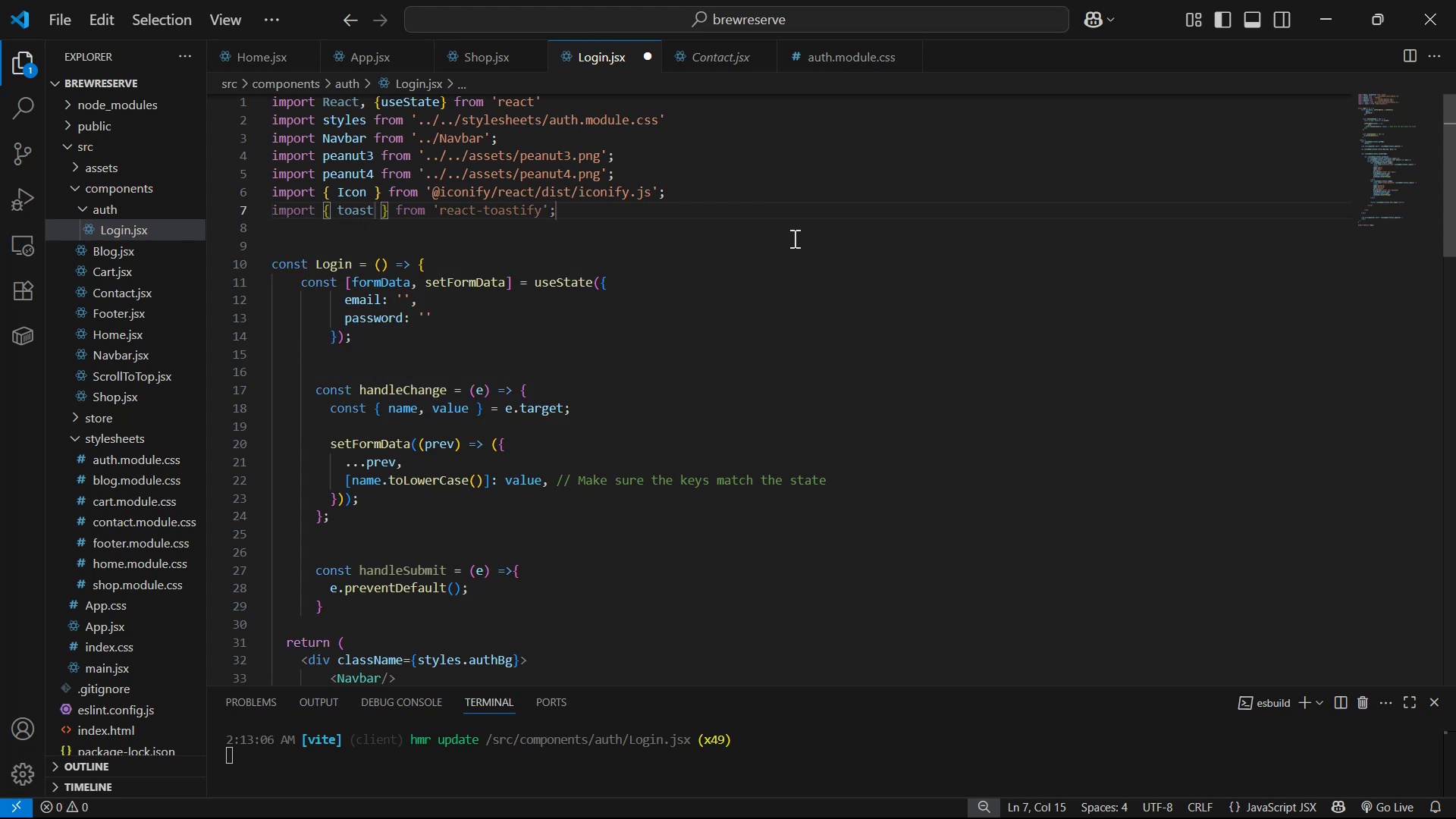 
scroll: coordinate [770, 232], scroll_direction: down, amount: 4.0
 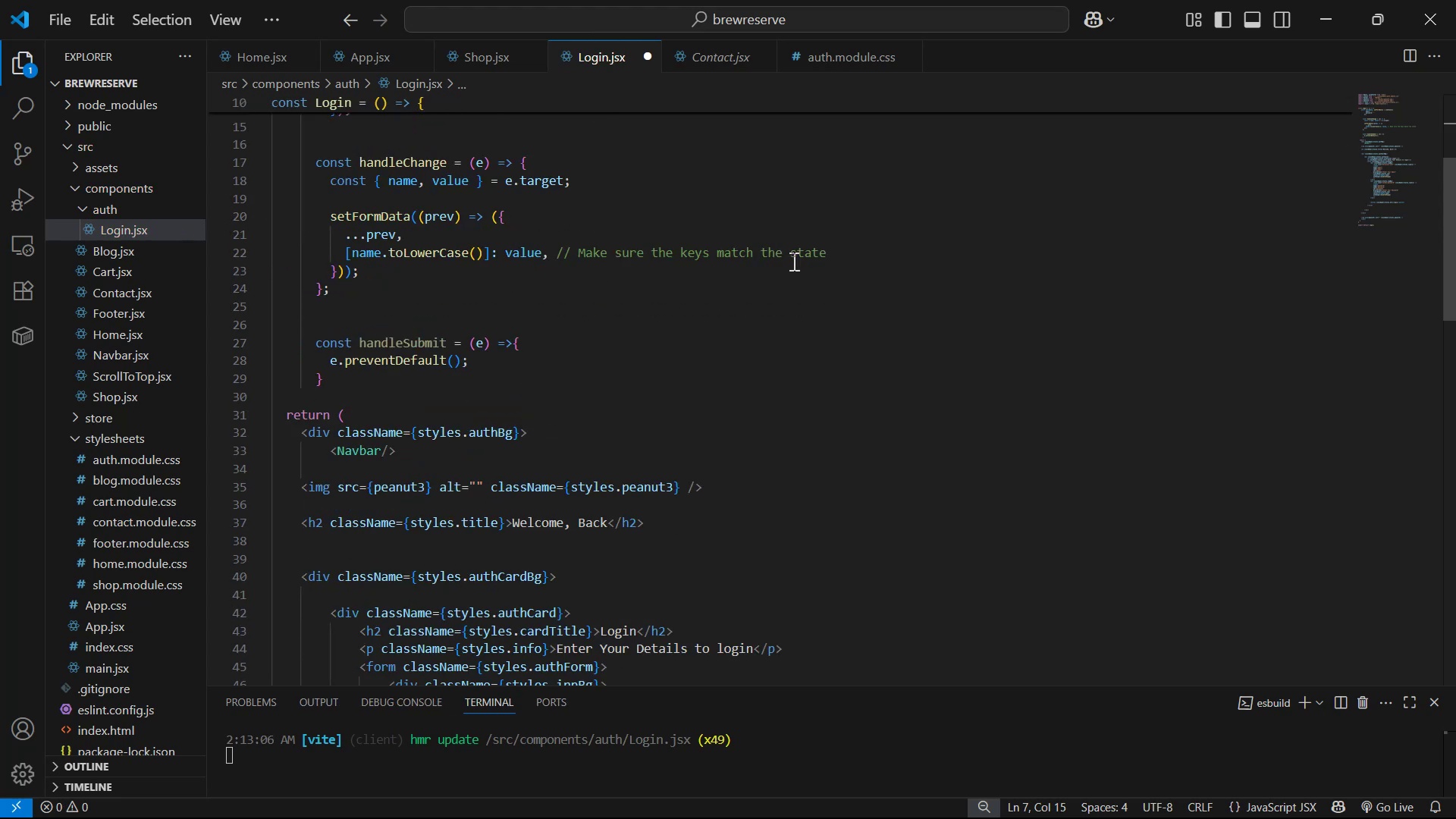 
key(Control+S)
 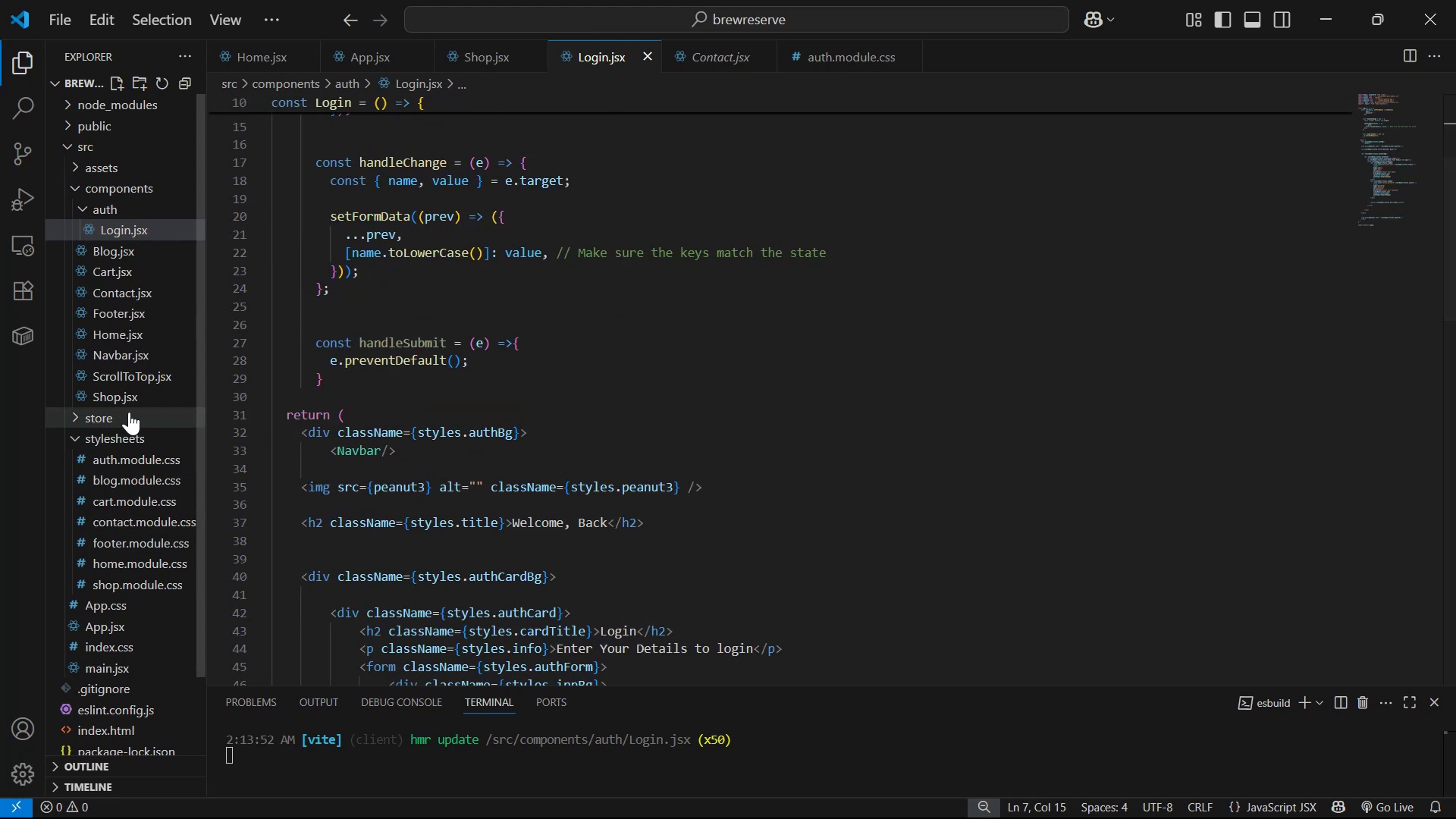 
left_click([158, 439])
 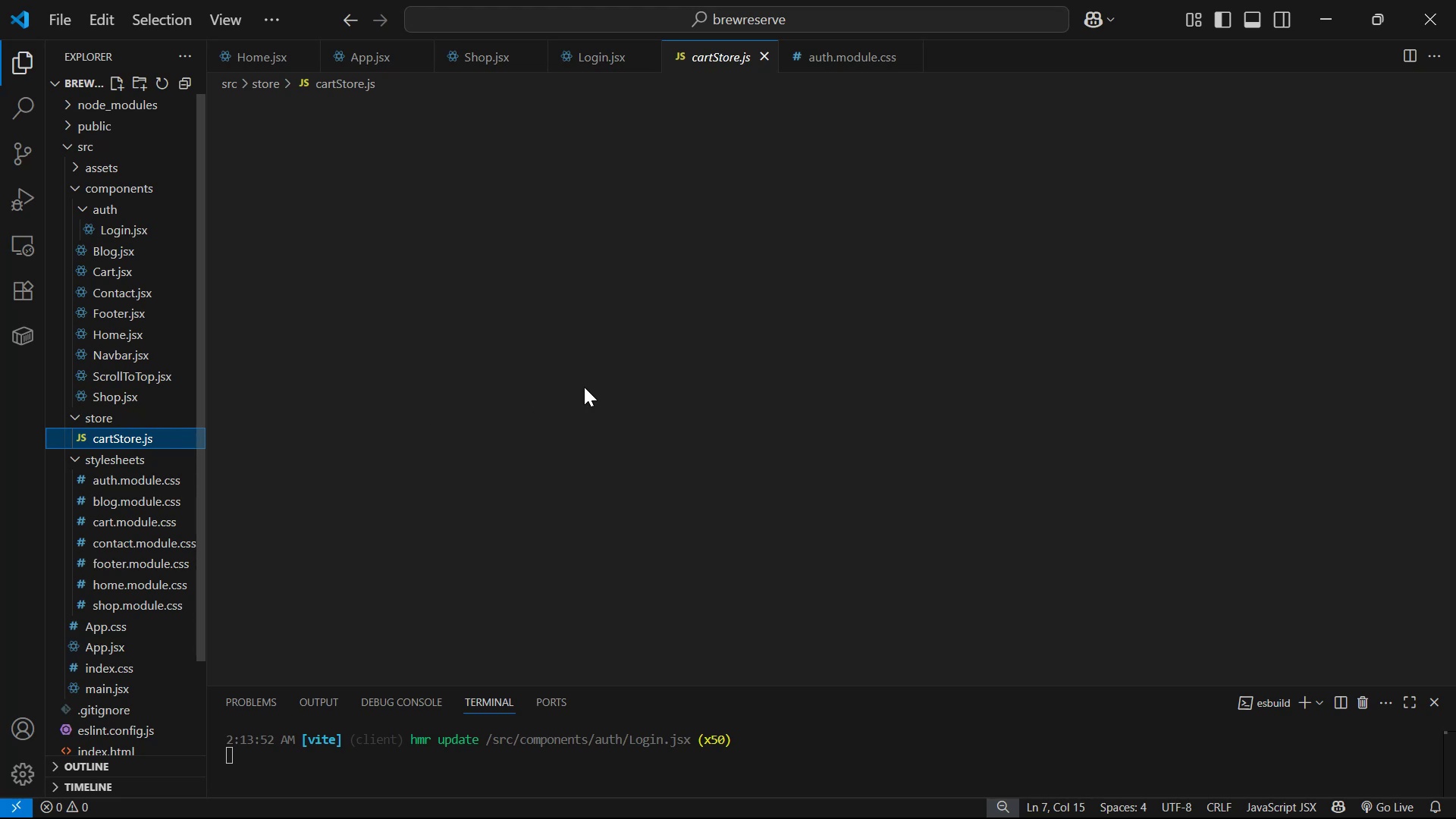 
scroll: coordinate [632, 353], scroll_direction: up, amount: 2.0
 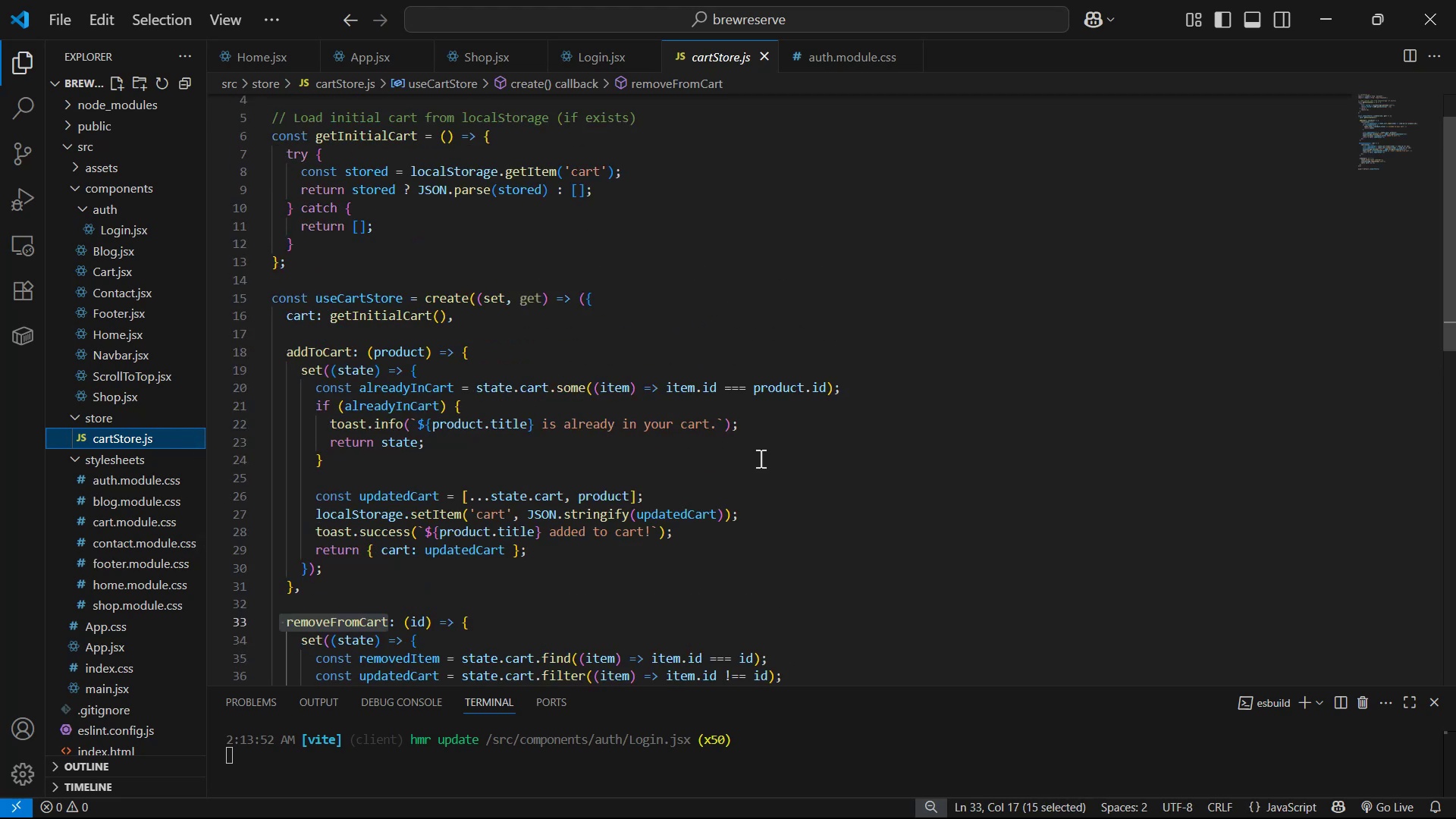 
key(Control+C)
 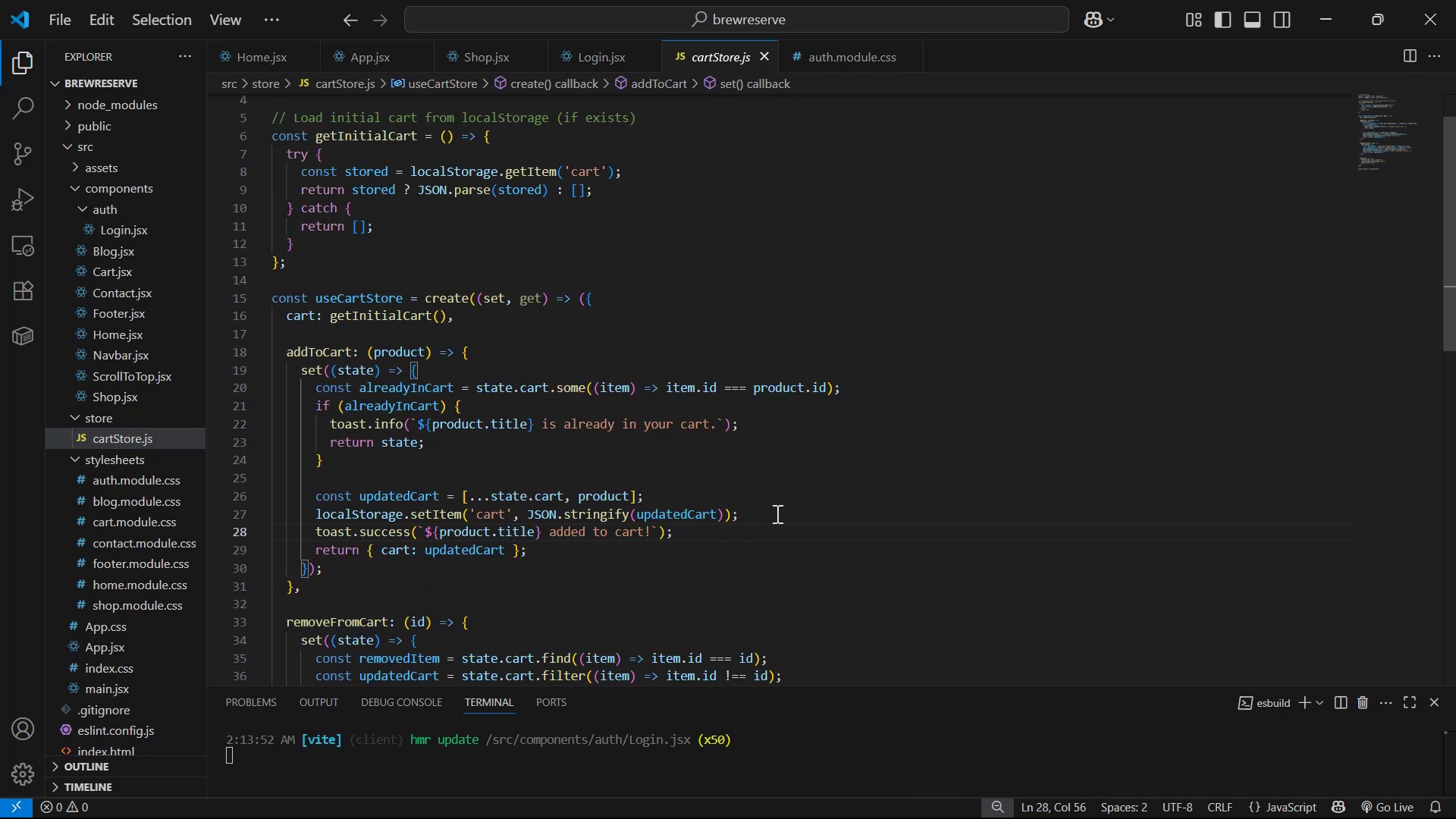 
key(Control+C)
 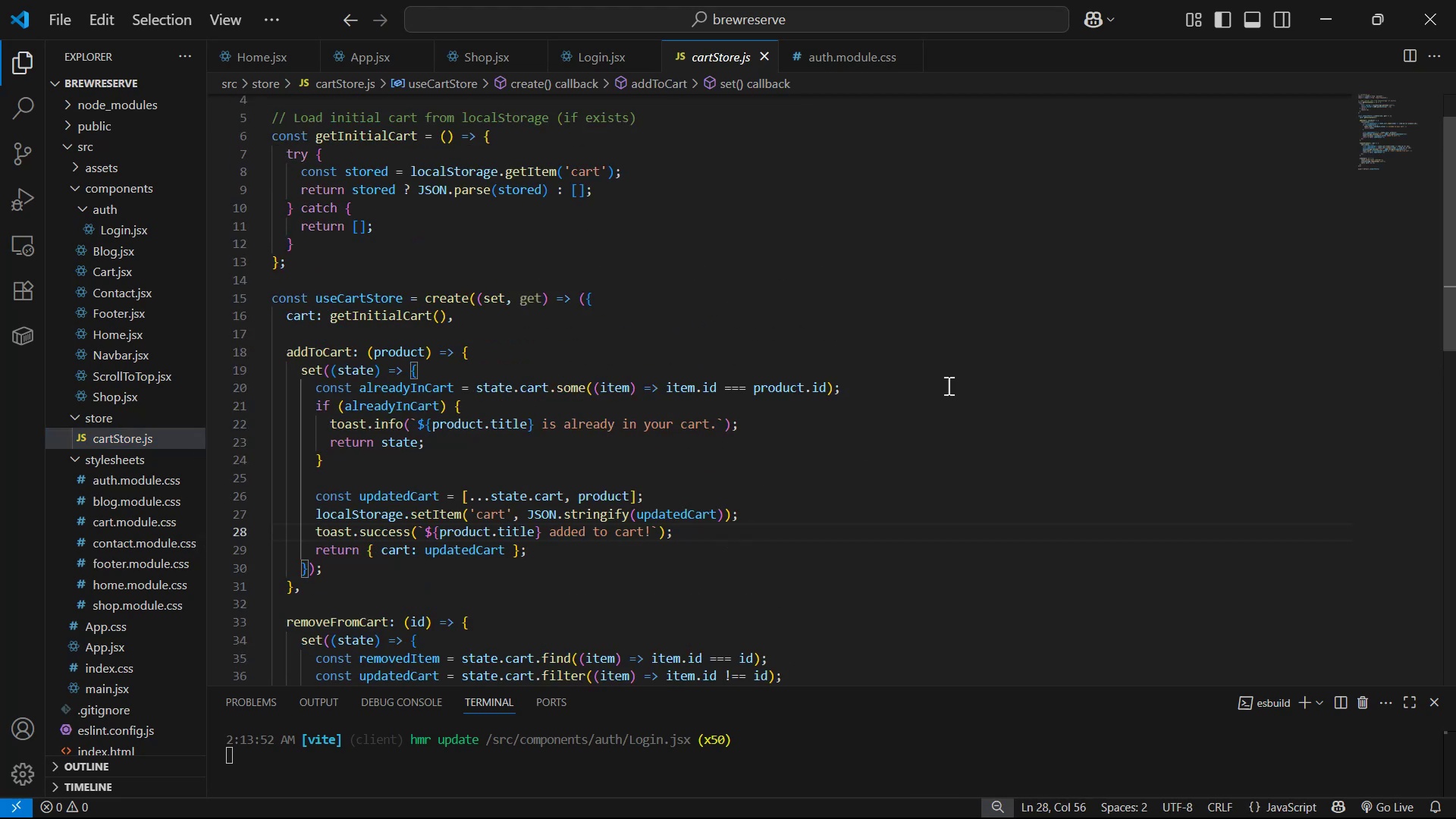 
key(Control+C)
 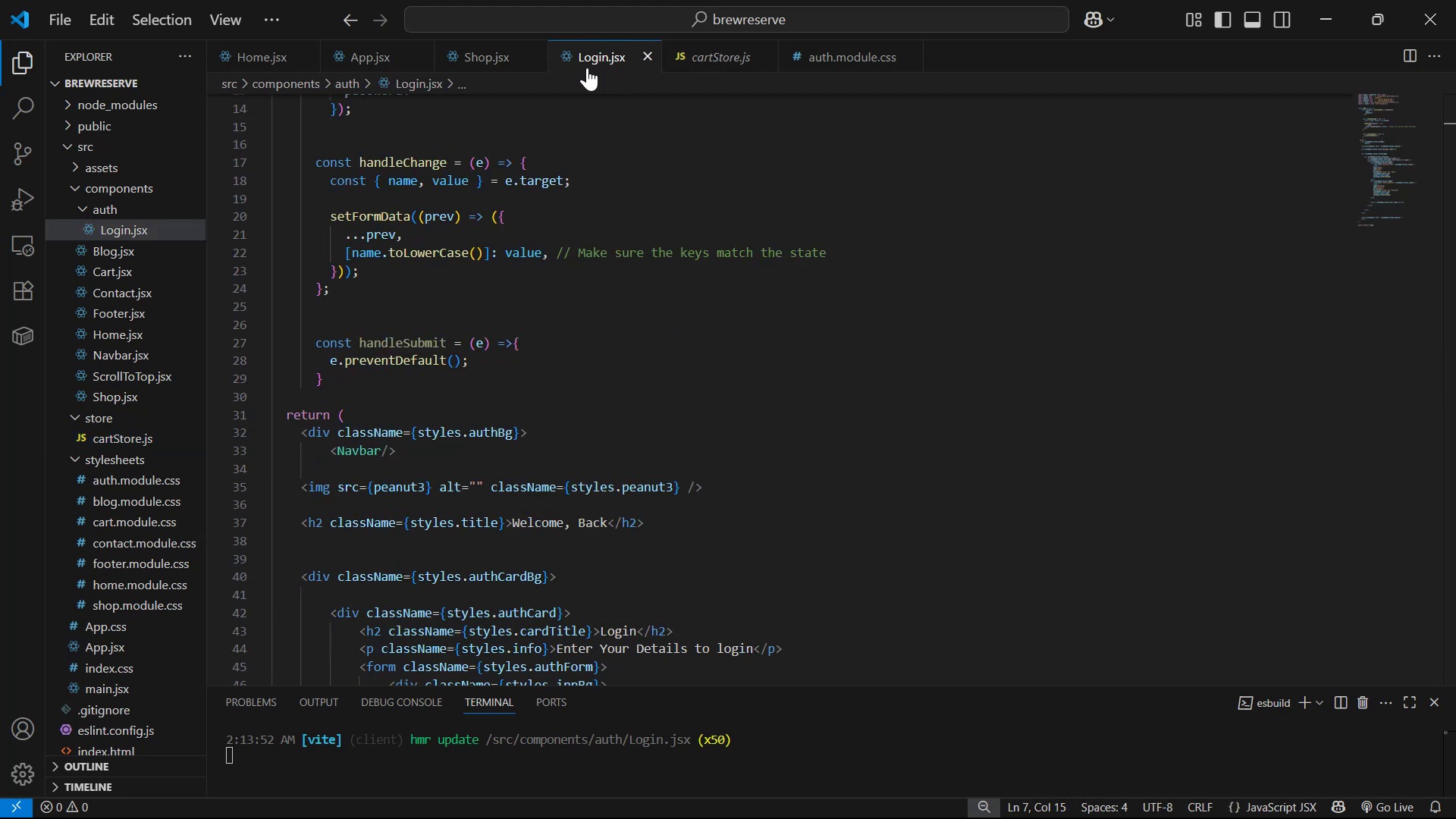 
scroll: coordinate [625, 268], scroll_direction: down, amount: 1.0
 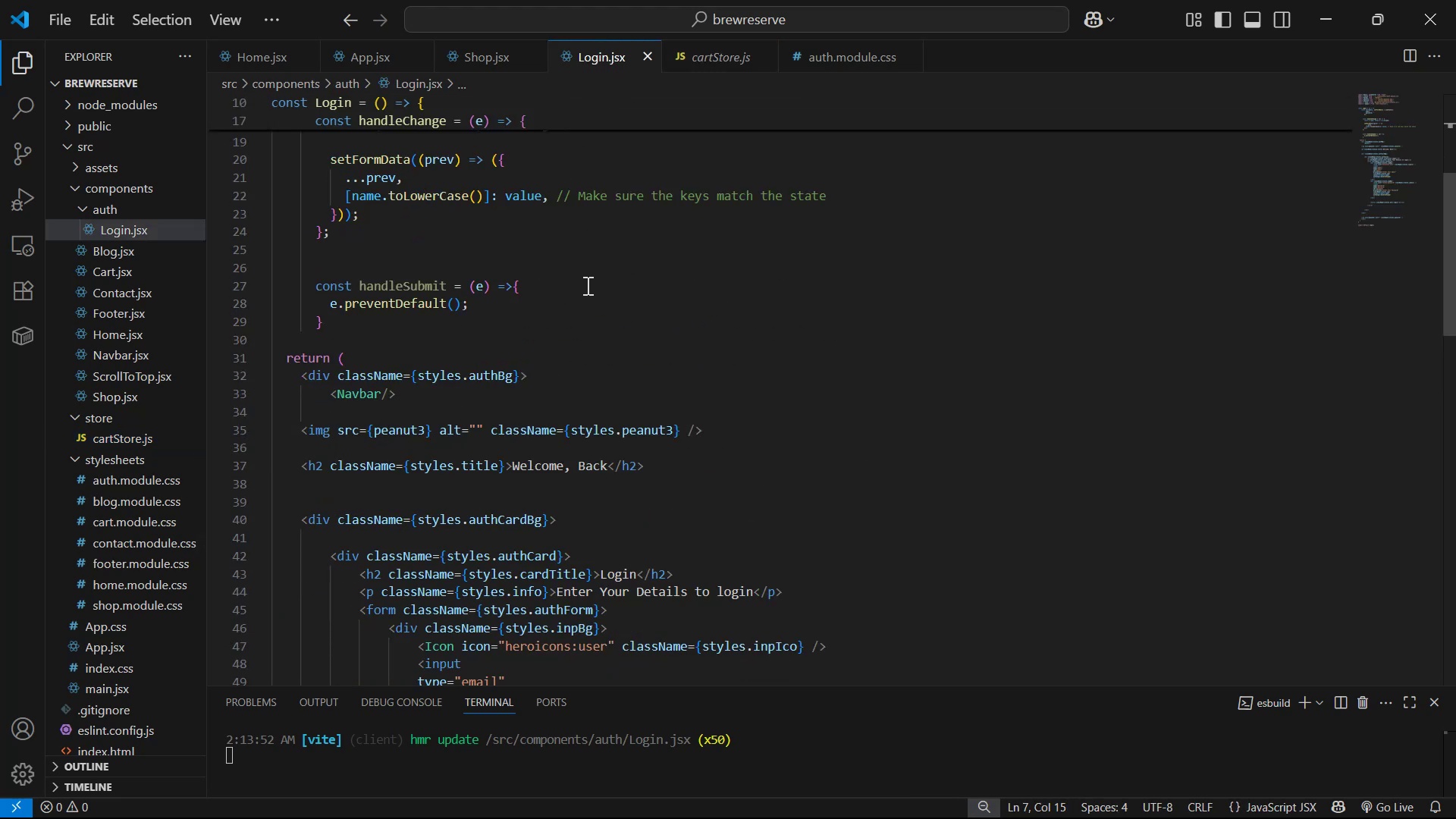 
double_click([592, 309])
 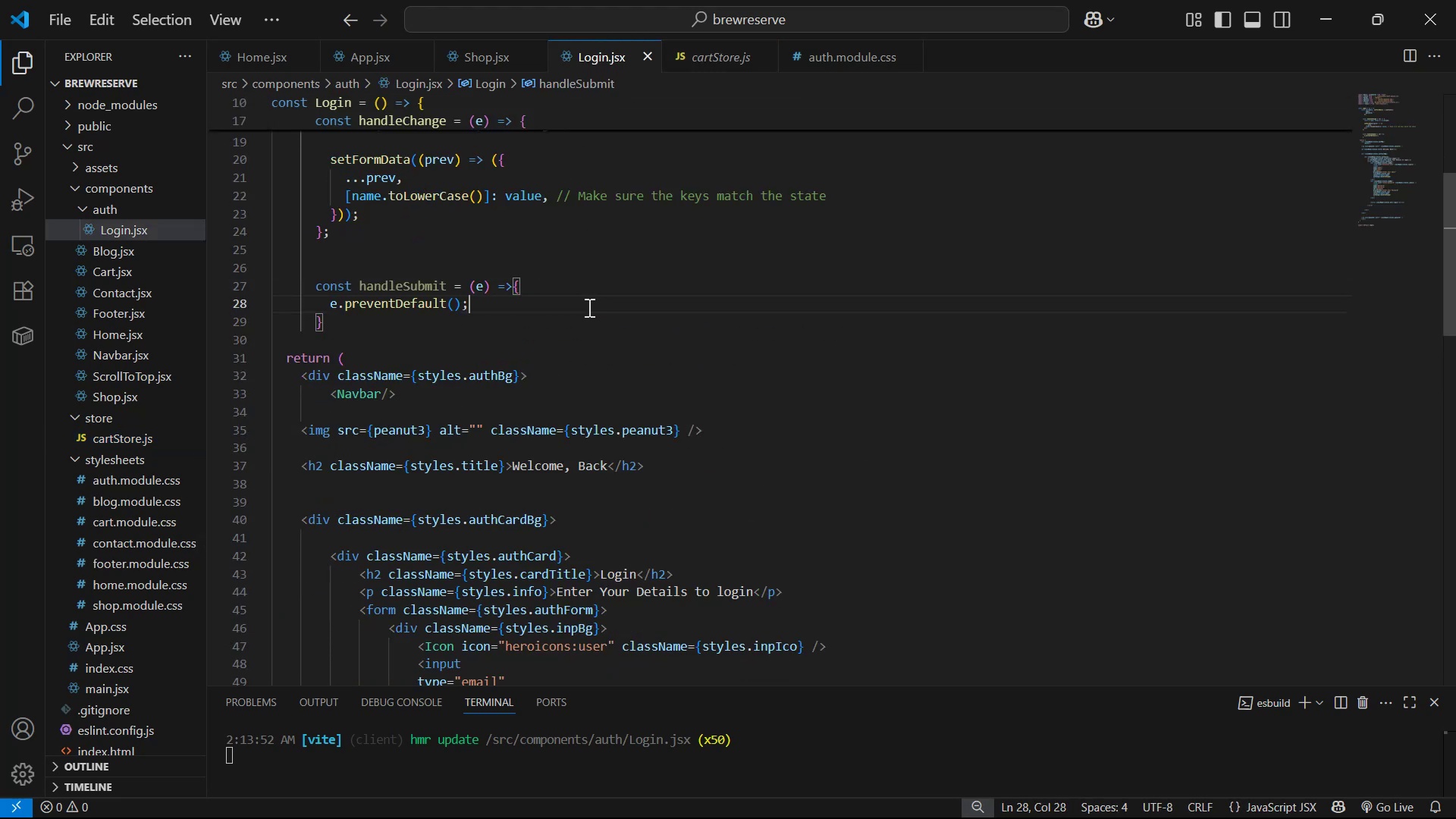 
key(Enter)
 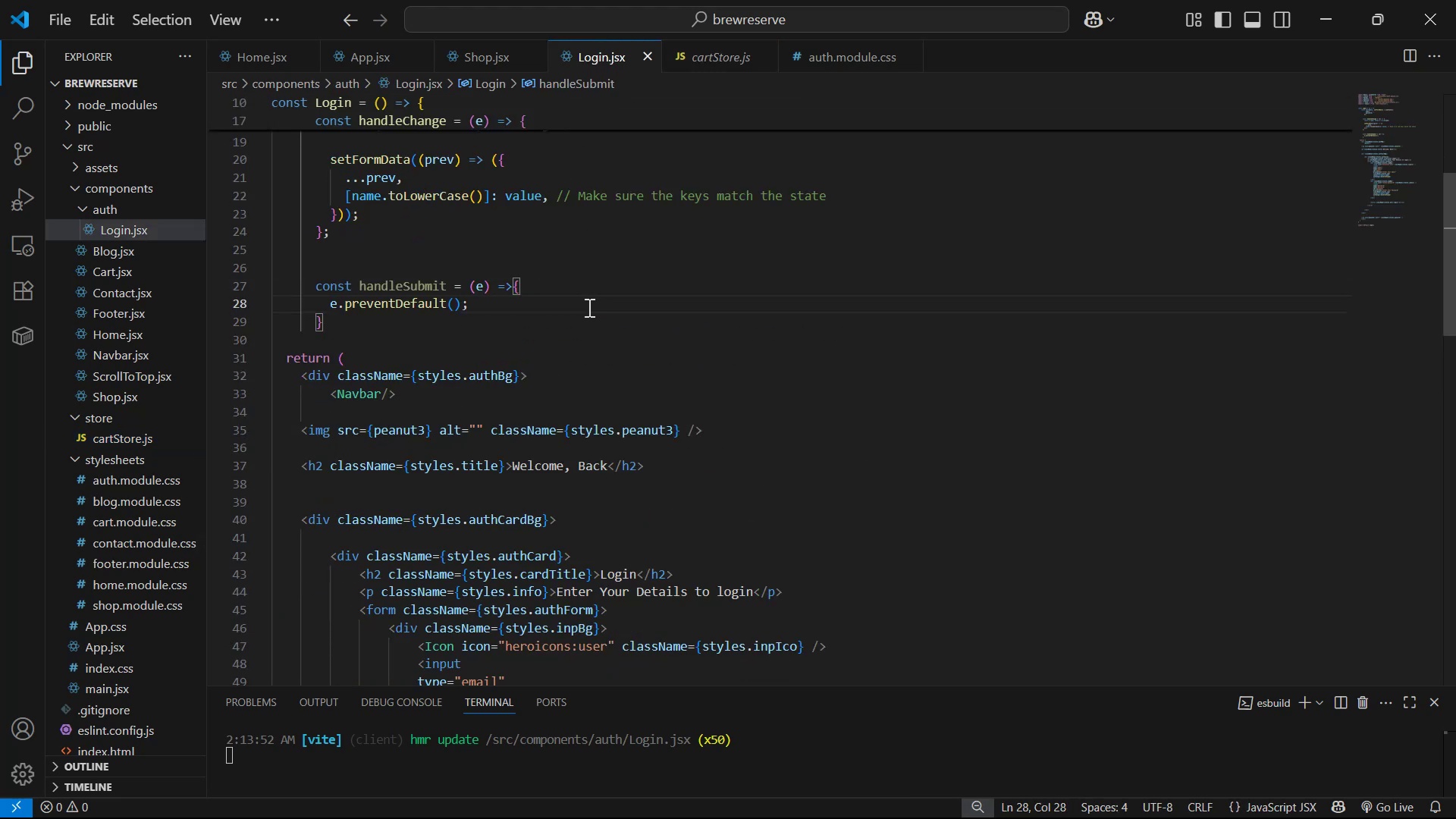 
key(Control+V)
 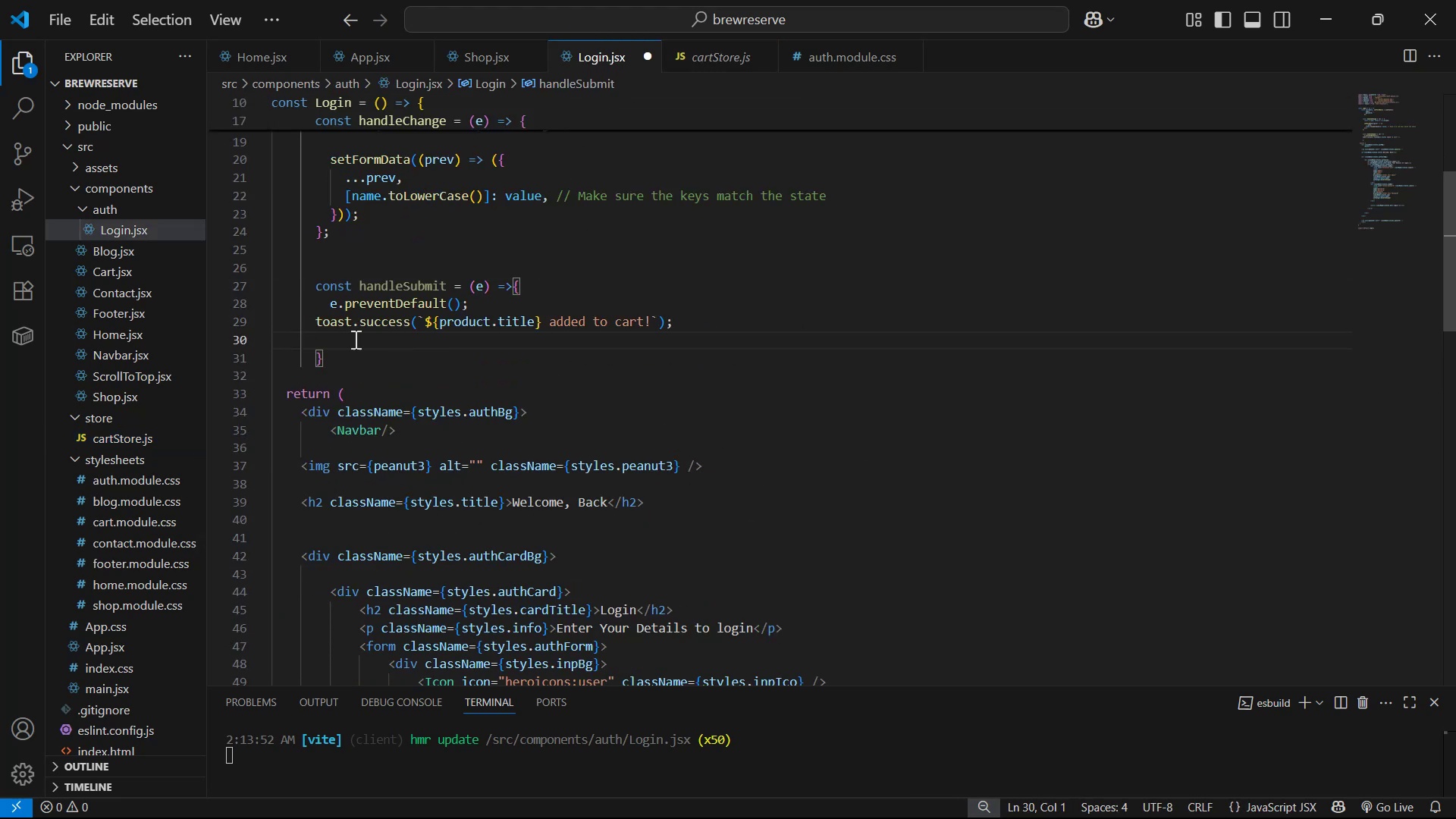 
key(Tab)
 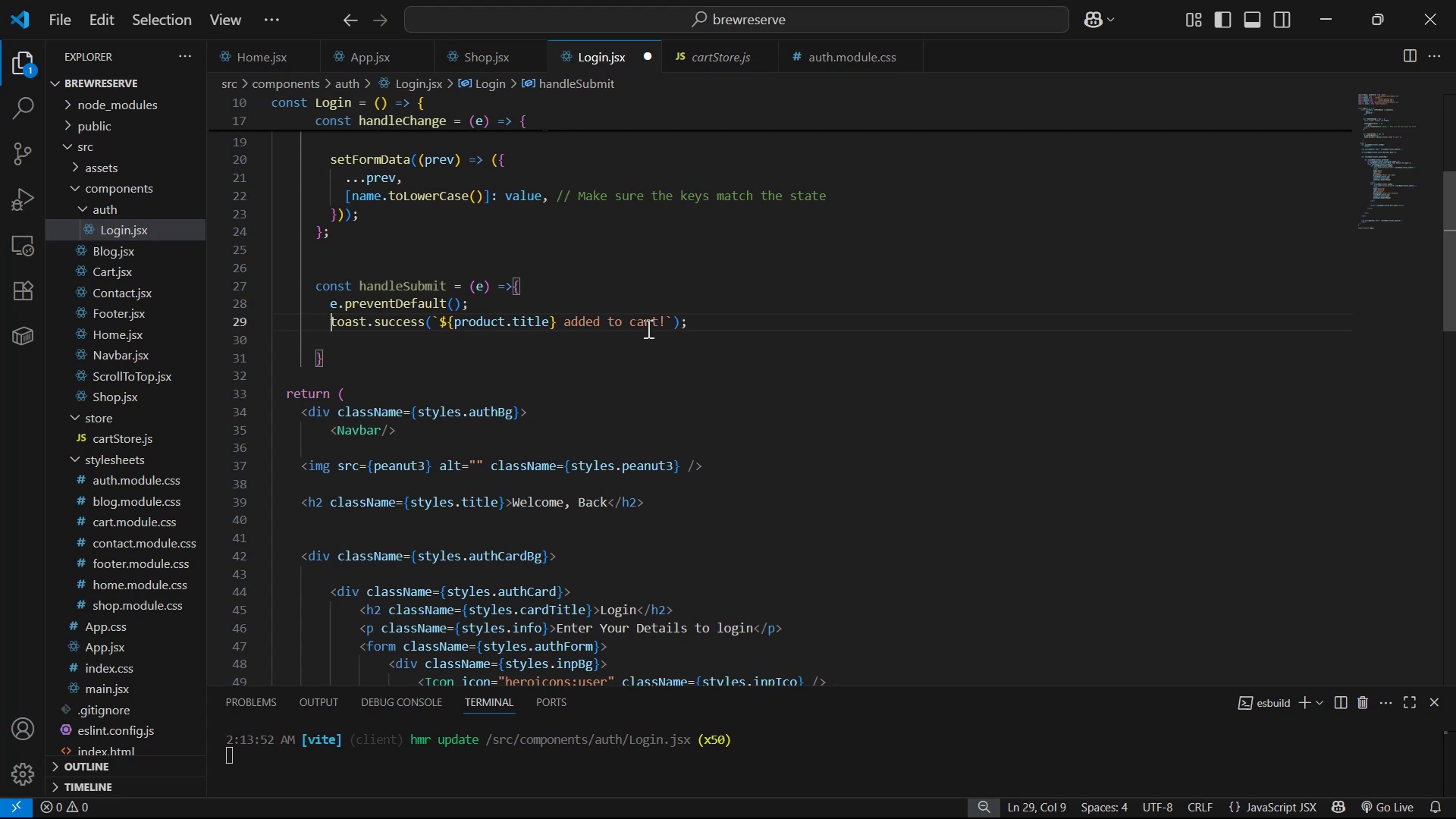 
left_click_drag(start_coordinate=[666, 319], to_coordinate=[430, 322])
 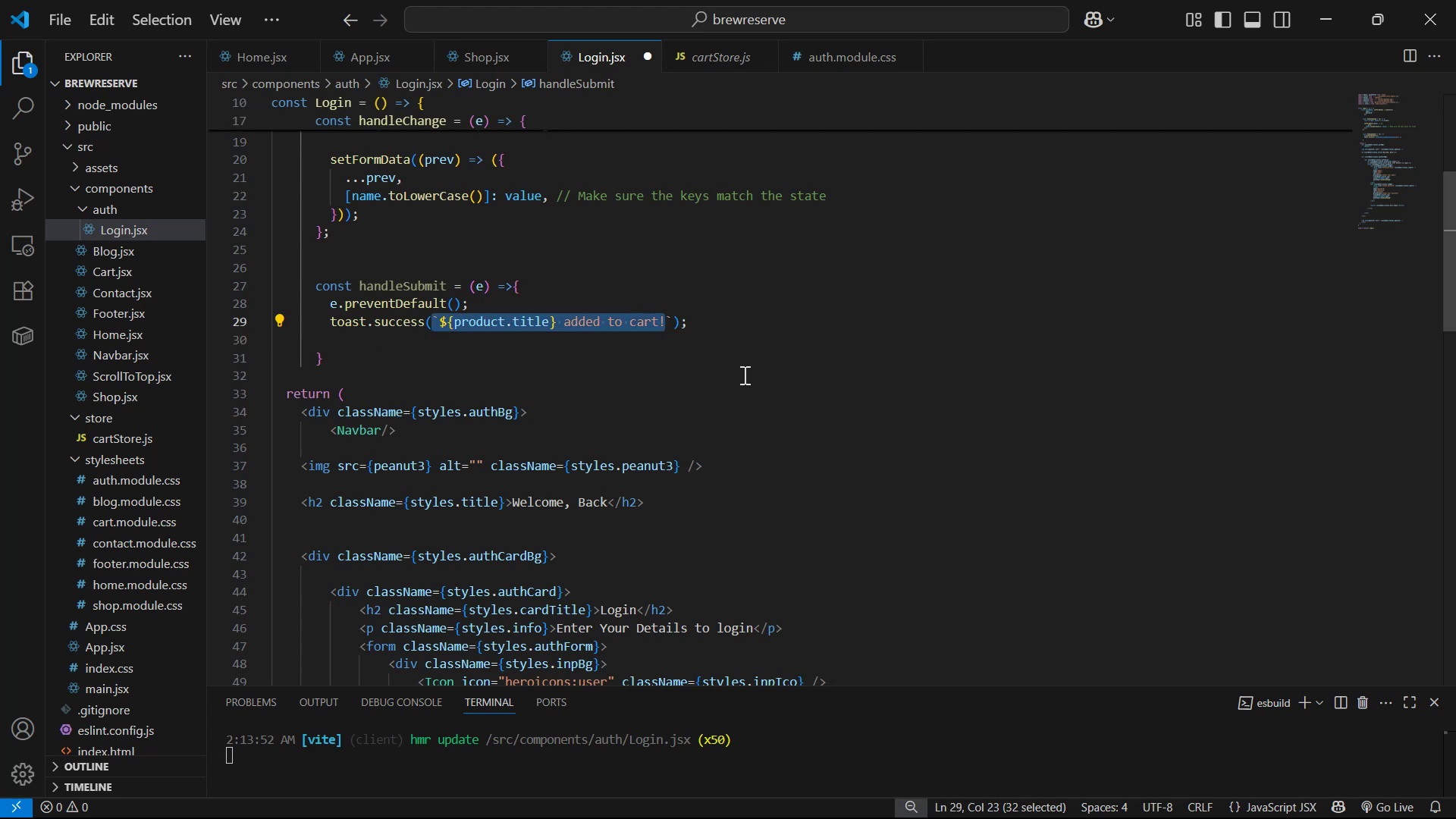 
key(Backspace)
 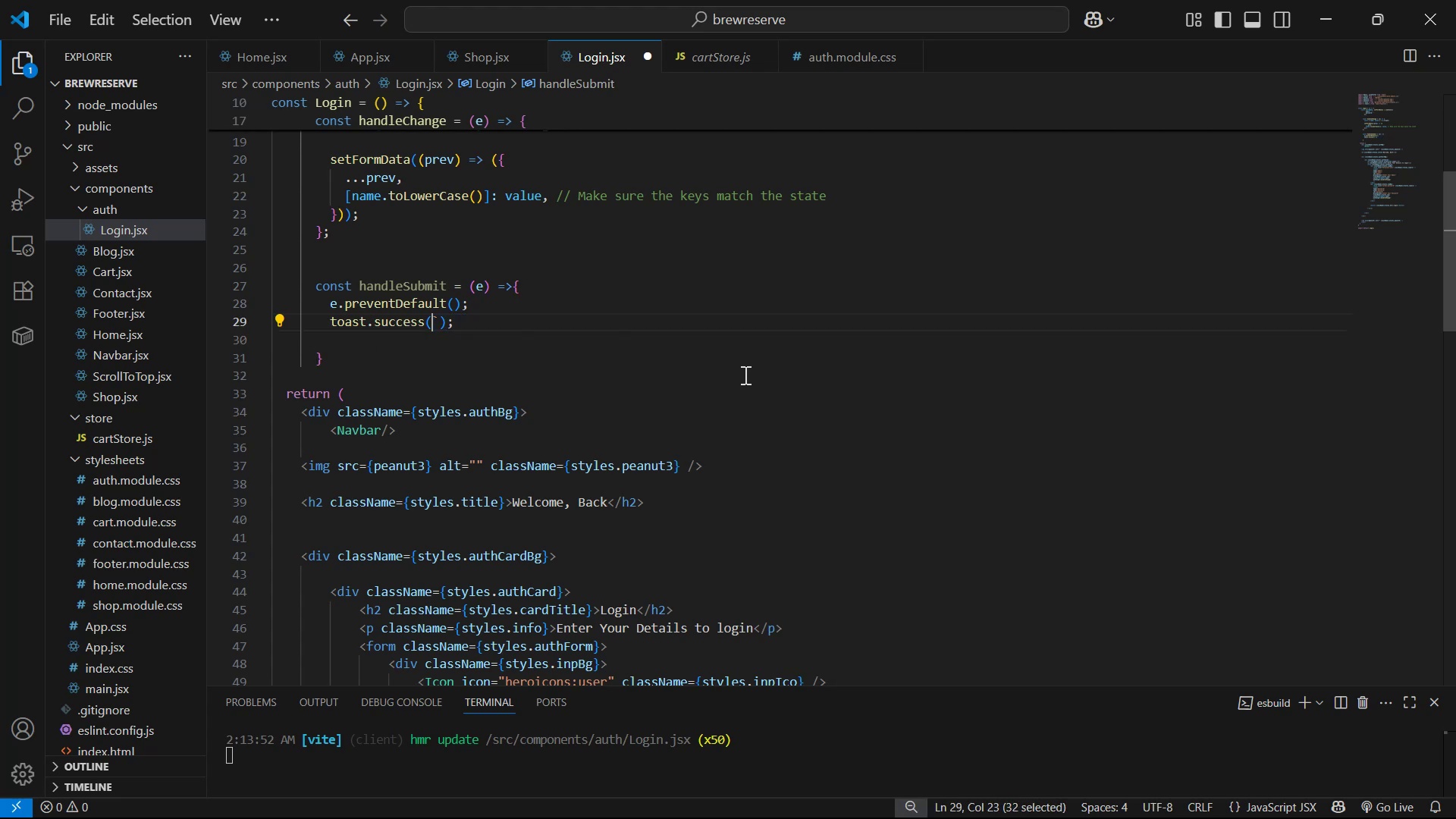 
key(Backquote)
 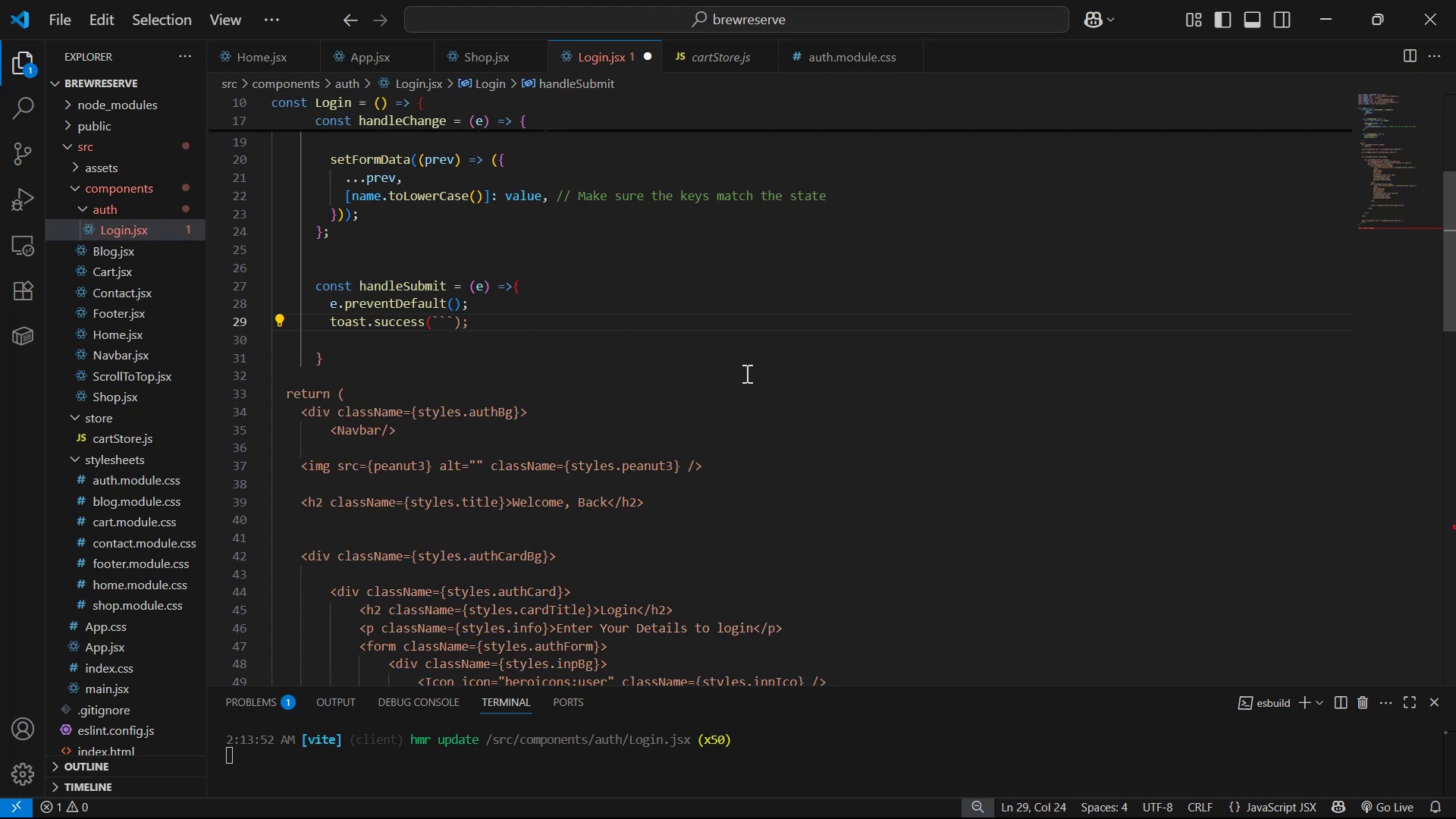 
key(ArrowRight)
 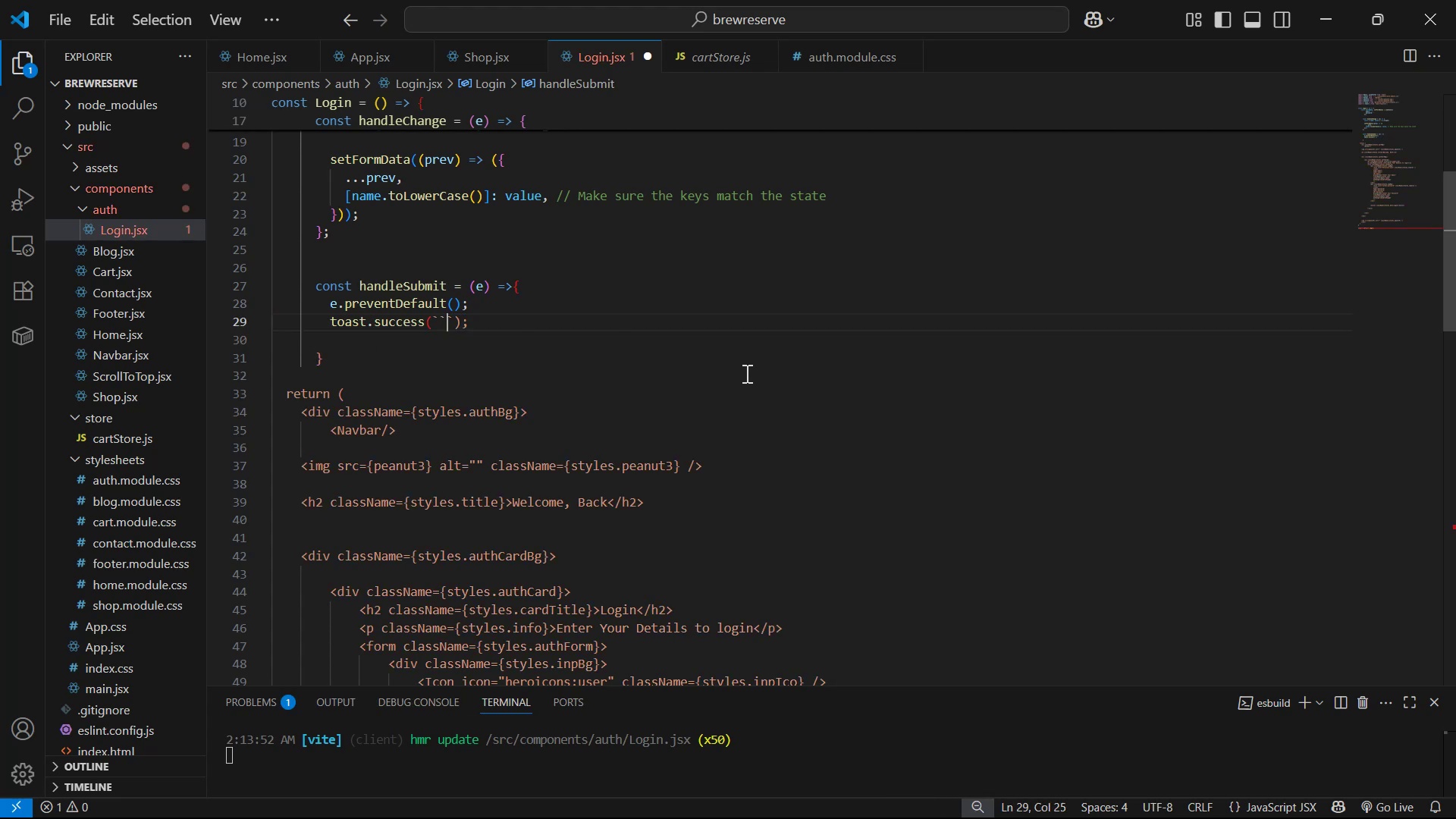 
key(Backspace)
type(Login Sucessfully )
key(Backspace)
 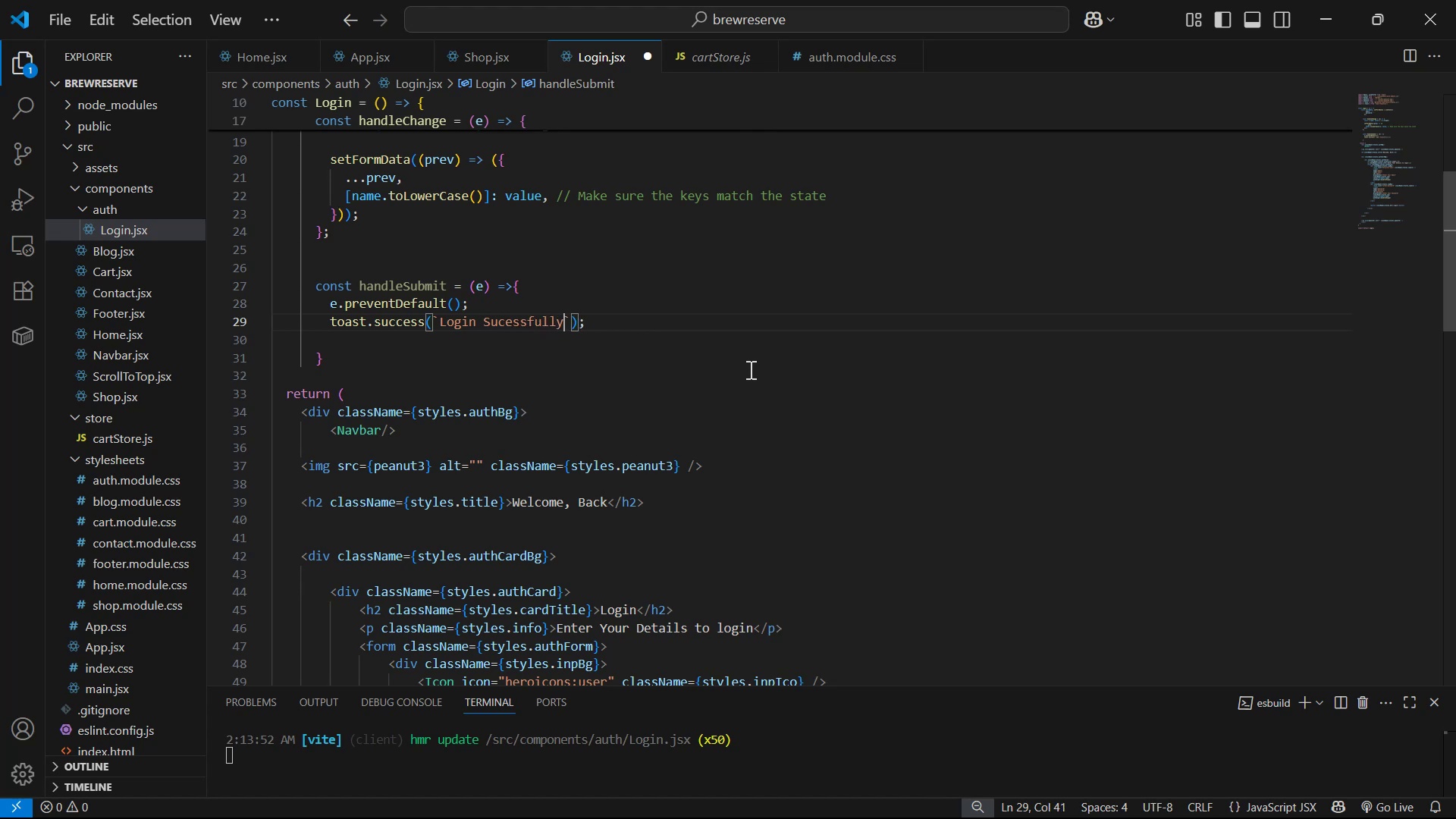 
key(Control+S)
 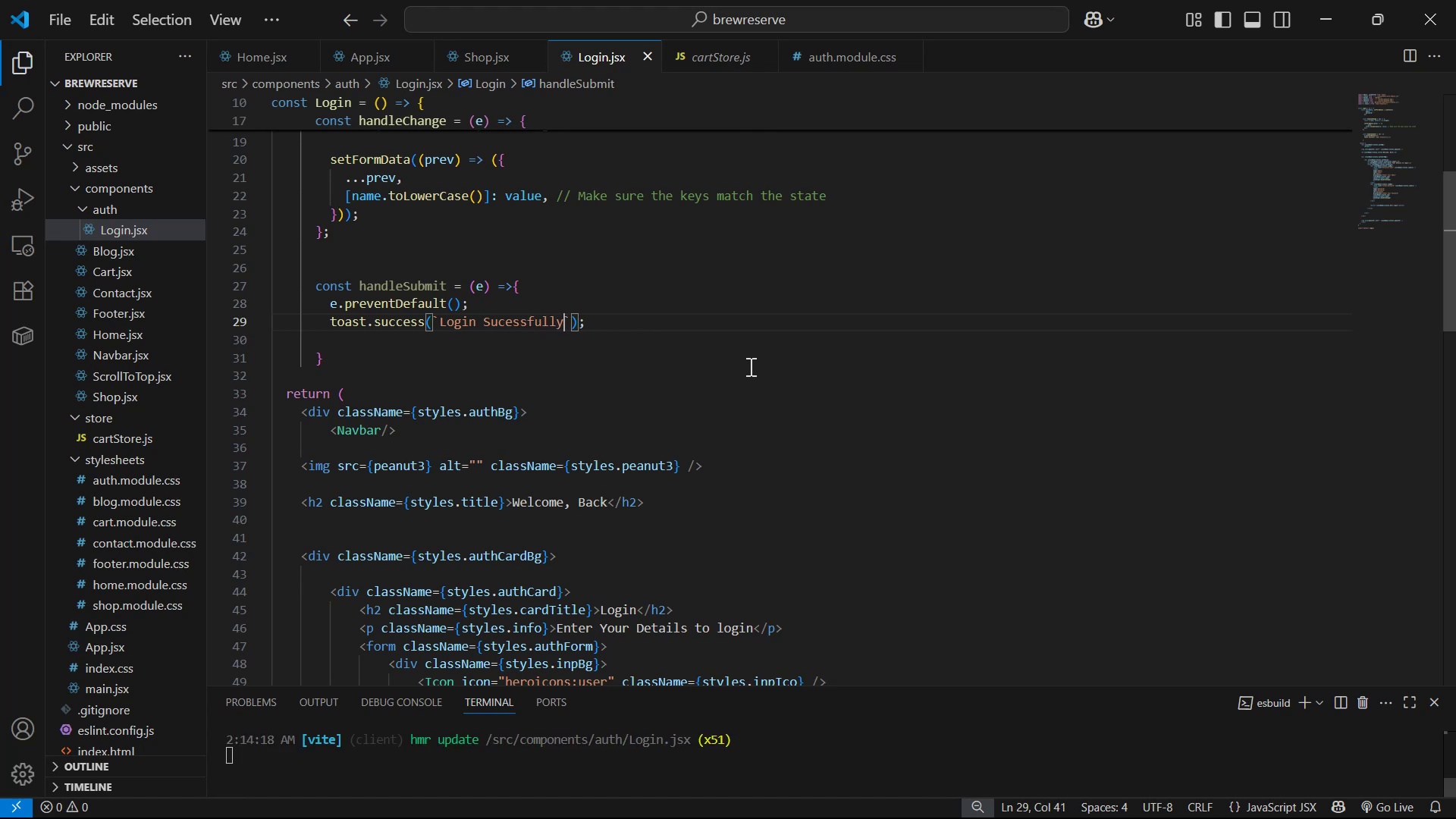 
key(Shift+1)
 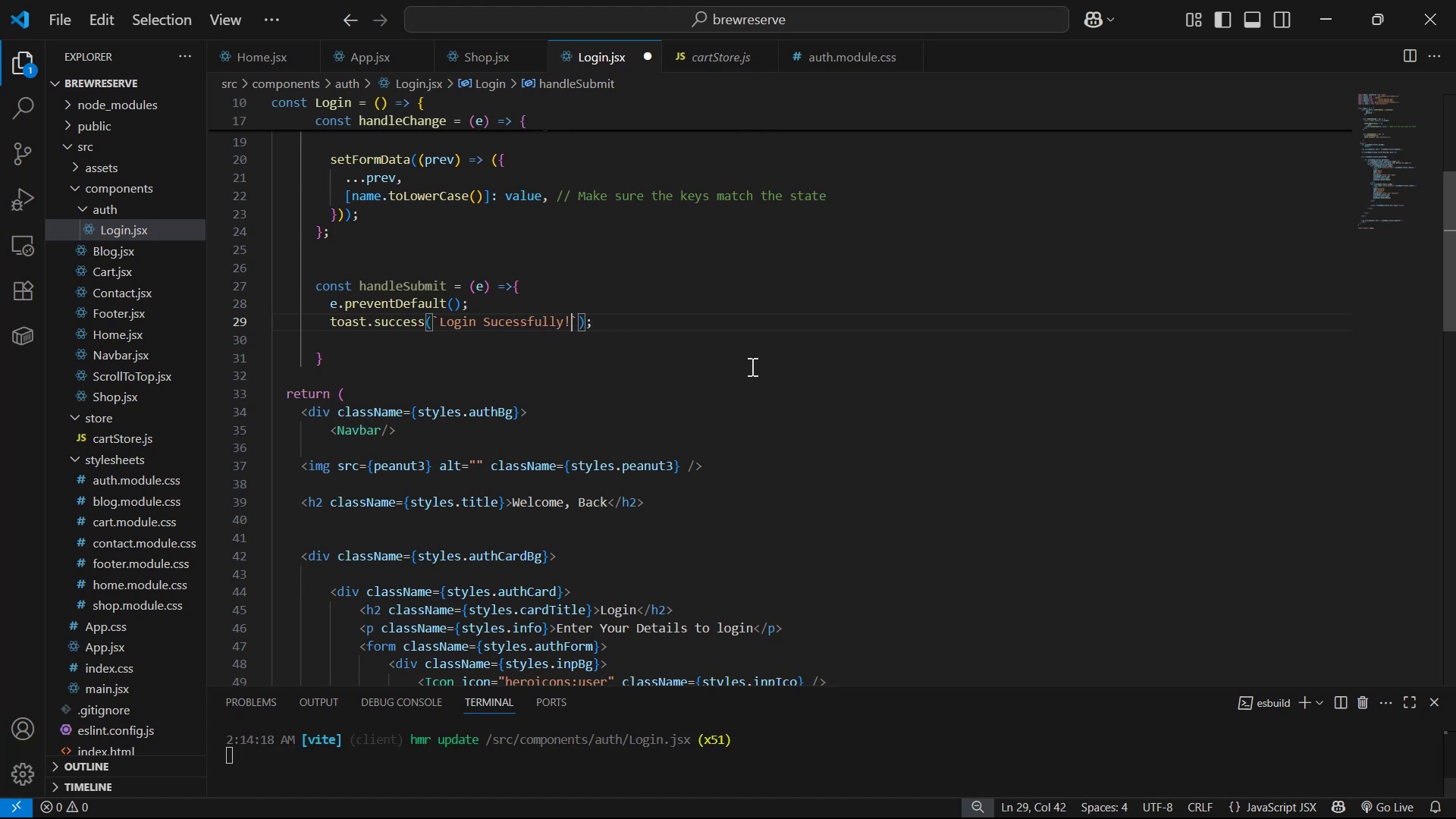 
key(Control+S)
 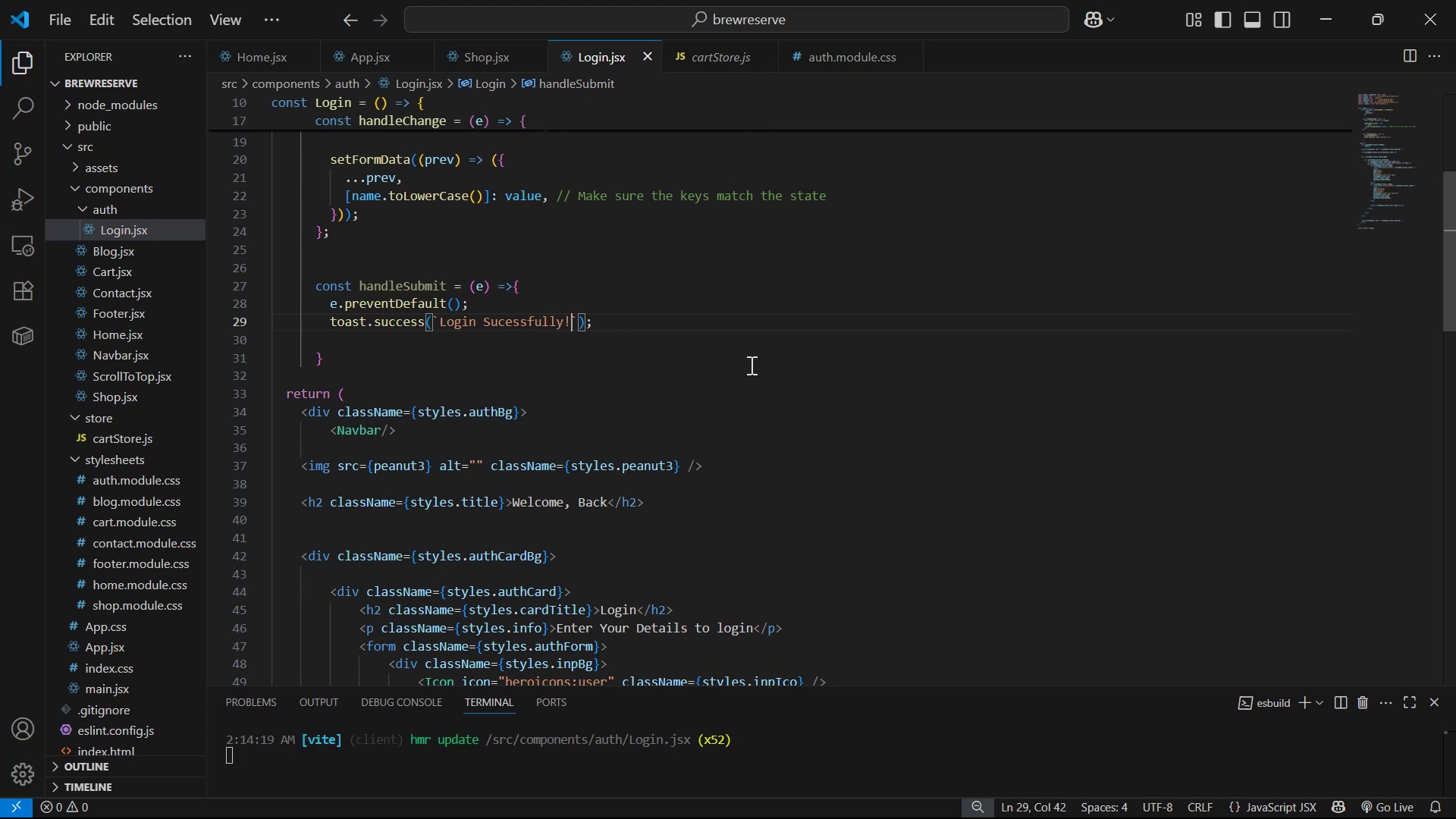 
wait(5.29)
 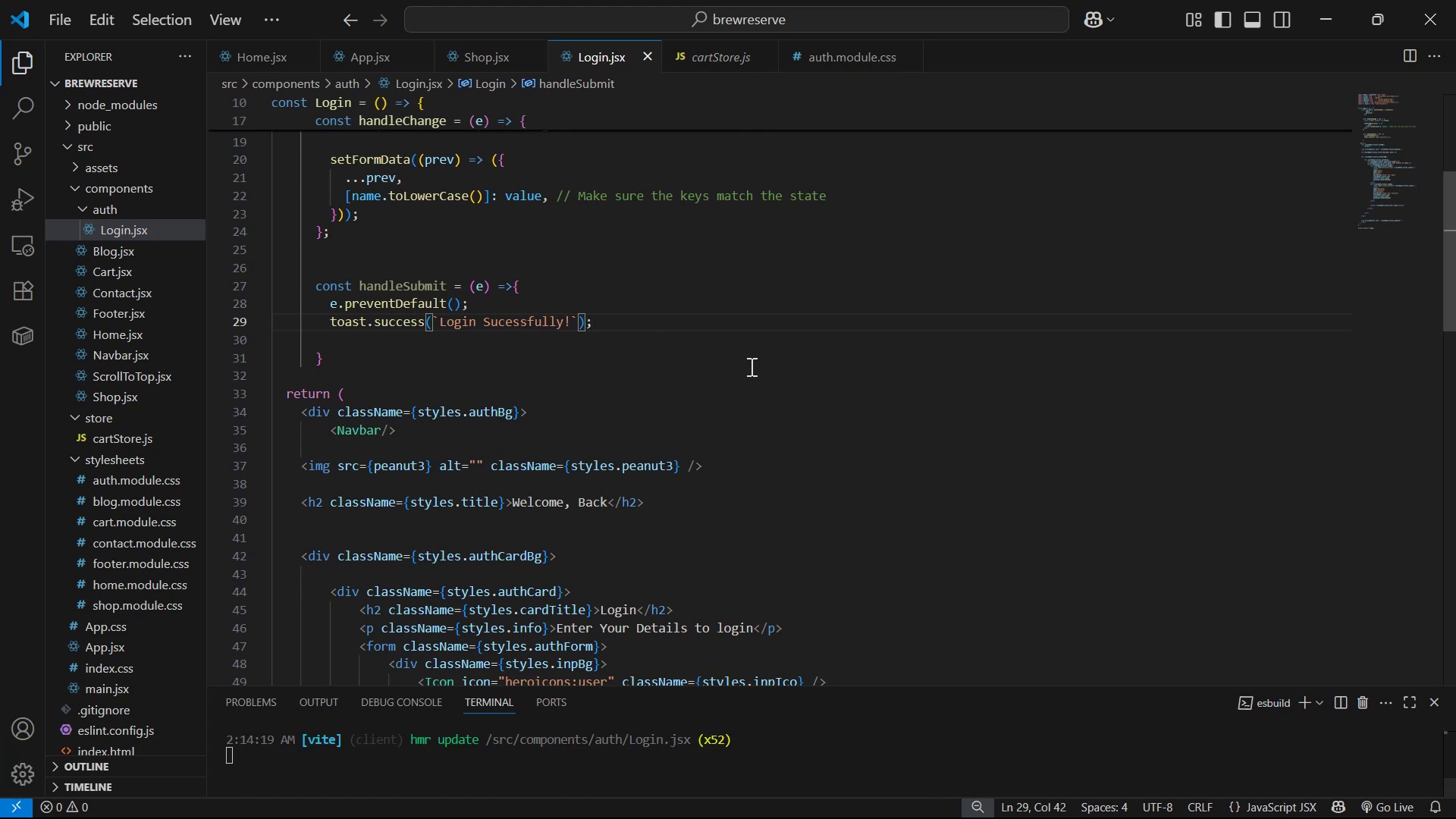 
key(Control+S)
 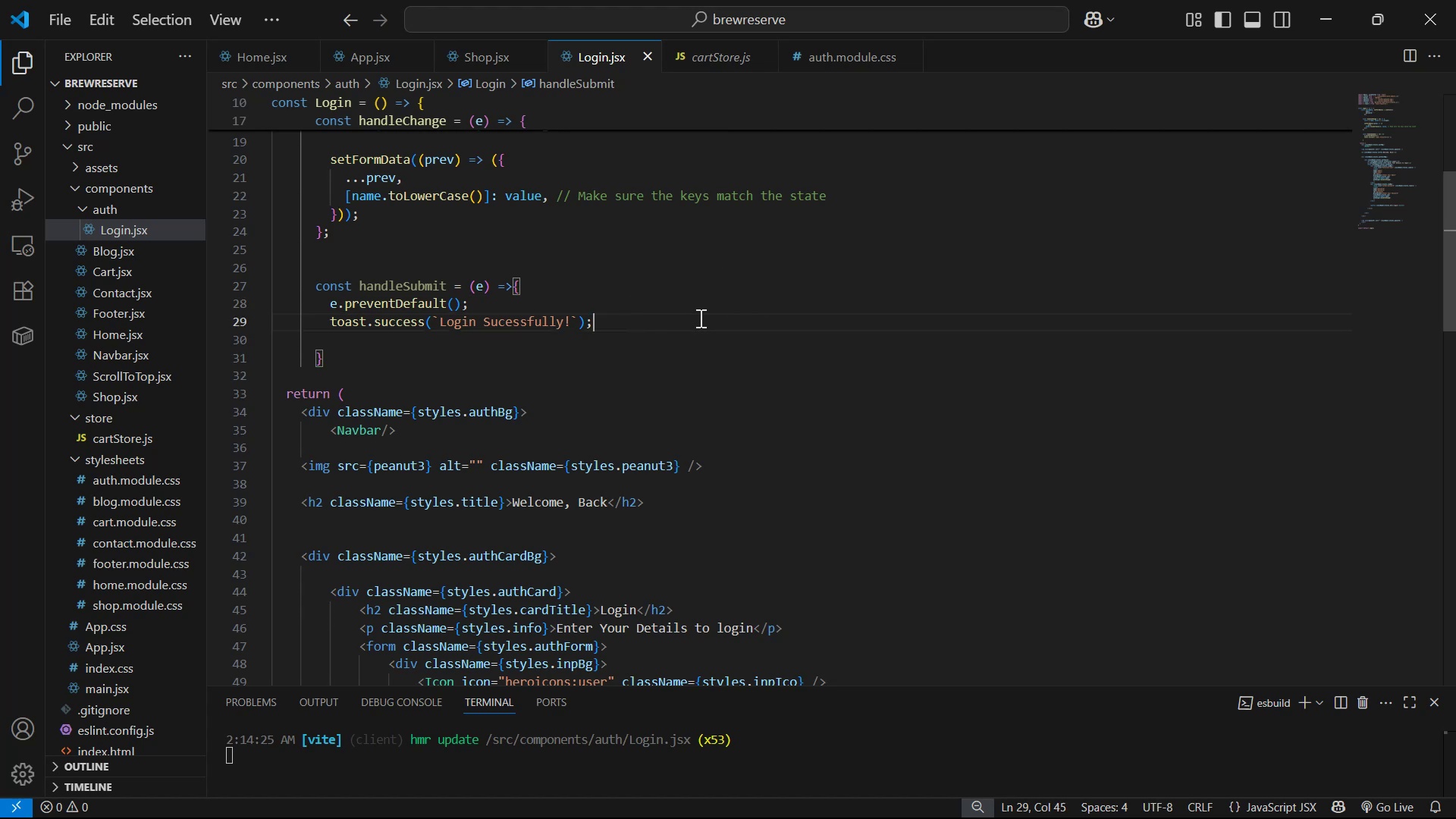 
key(Enter)
 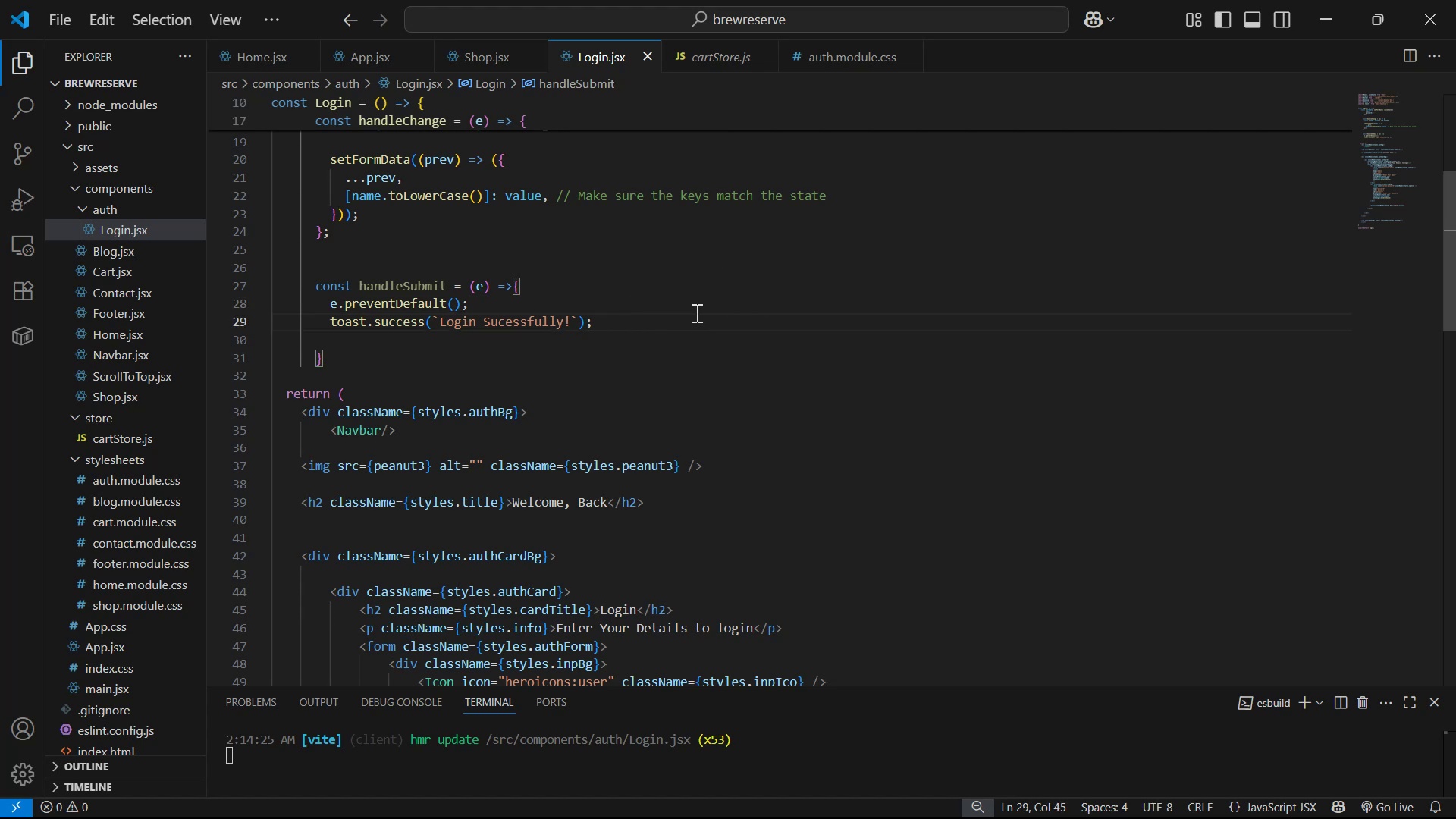 
key(Enter)
 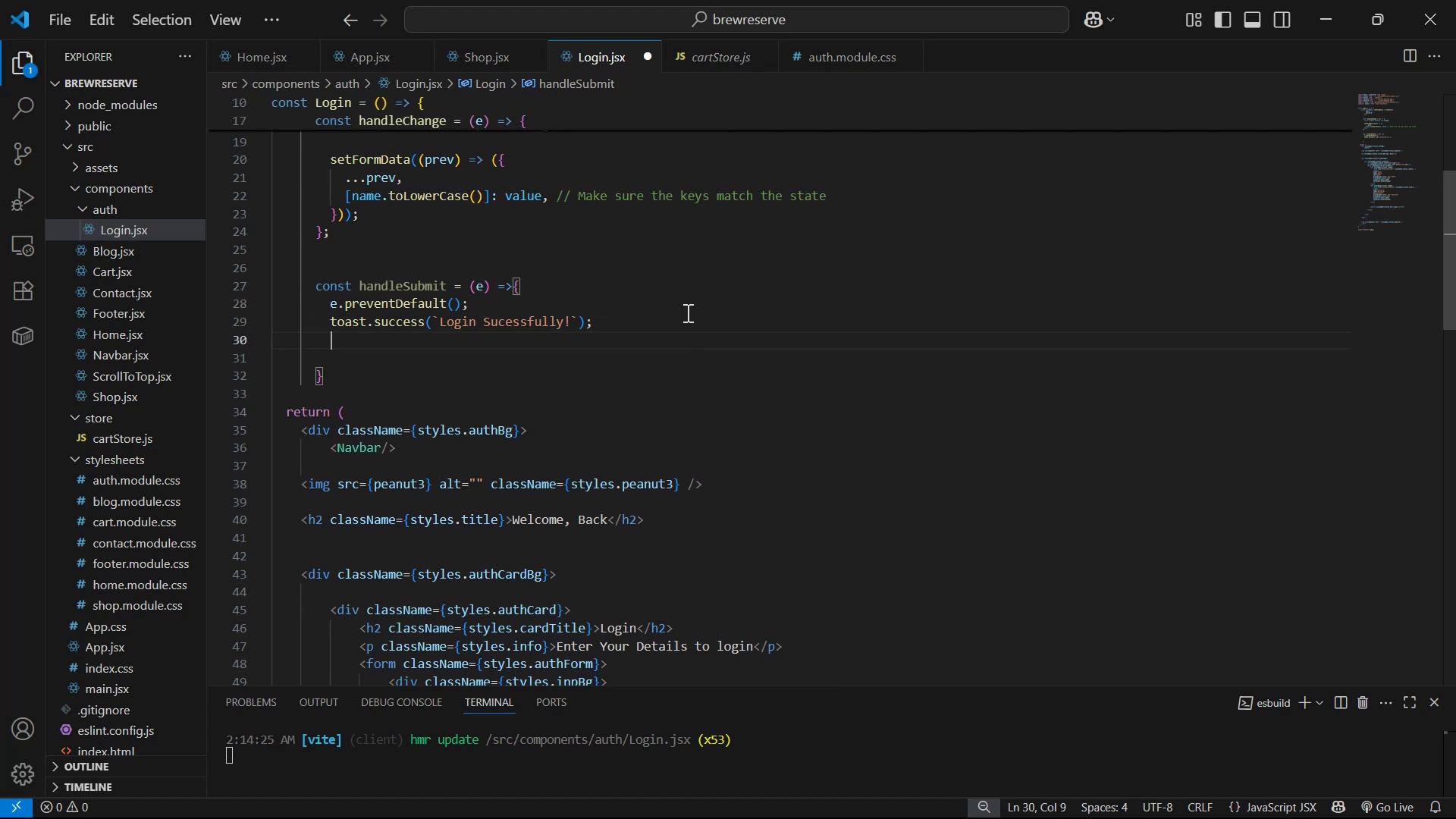 
type(log)
 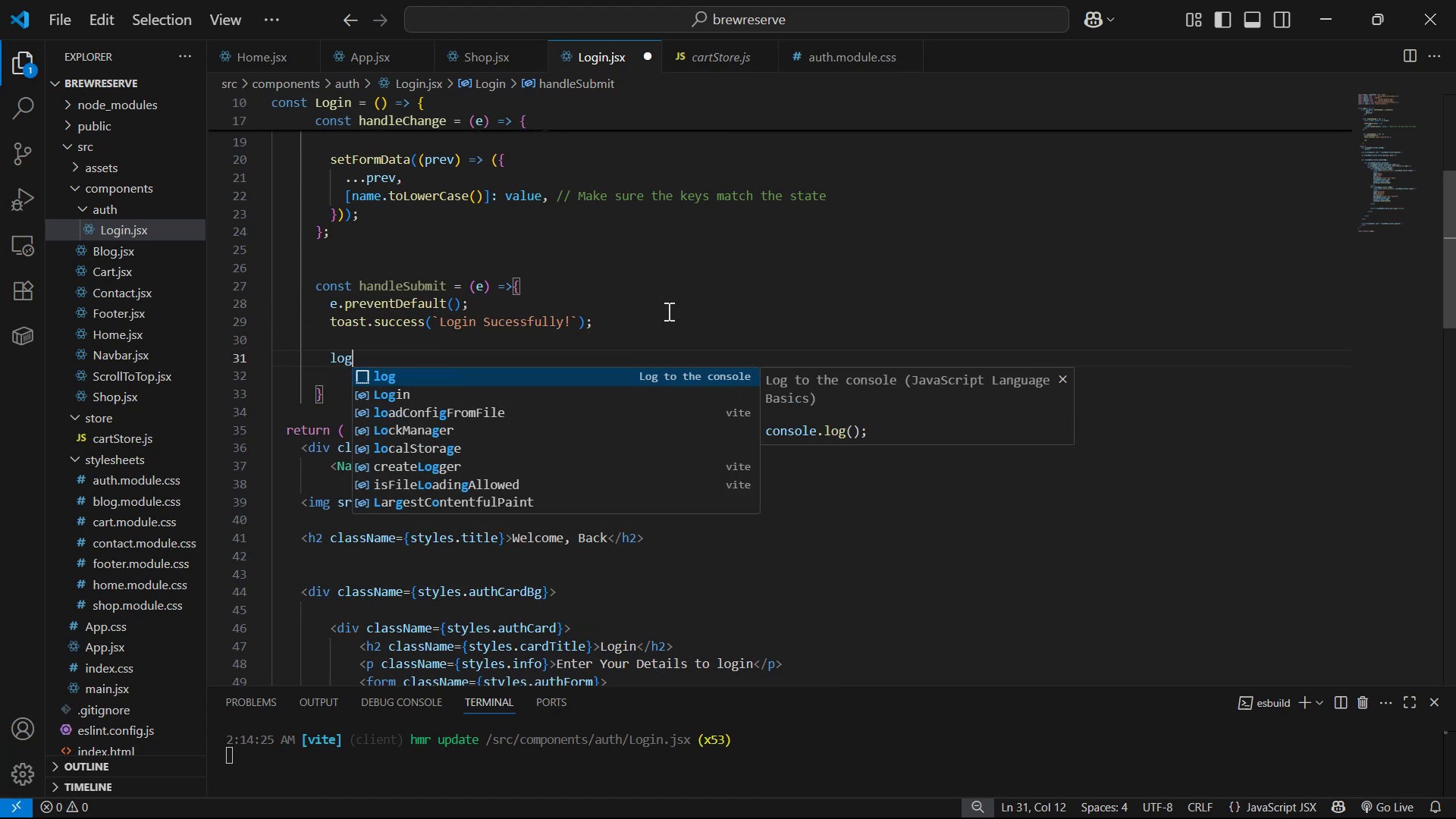 
key(Enter)
 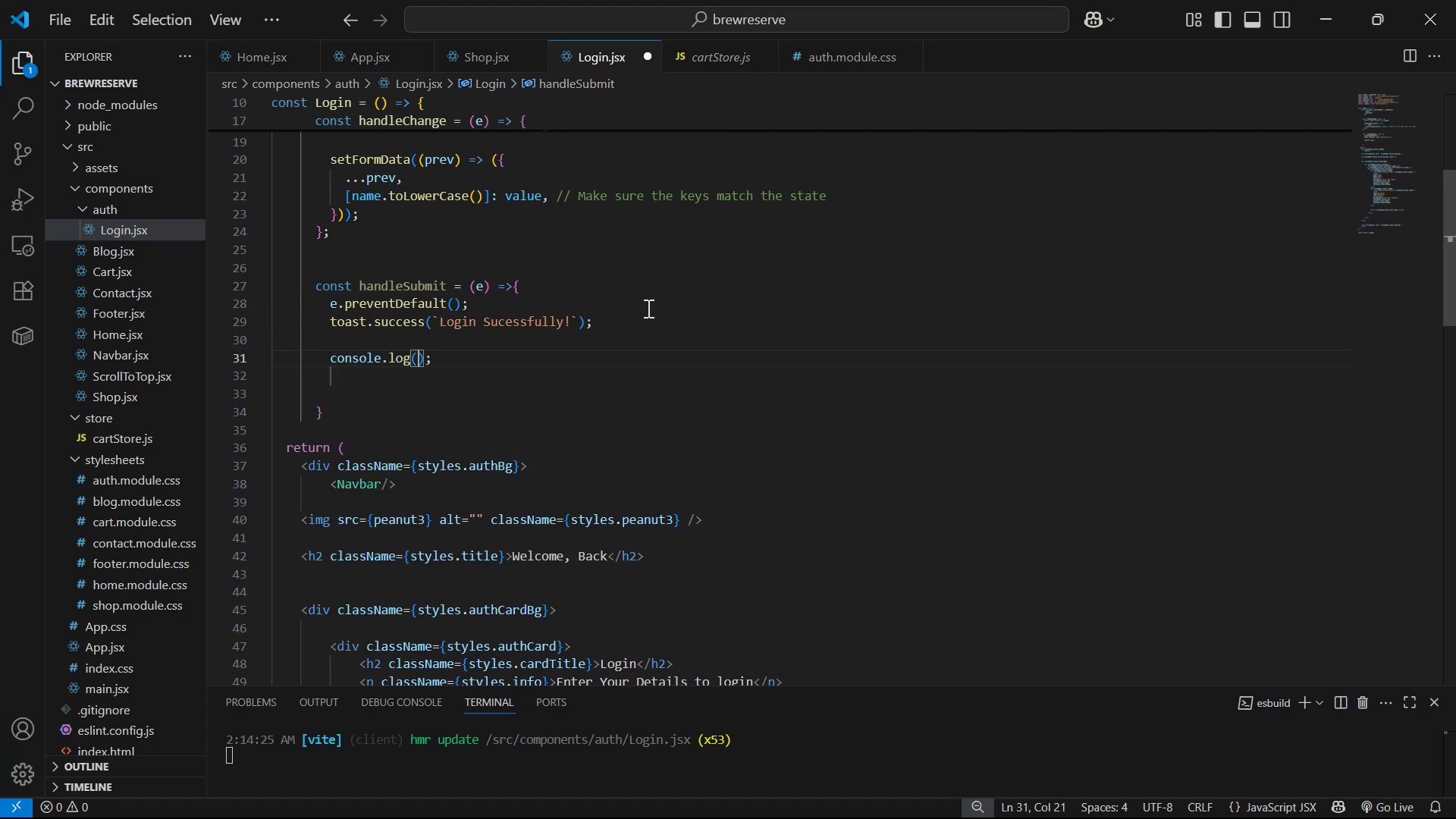 
type("Form )
key(Backspace)
type(Data:)
 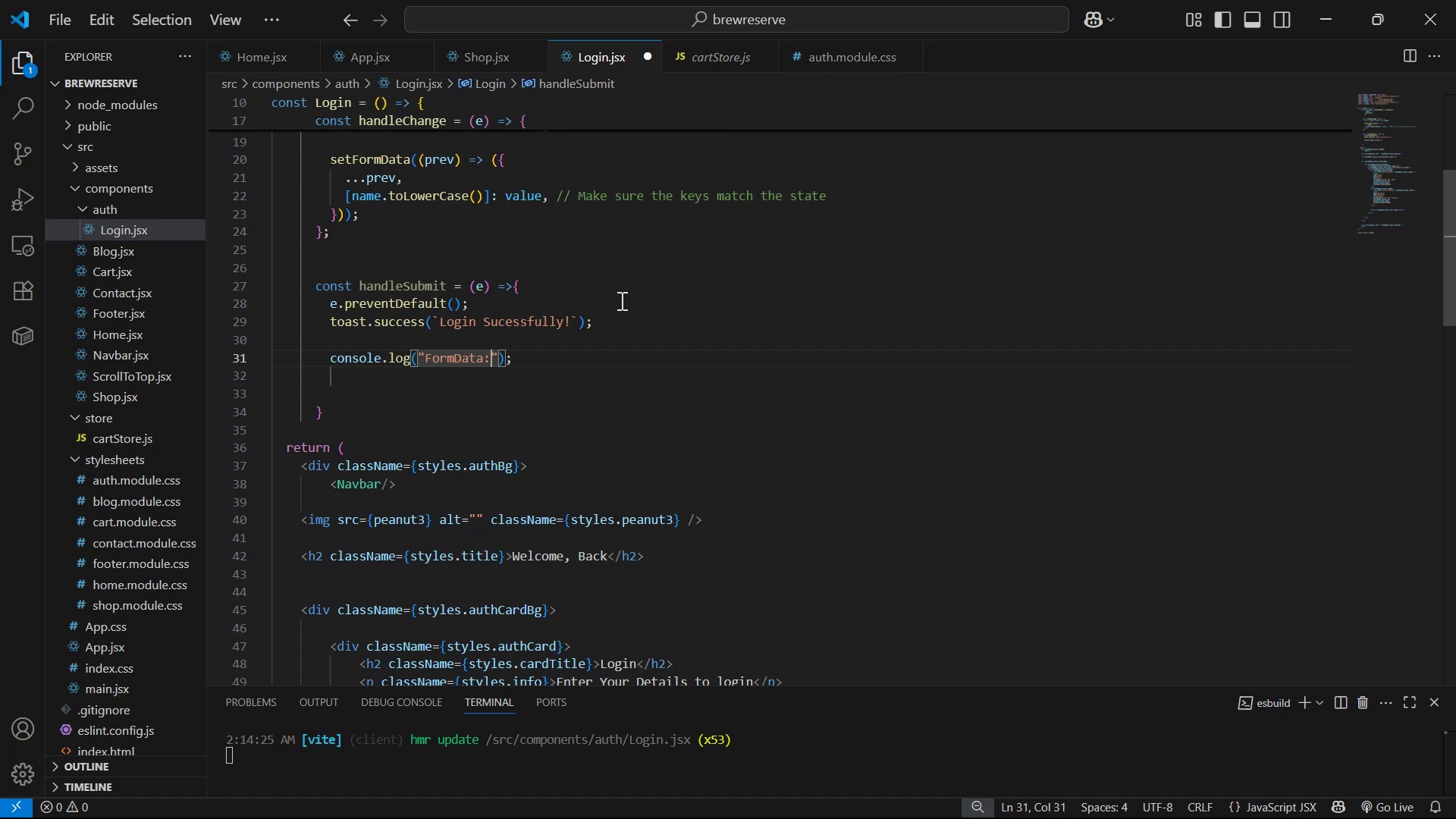 
key(ArrowRight)
 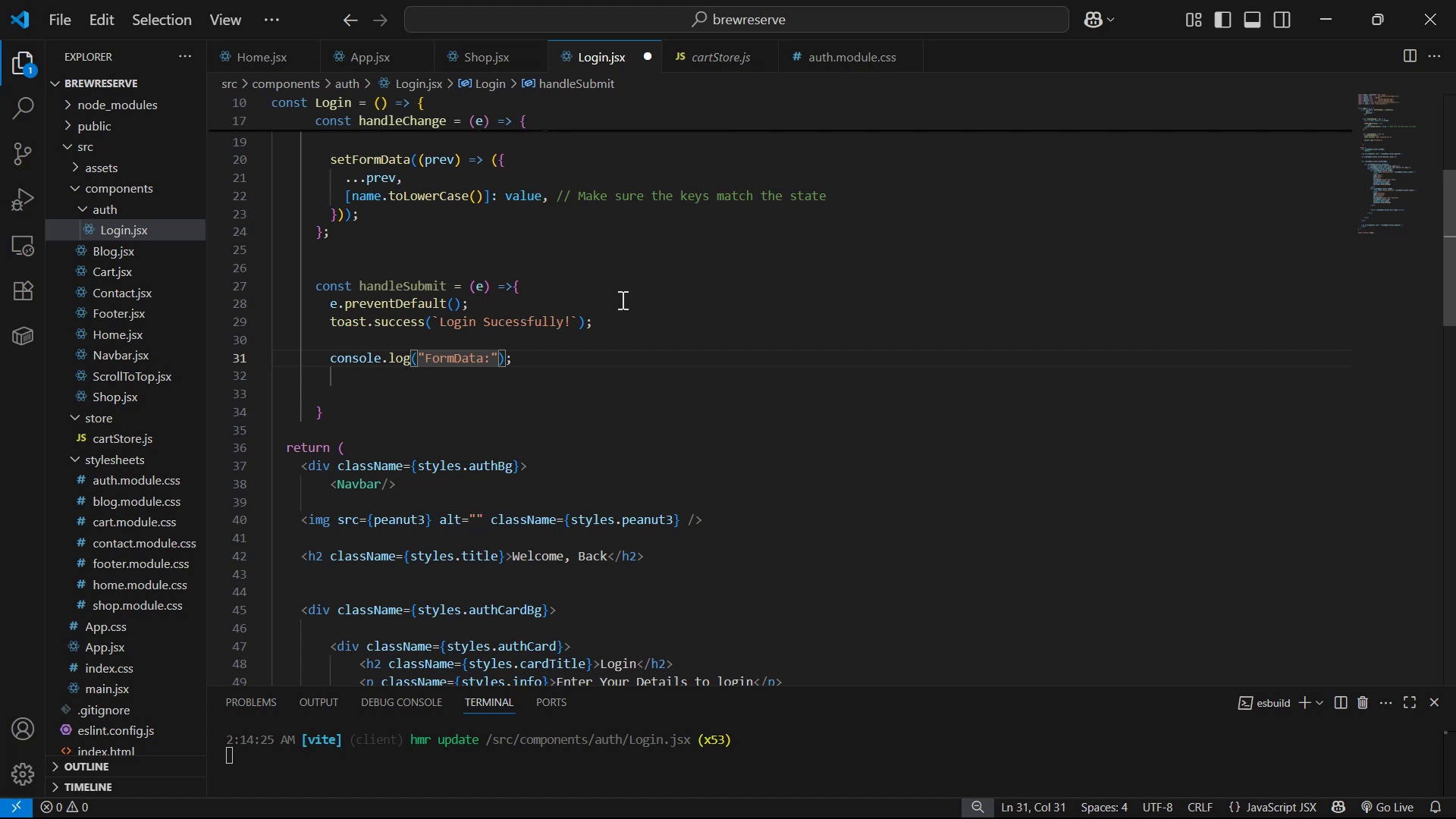 
type( )
key(Backspace)
type(, fr)
key(Backspace)
type(or)
 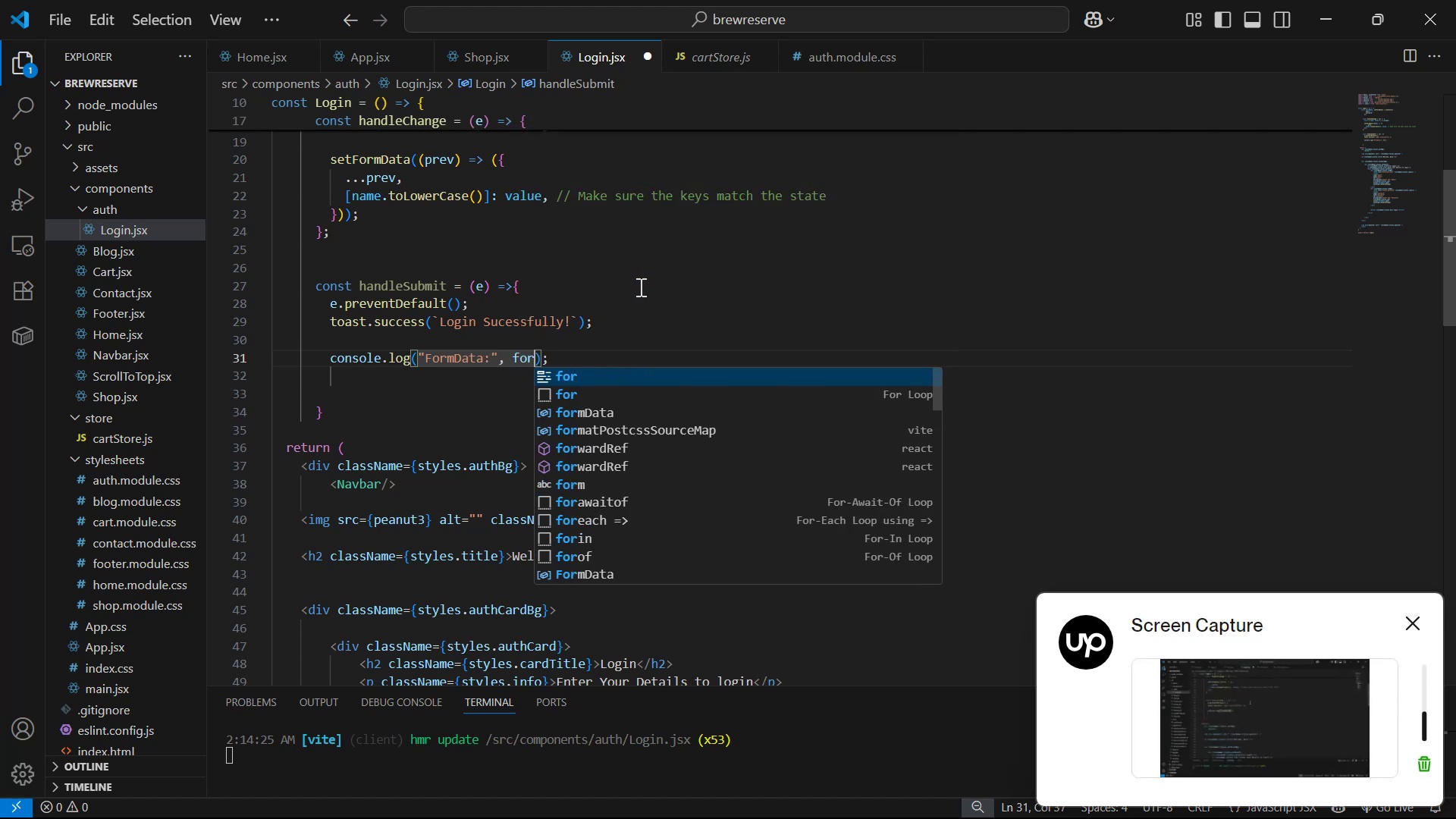 
key(ArrowDown)
 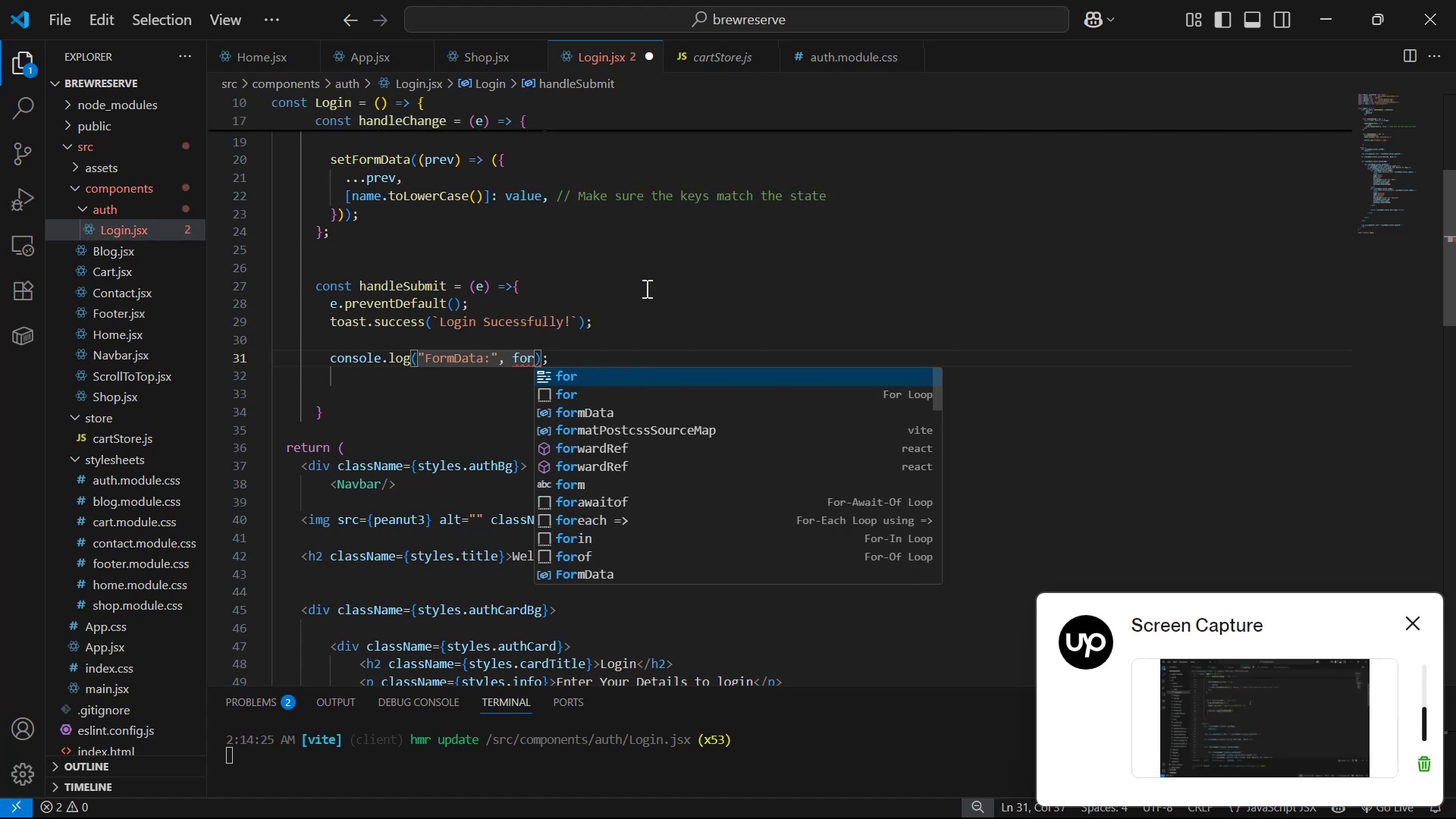 
key(ArrowDown)
 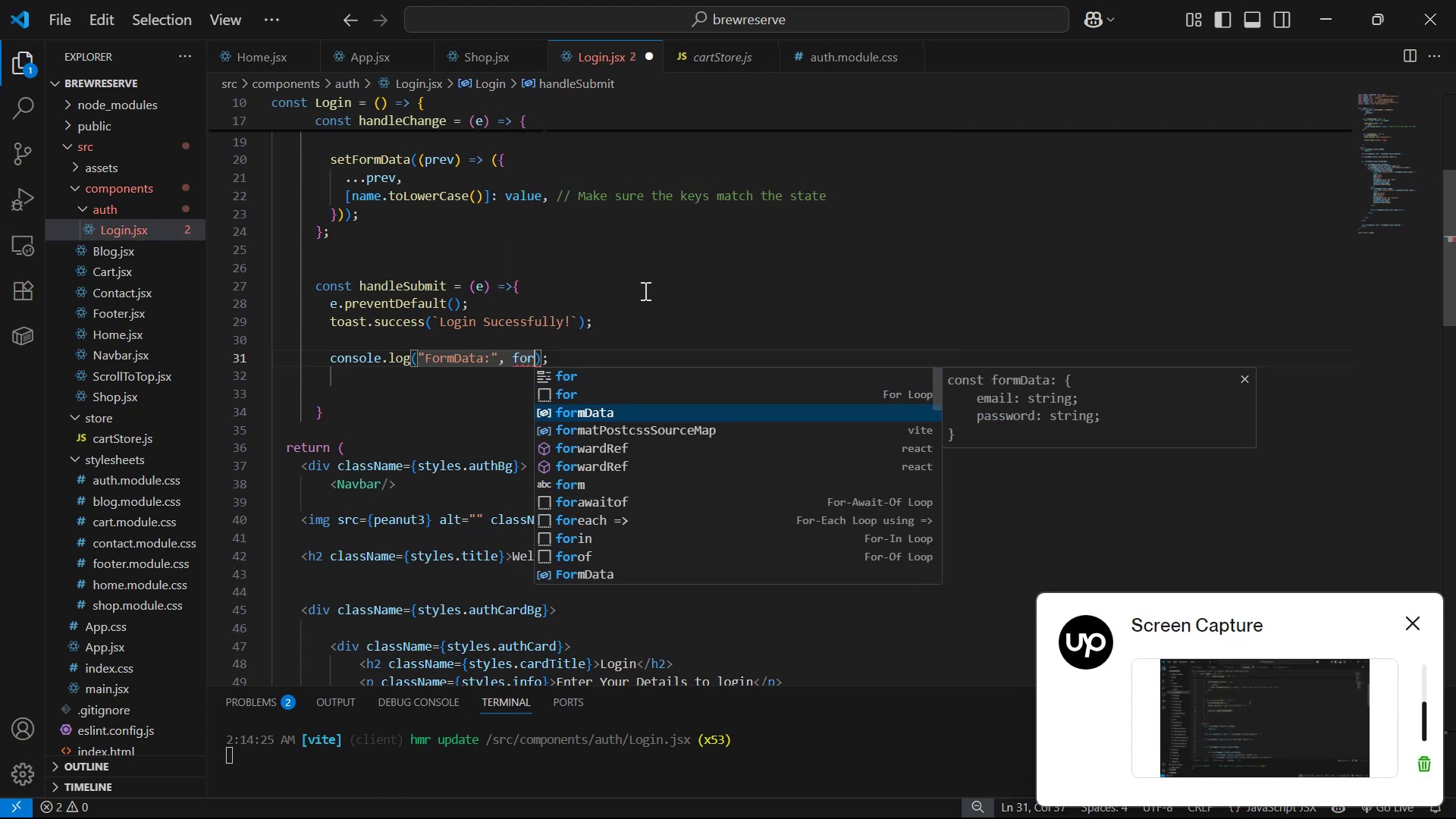 
key(Enter)
 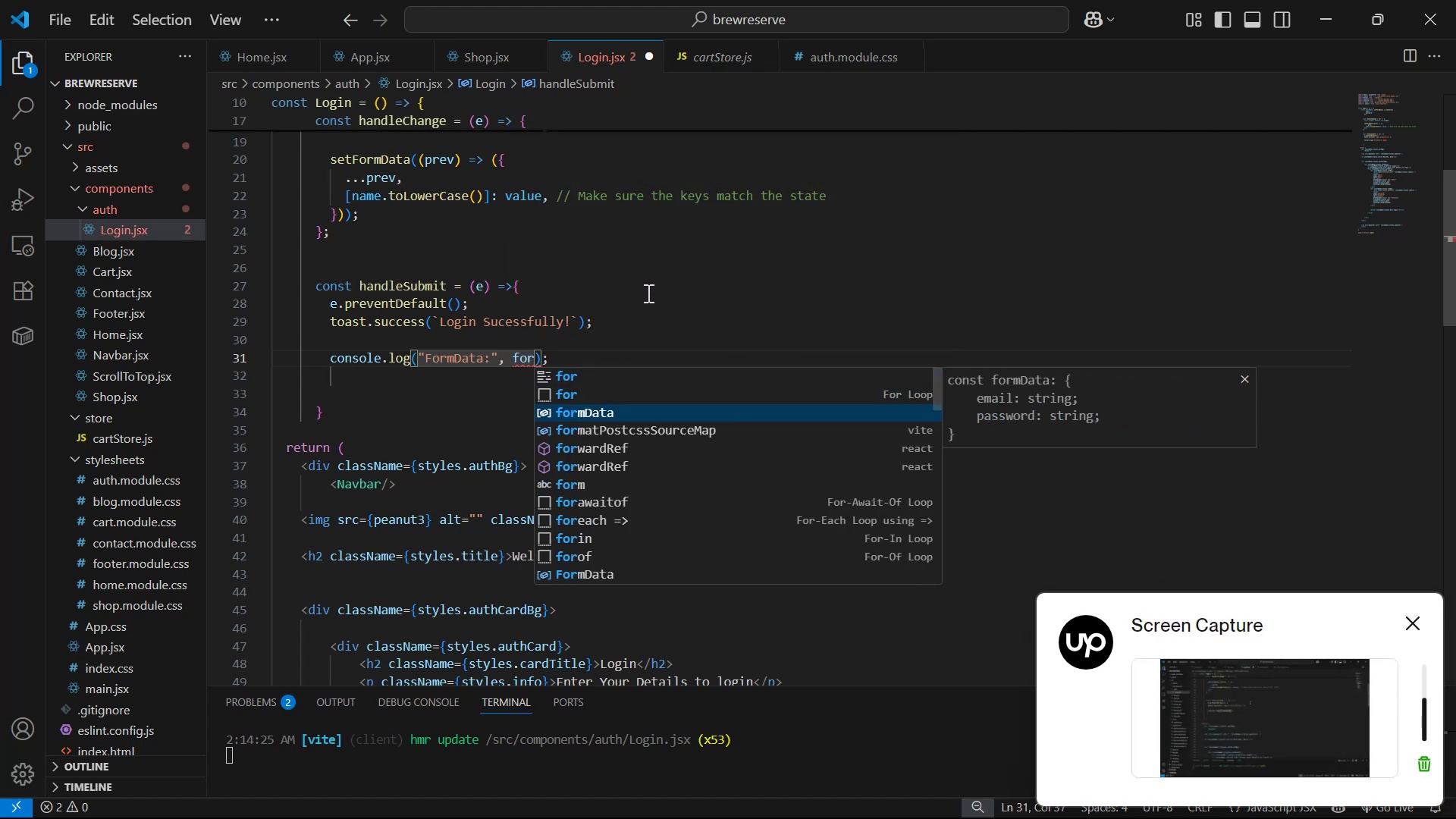 
key(Control+S)
 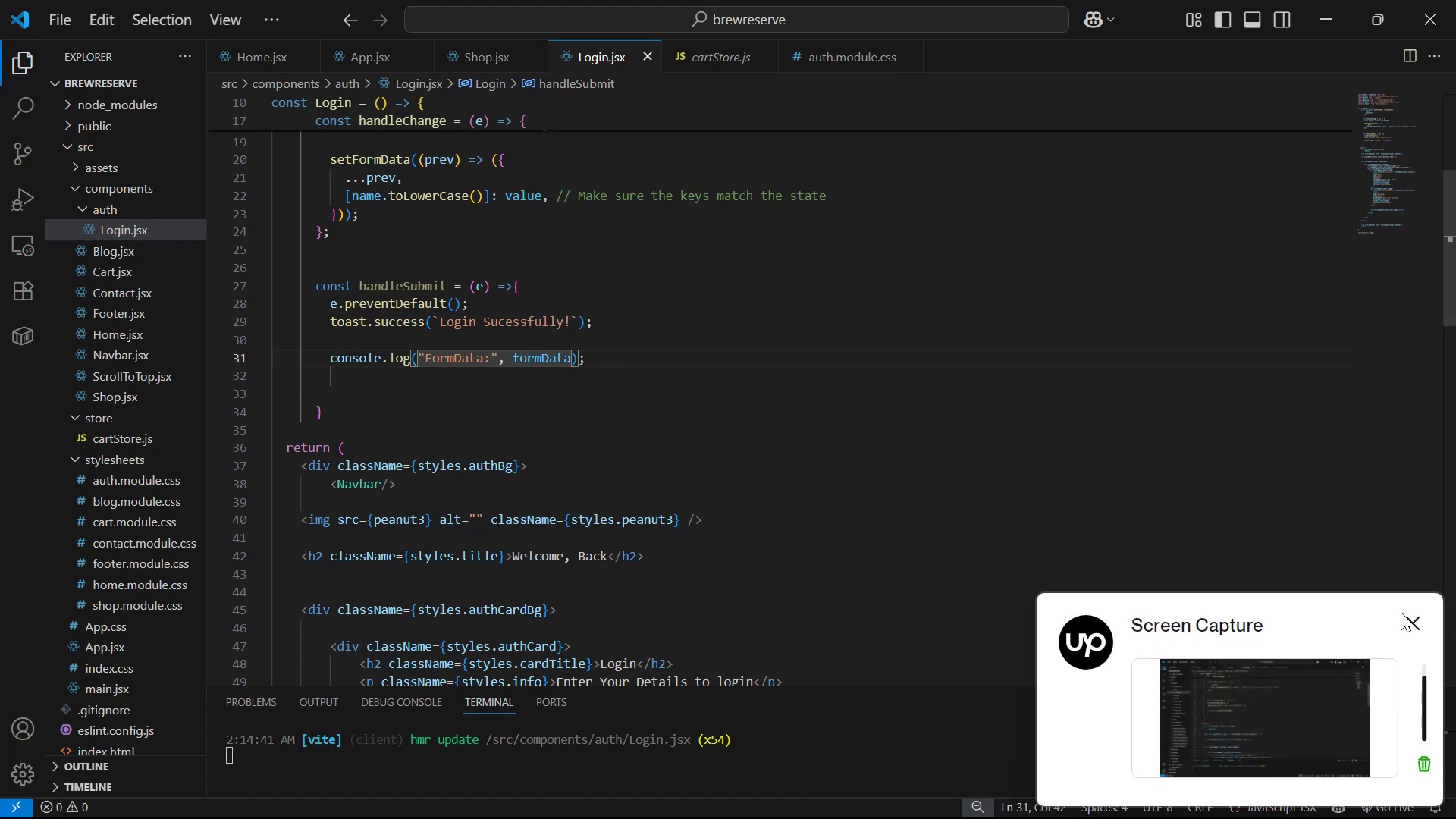 
key(Alt+AltLeft)
 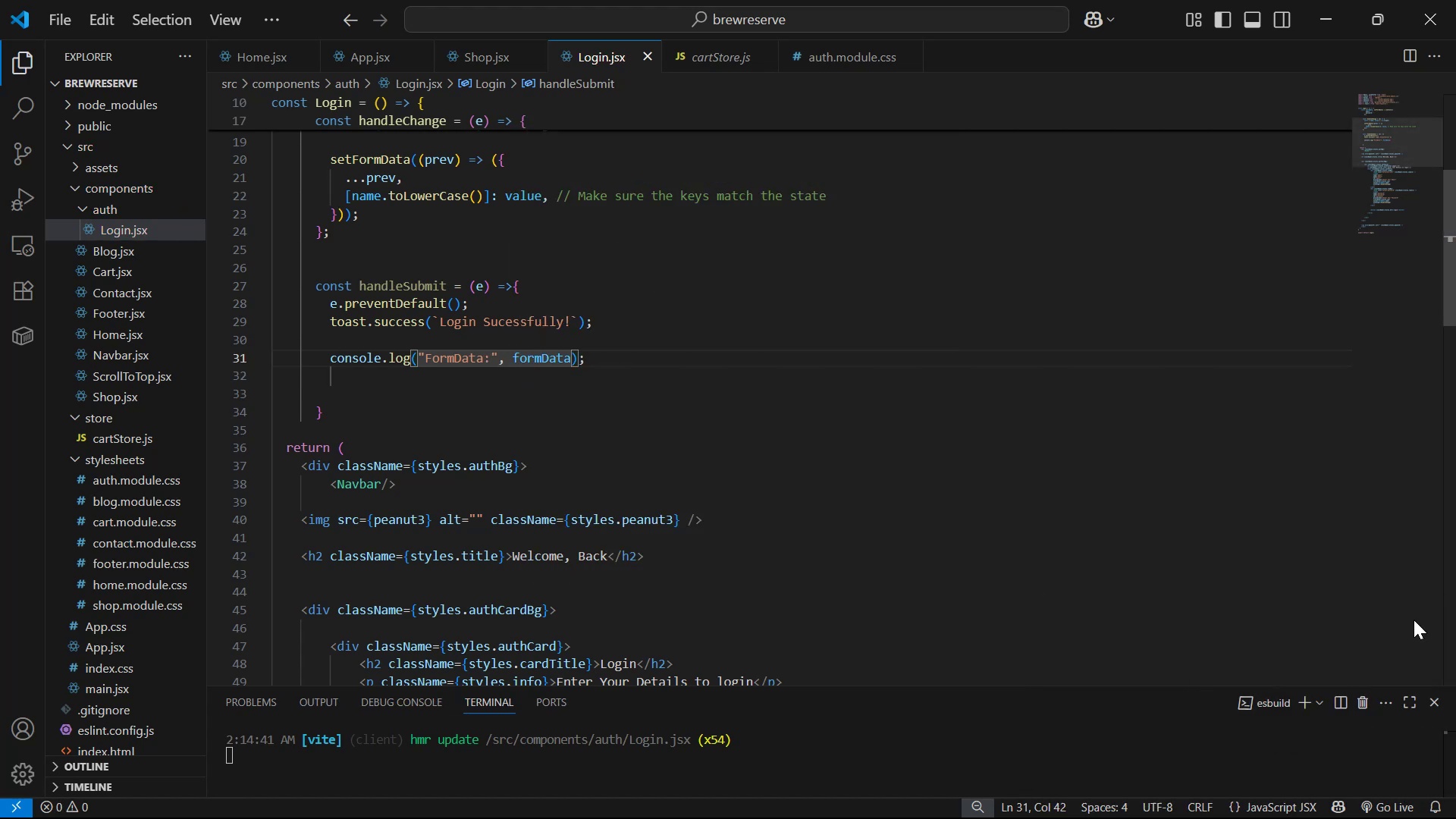 
key(Alt+Tab)
 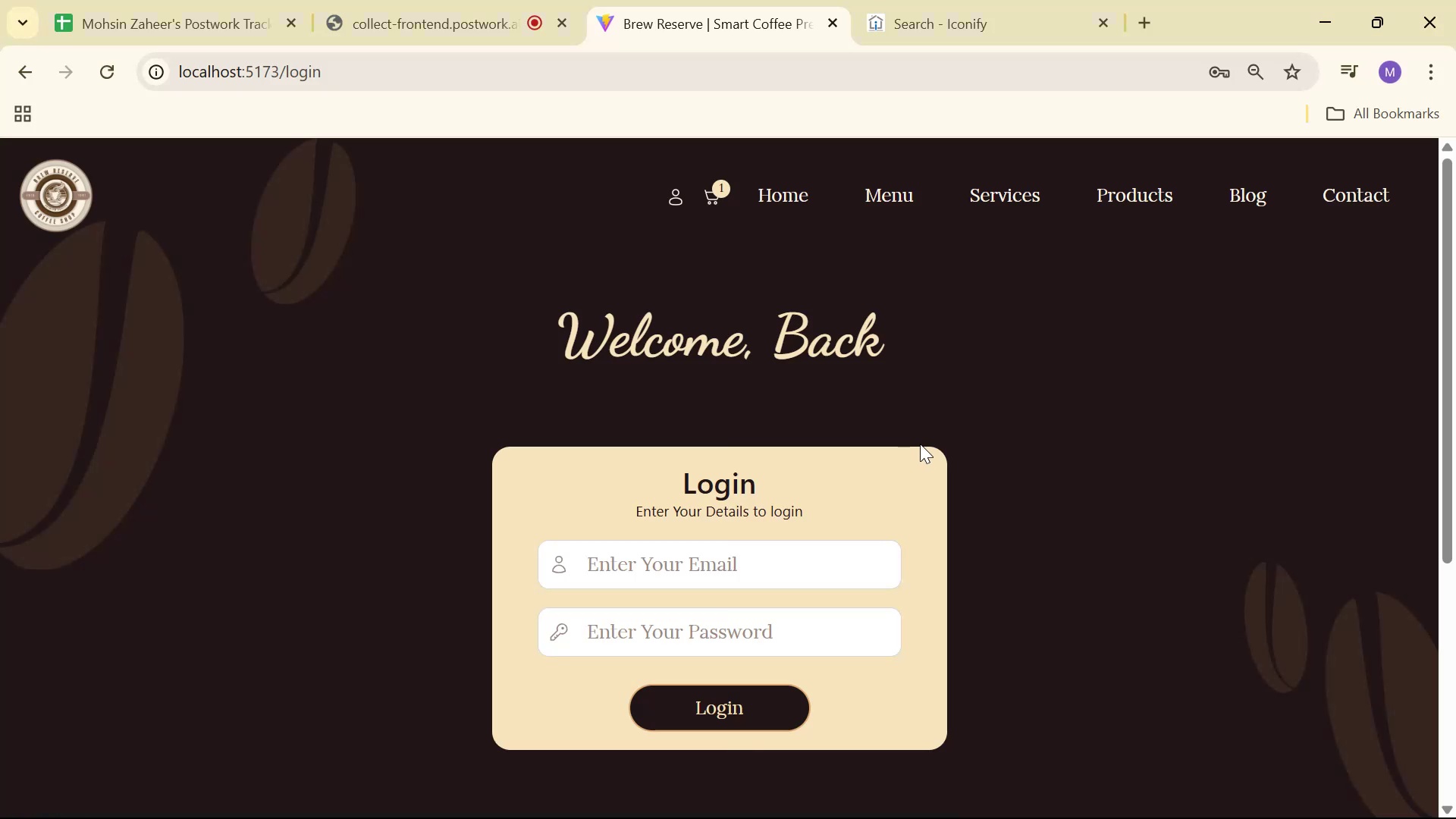 
scroll: coordinate [978, 443], scroll_direction: down, amount: 1.0
 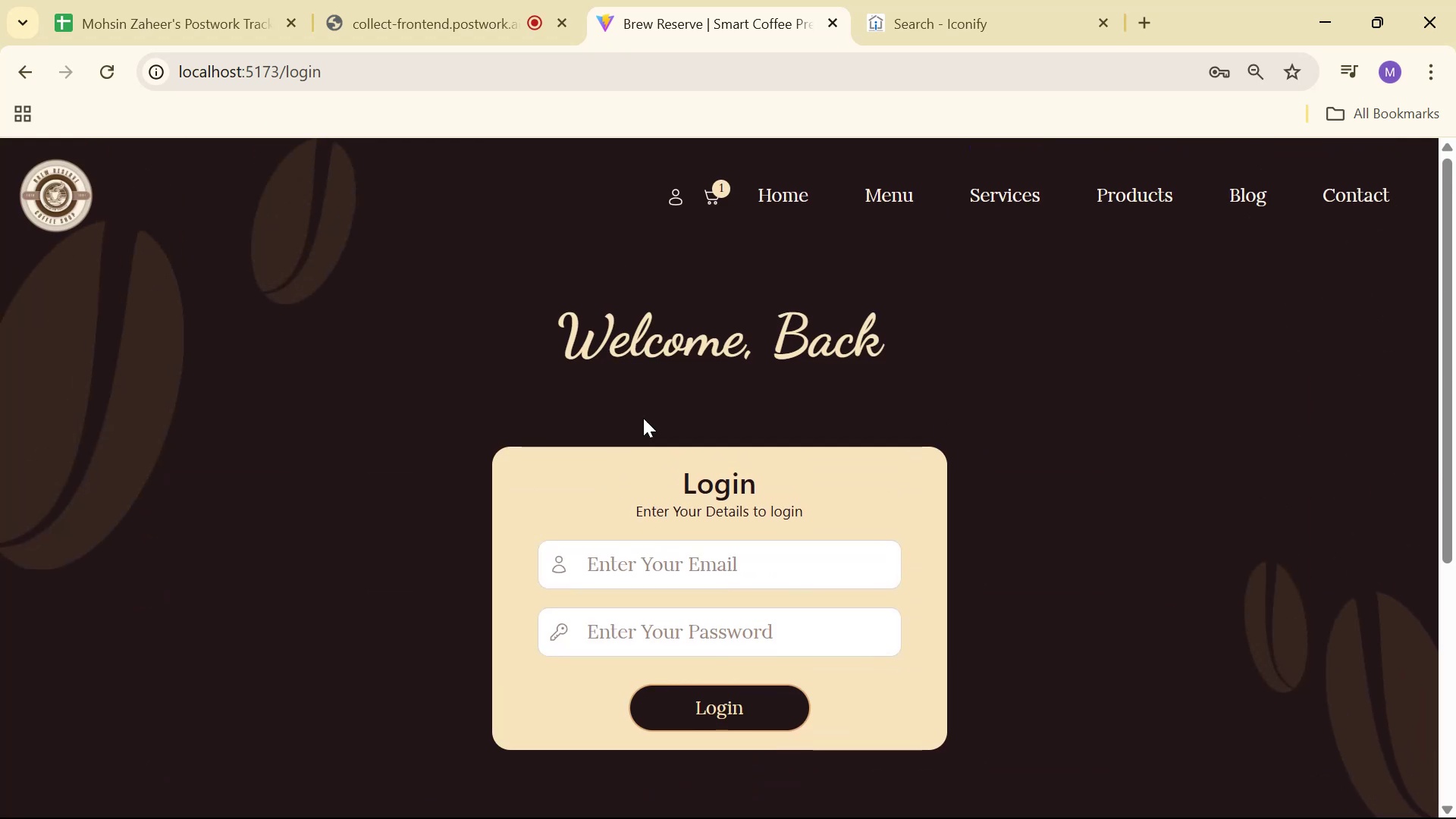 
left_click([710, 552])
 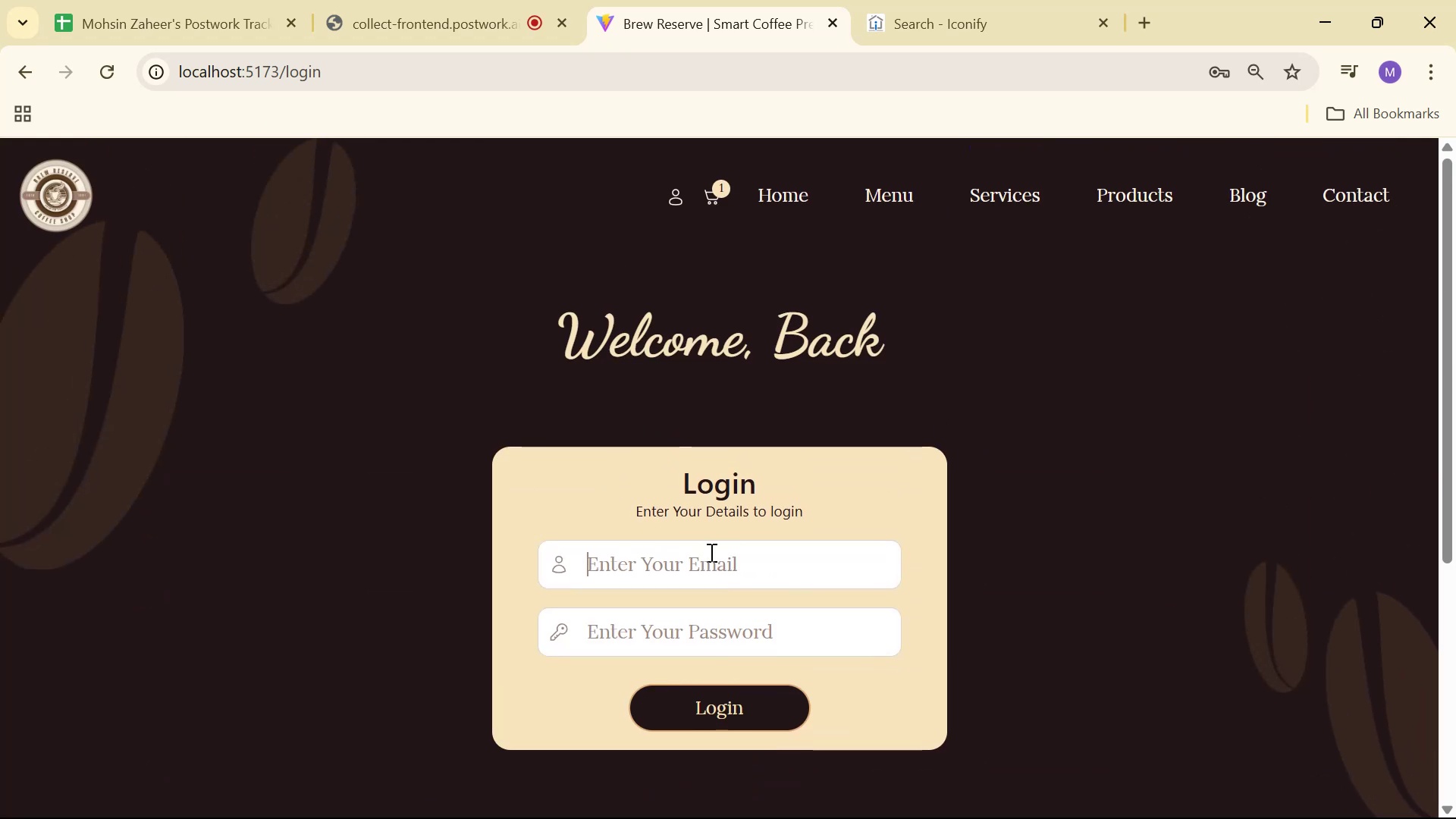 
mouse_move([714, 547])
 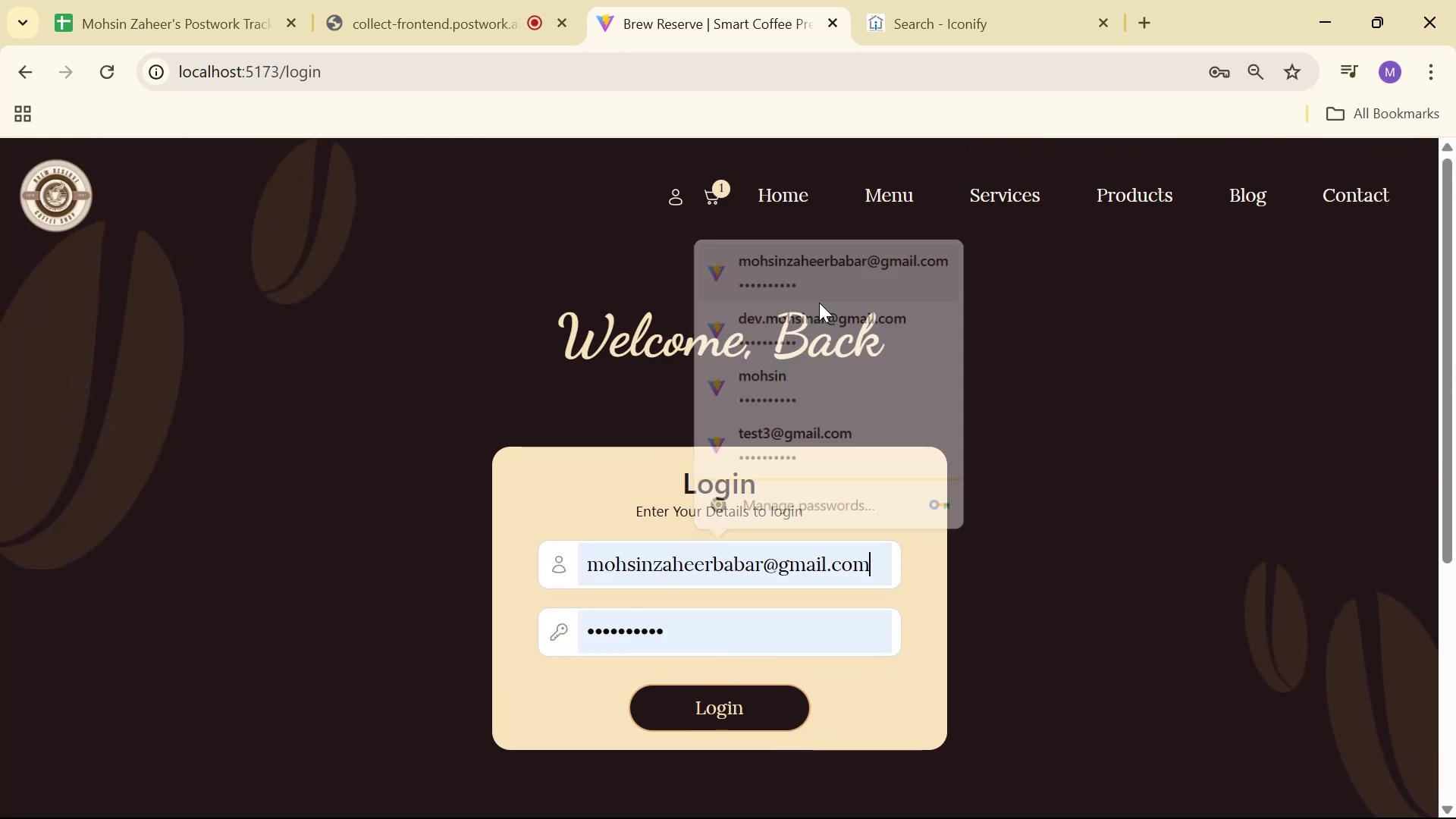 
right_click([1018, 632])
 